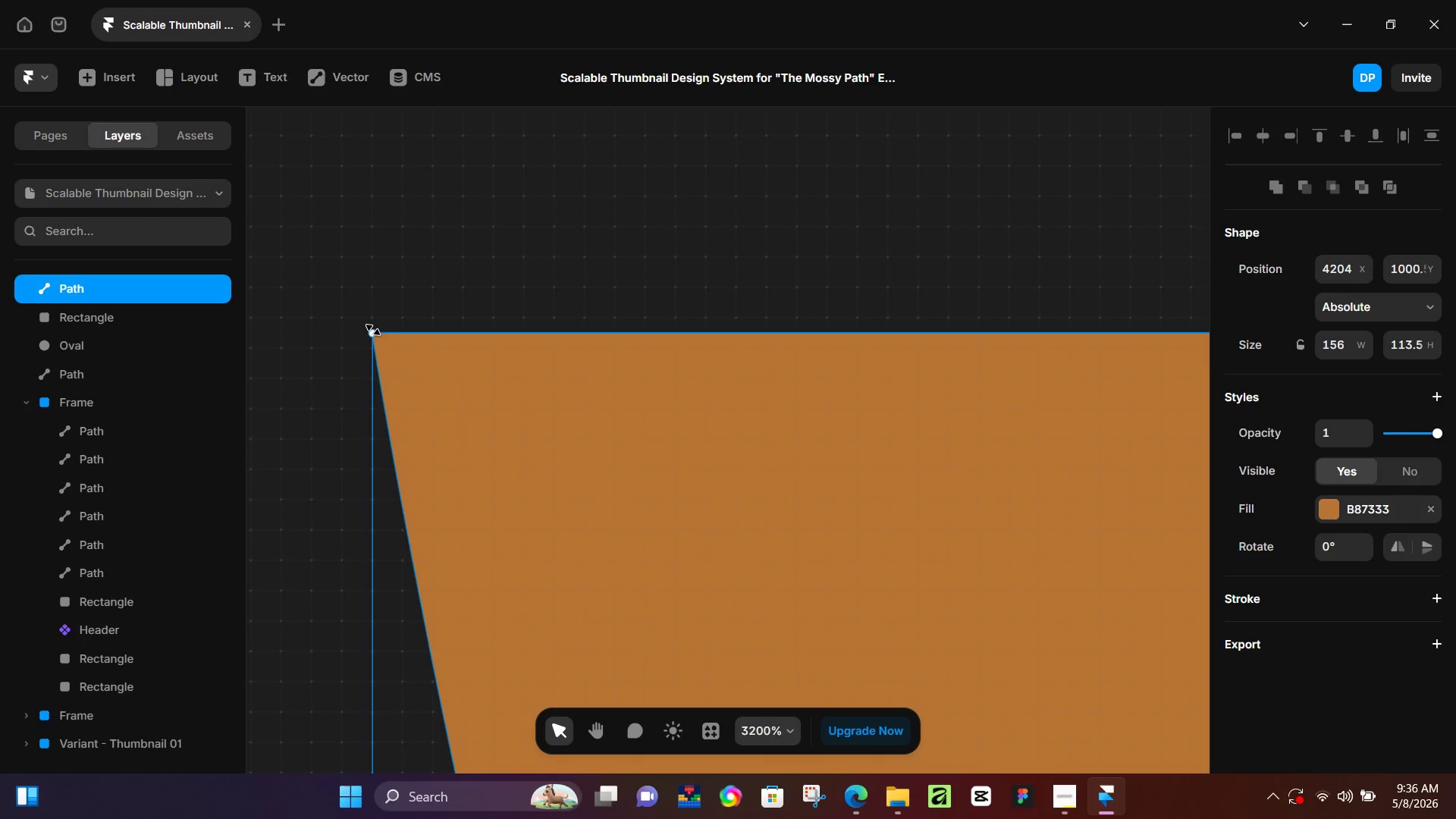 
left_click([373, 330])
 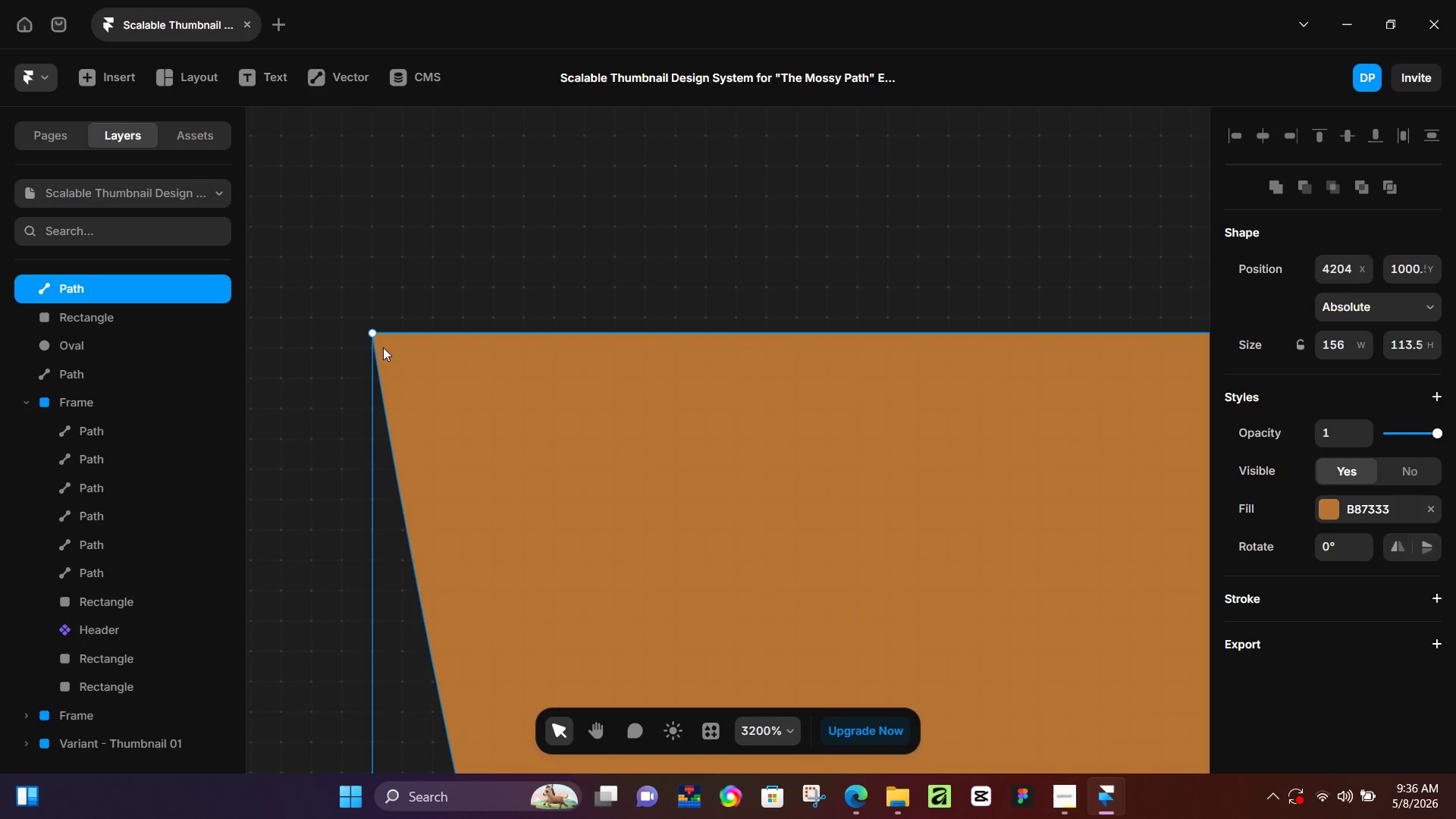 
double_click([383, 347])
 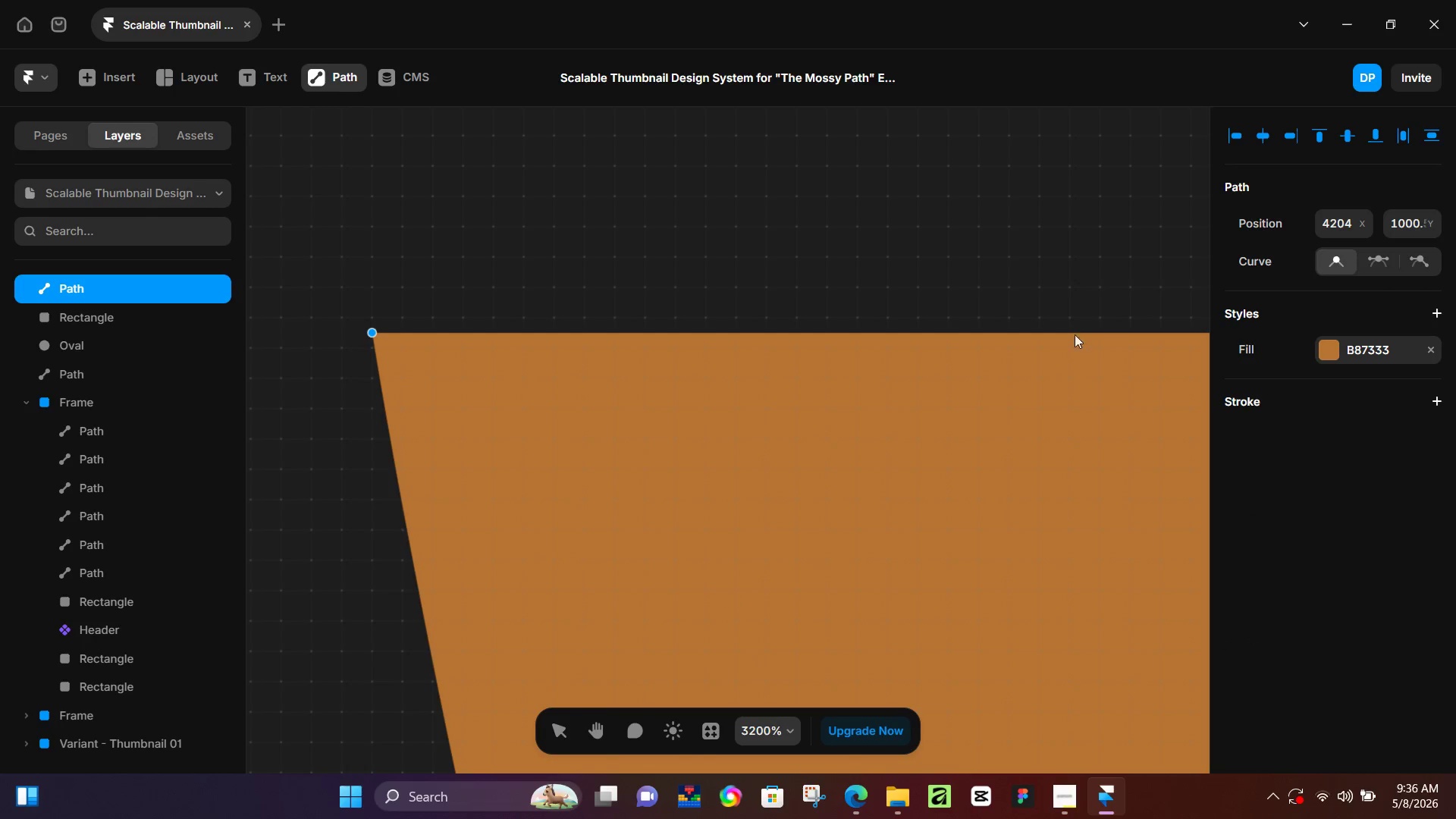 
mouse_move([1382, 264])
 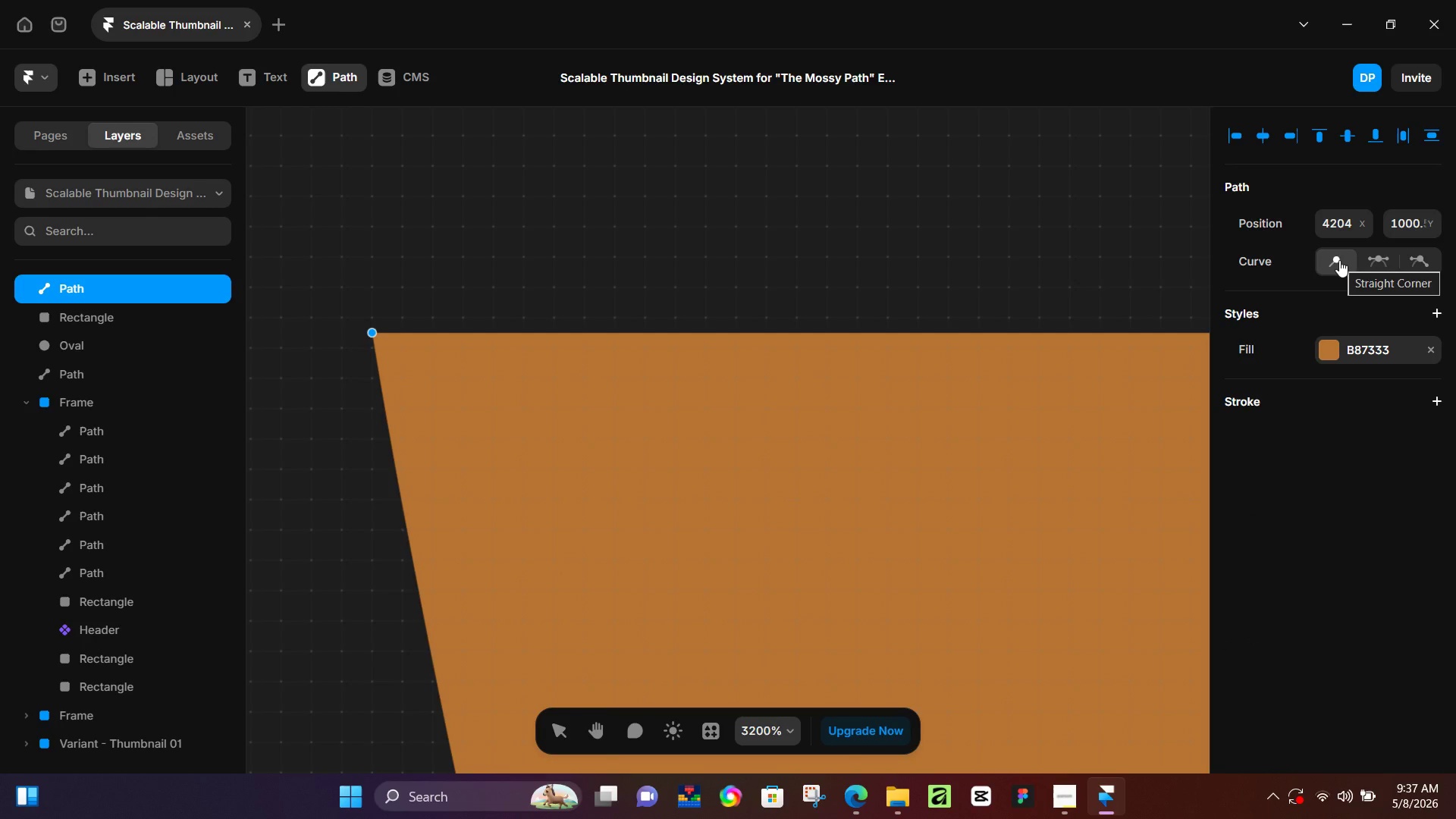 
mouse_move([1401, 271])
 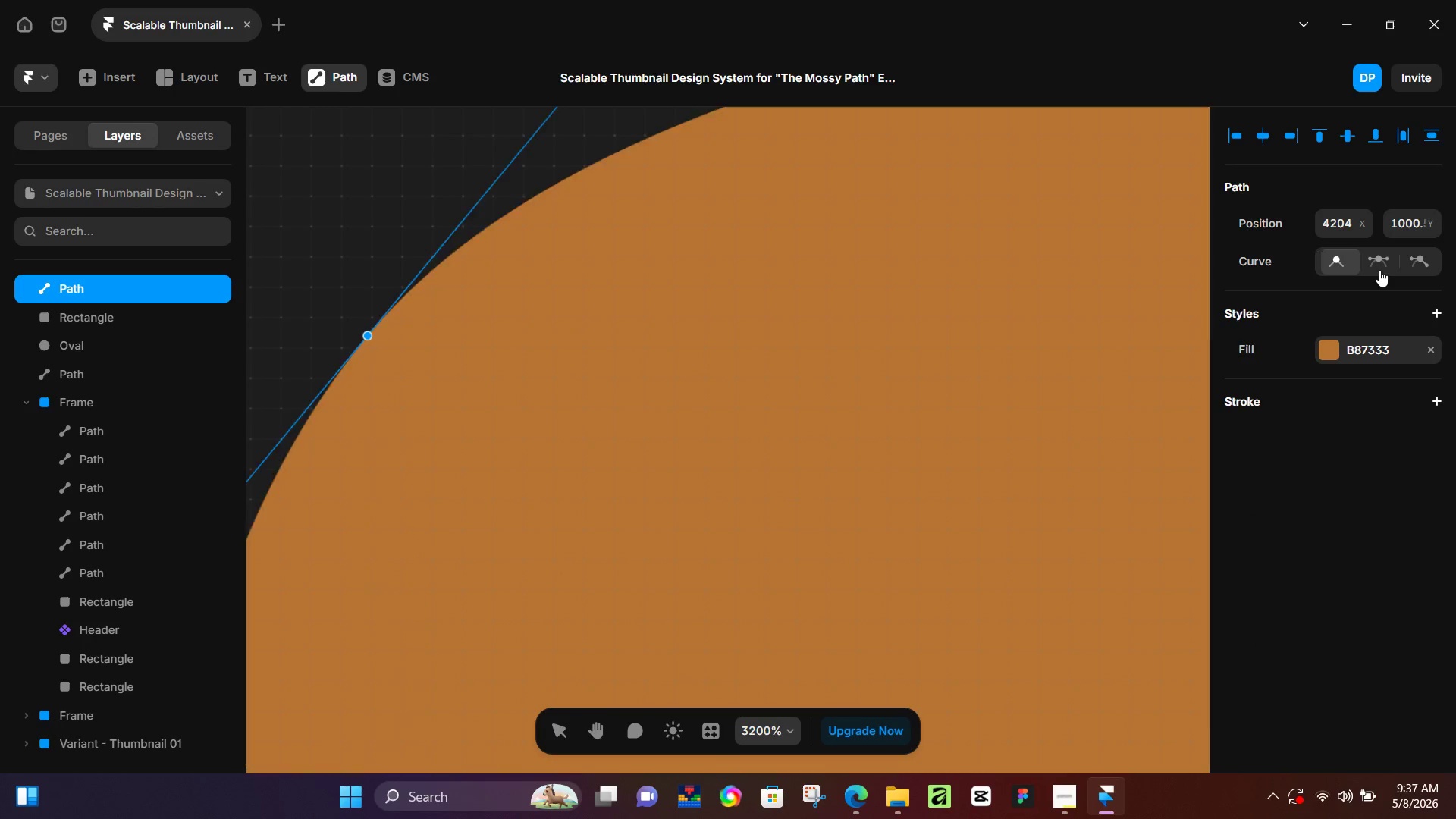 
left_click([1379, 270])
 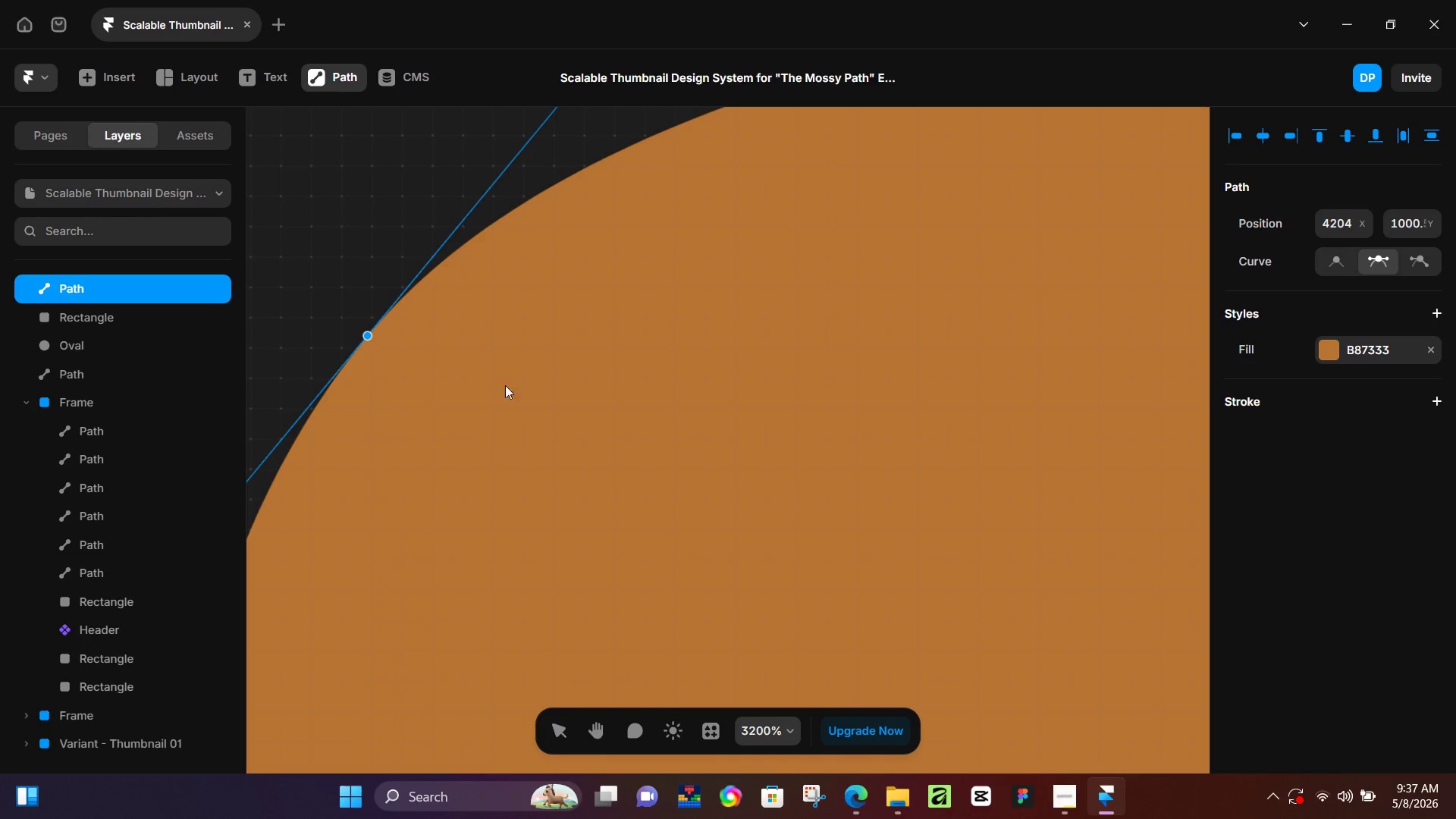 
hold_key(key=ControlLeft, duration=1.51)
hold_key(key=ControlLeft, duration=0.42)
scroll: coordinate [887, 447], scroll_direction: down, amount: 28.0
 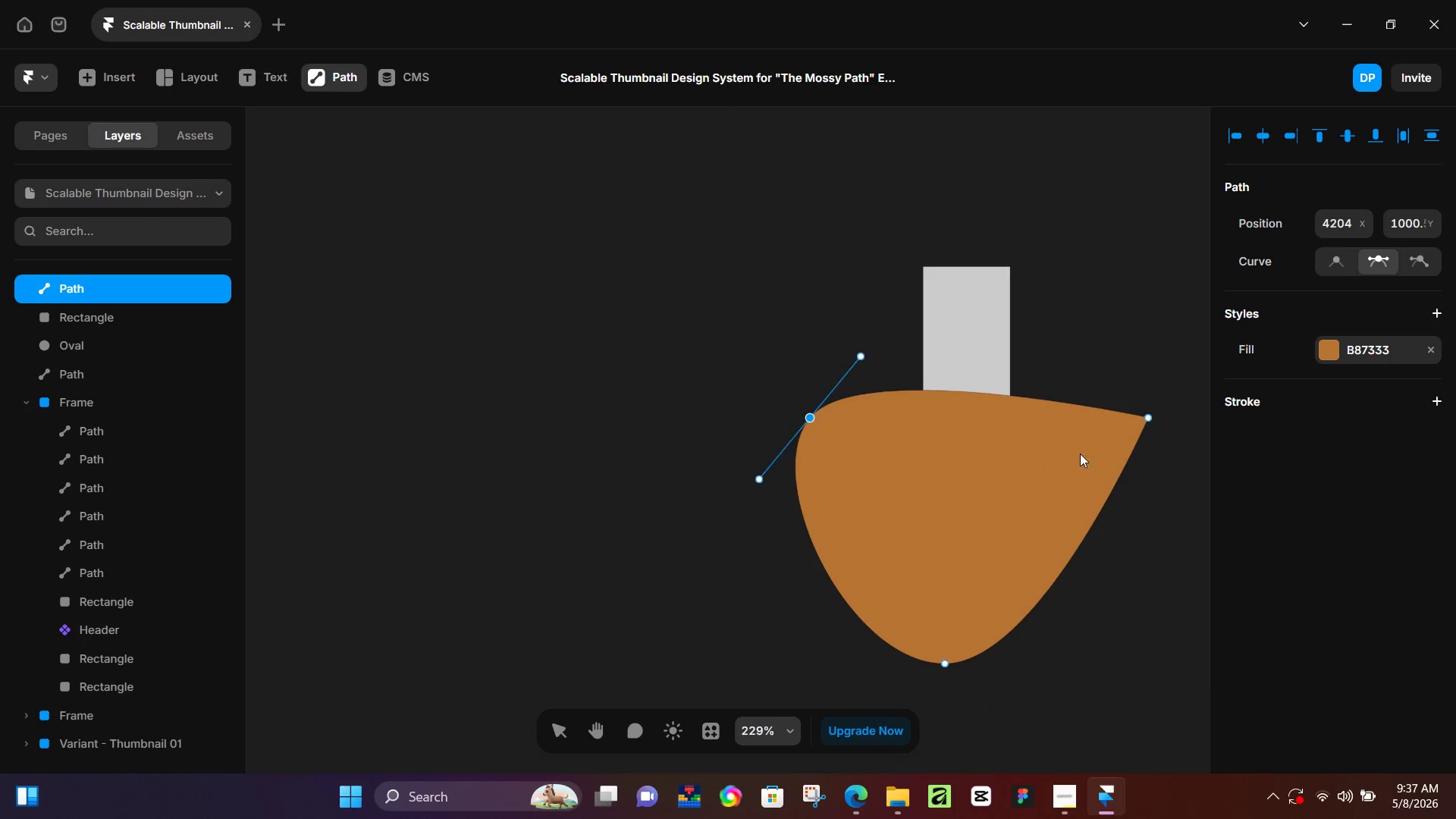 
left_click([1146, 418])
 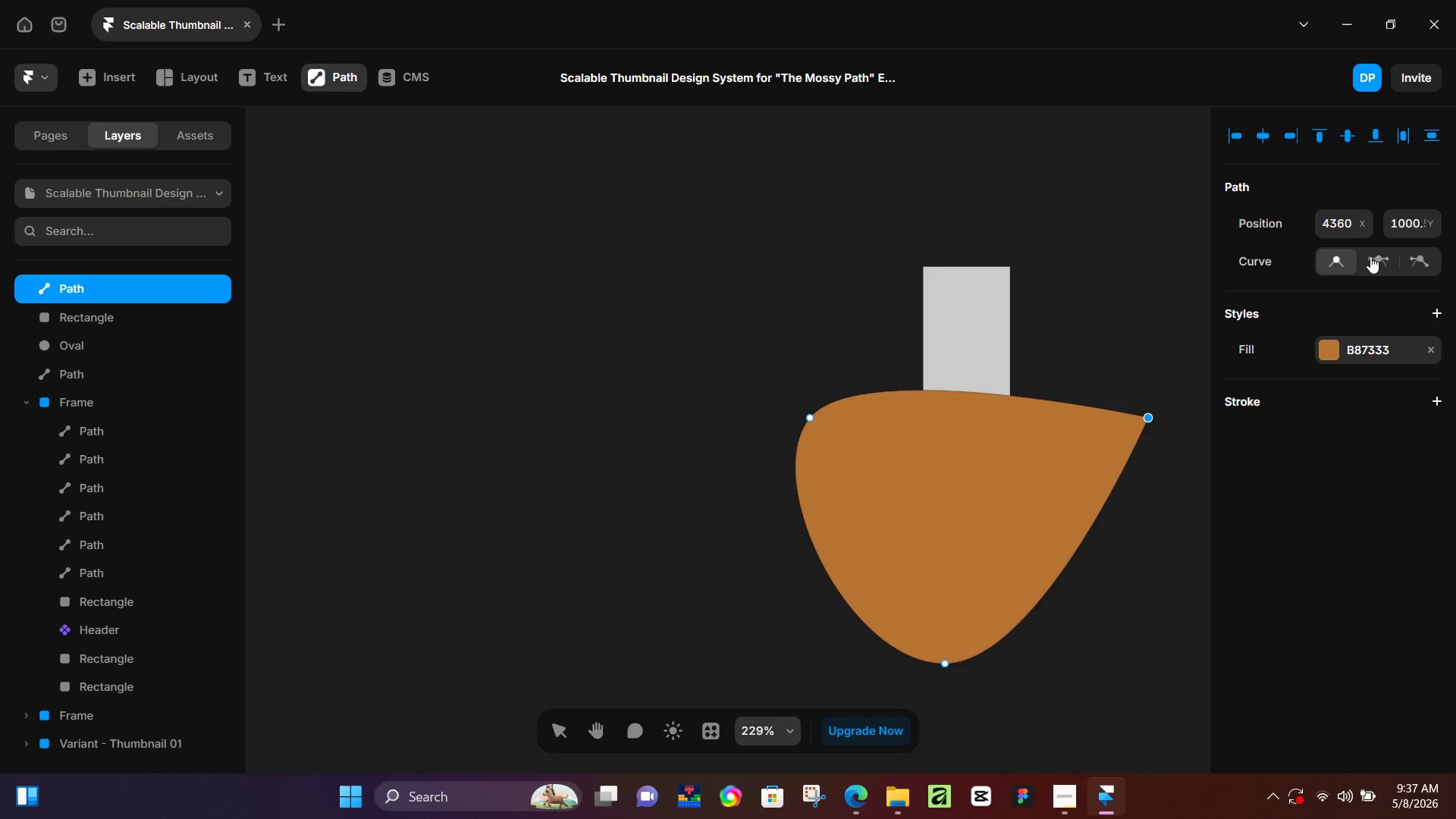 
left_click([1372, 256])
 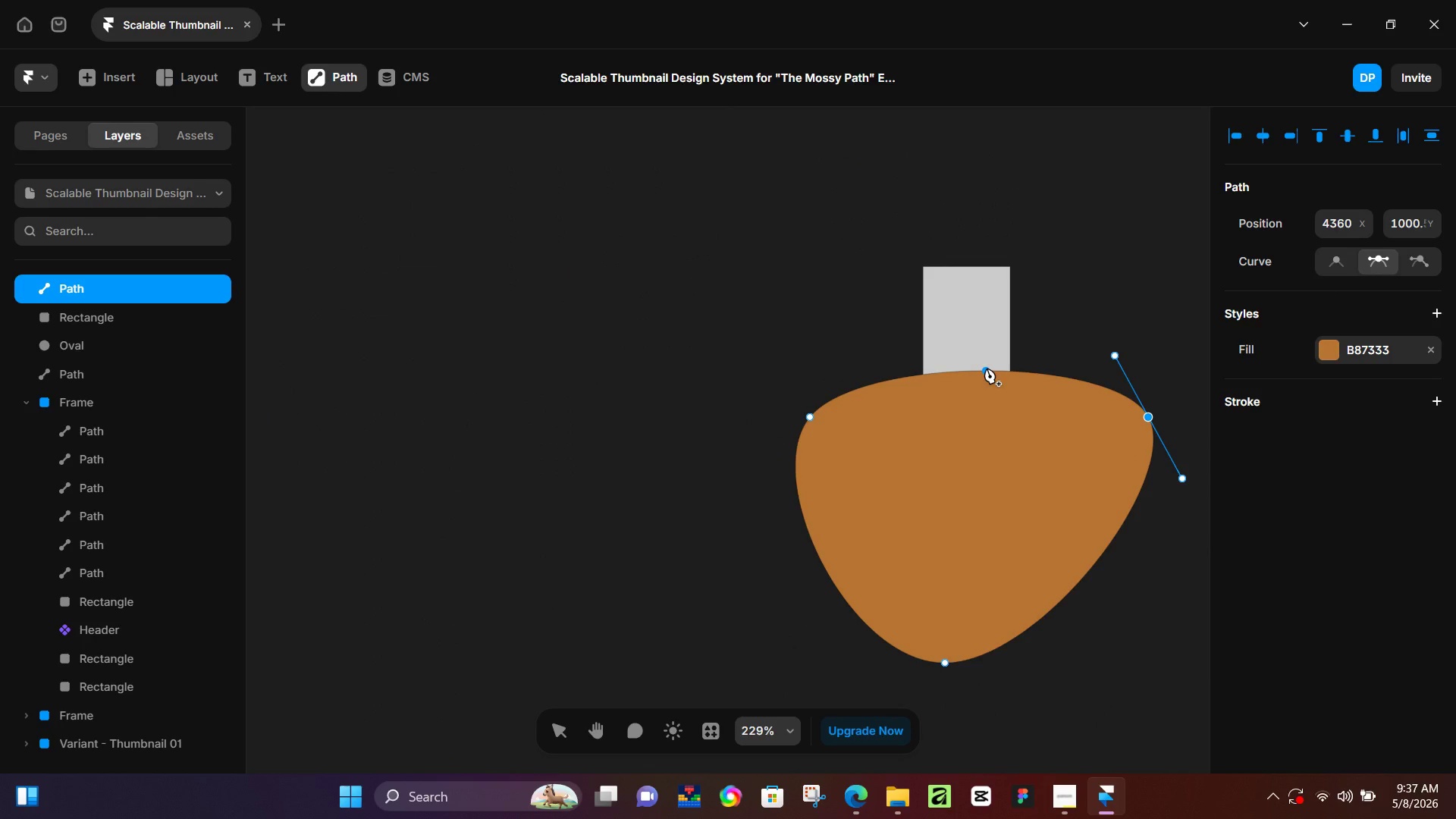 
hold_key(key=AltLeft, duration=1.52)
left_click_drag(start_coordinate=[1113, 356], to_coordinate=[1083, 388])
 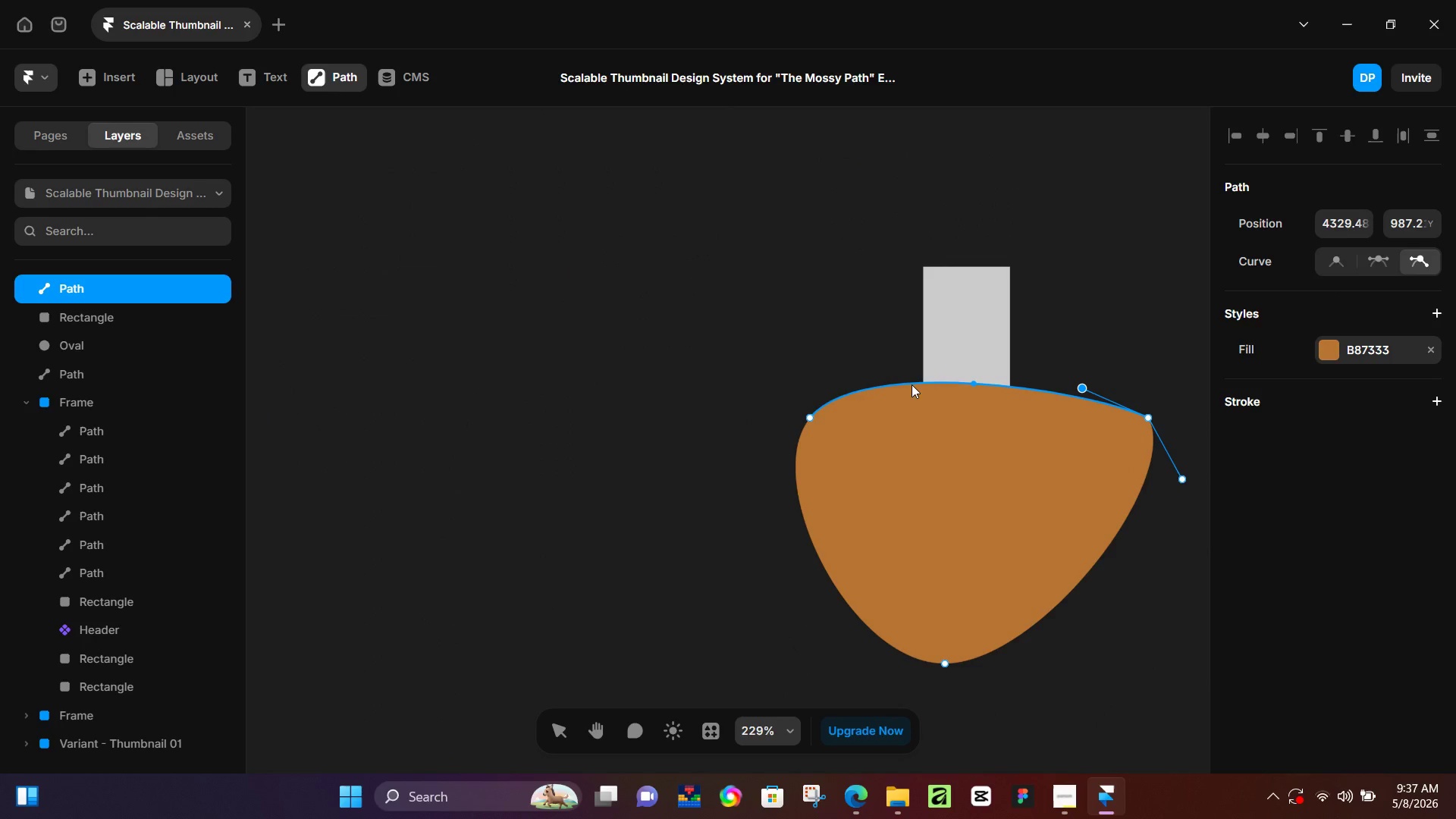 
hold_key(key=AltLeft, duration=1.22)
 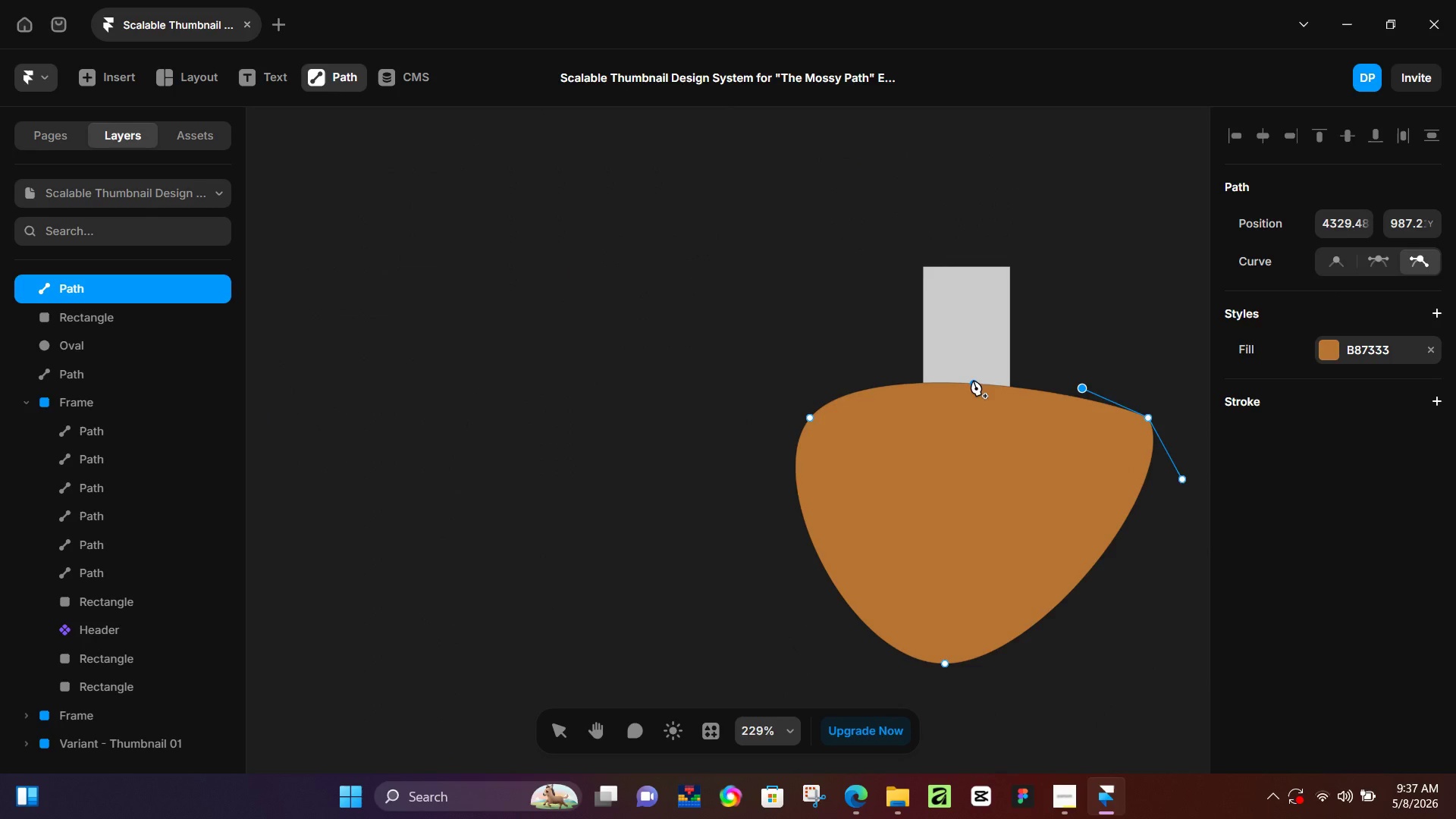 
left_click_drag(start_coordinate=[973, 380], to_coordinate=[966, 410])
 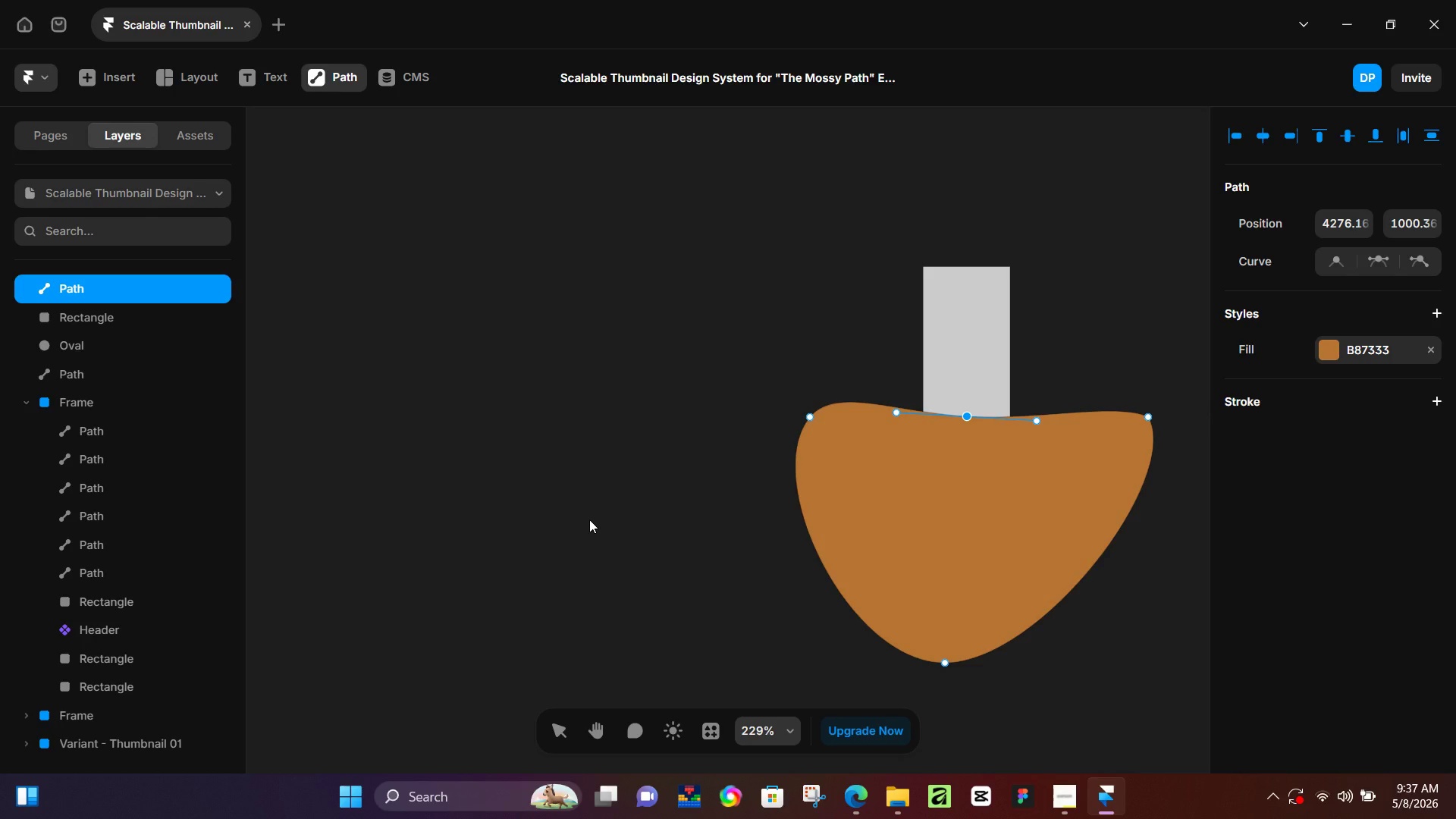 
left_click([589, 519])
 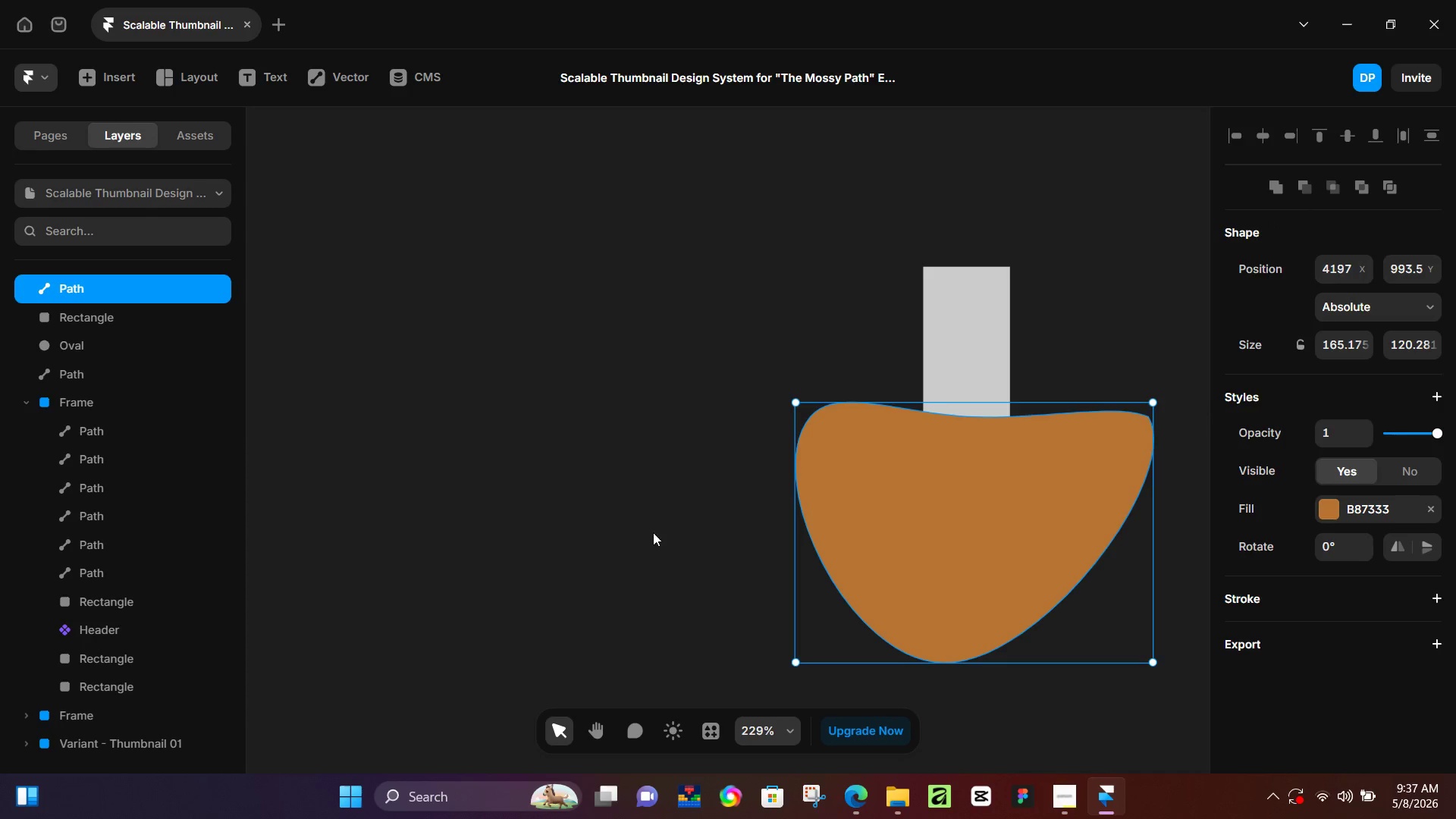 
left_click([614, 537])
 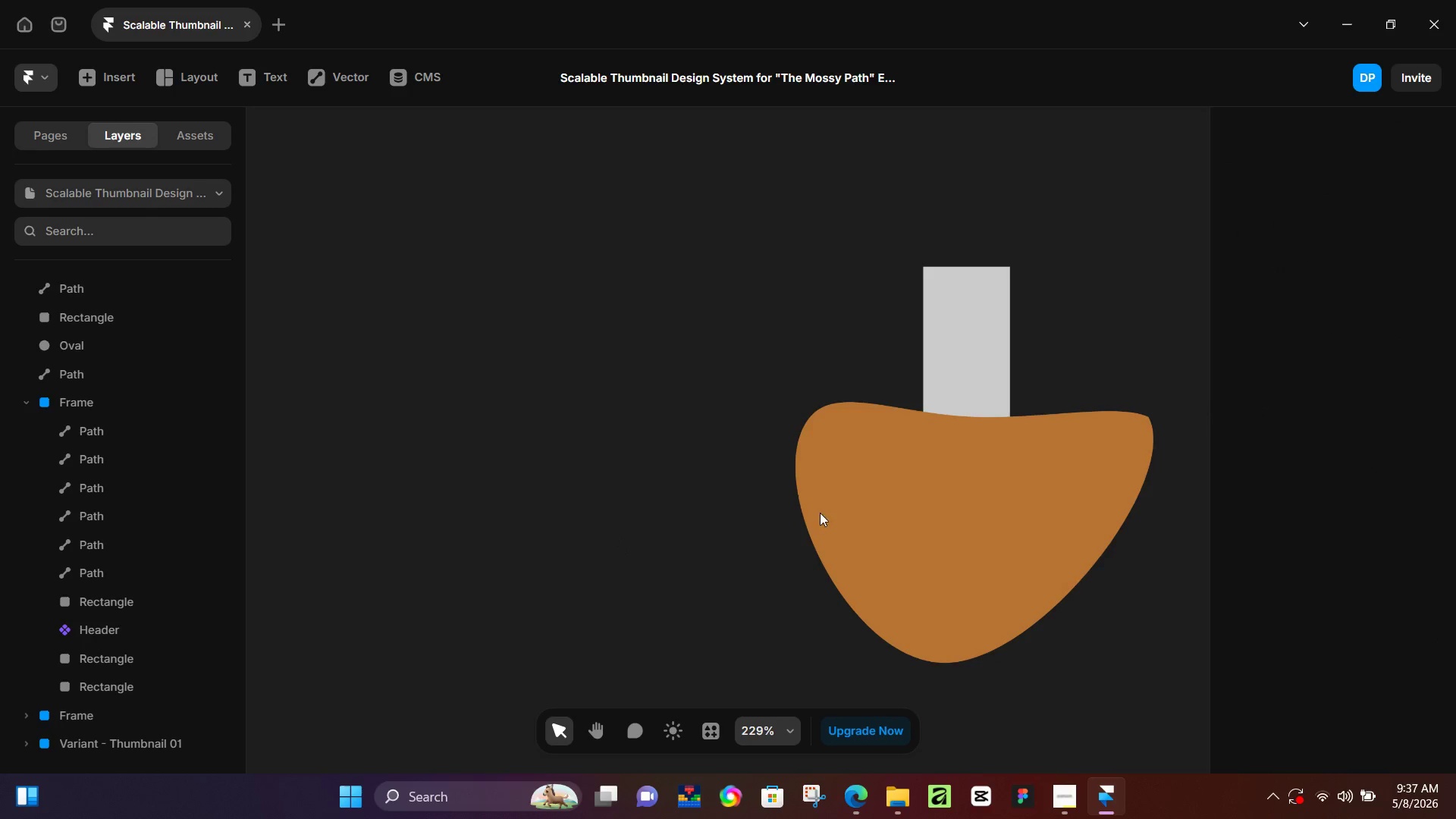 
hold_key(key=ControlLeft, duration=1.05)
scroll: coordinate [875, 504], scroll_direction: down, amount: 7.0
 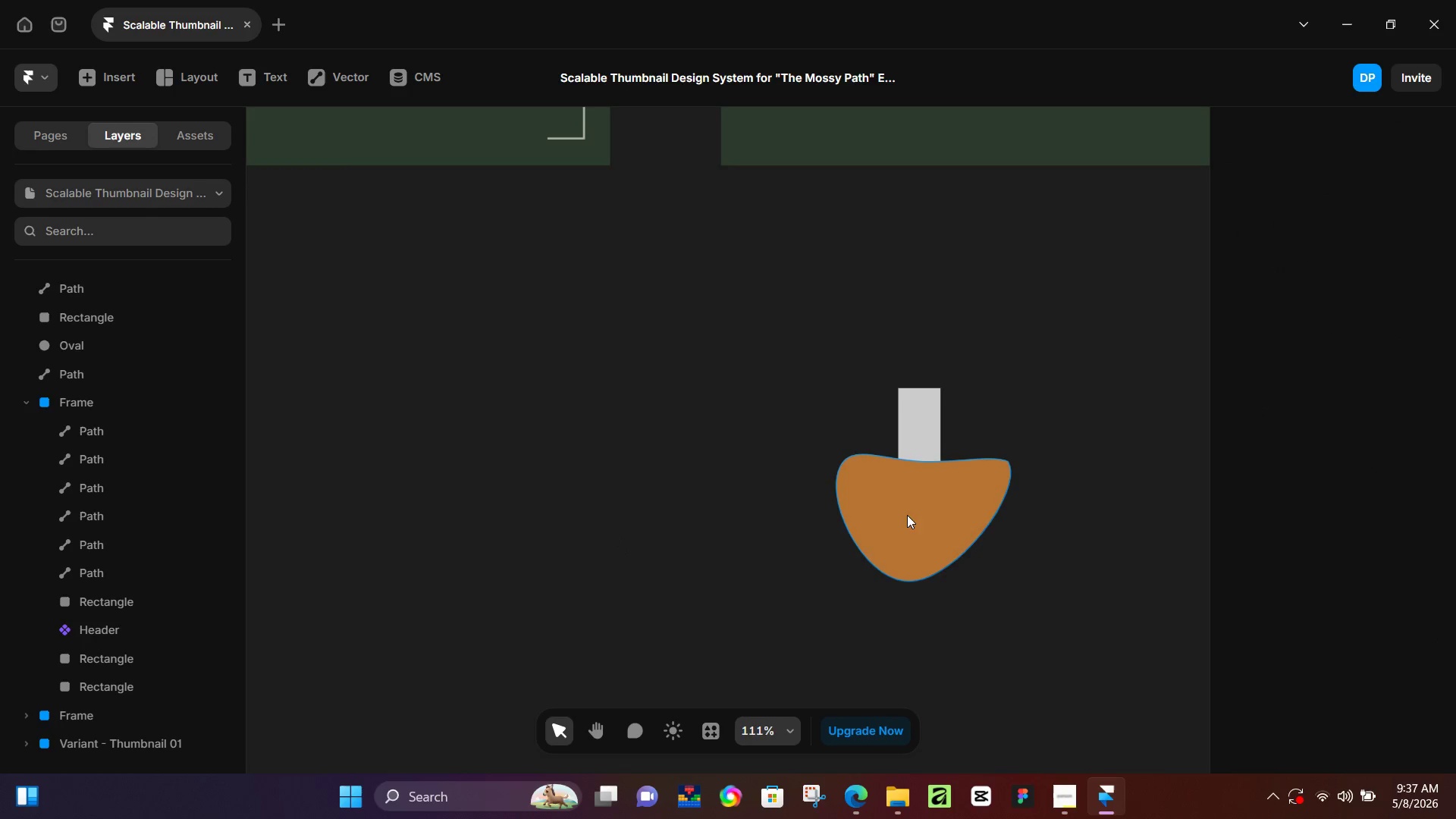 
hold_key(key=ControlLeft, duration=1.5)
 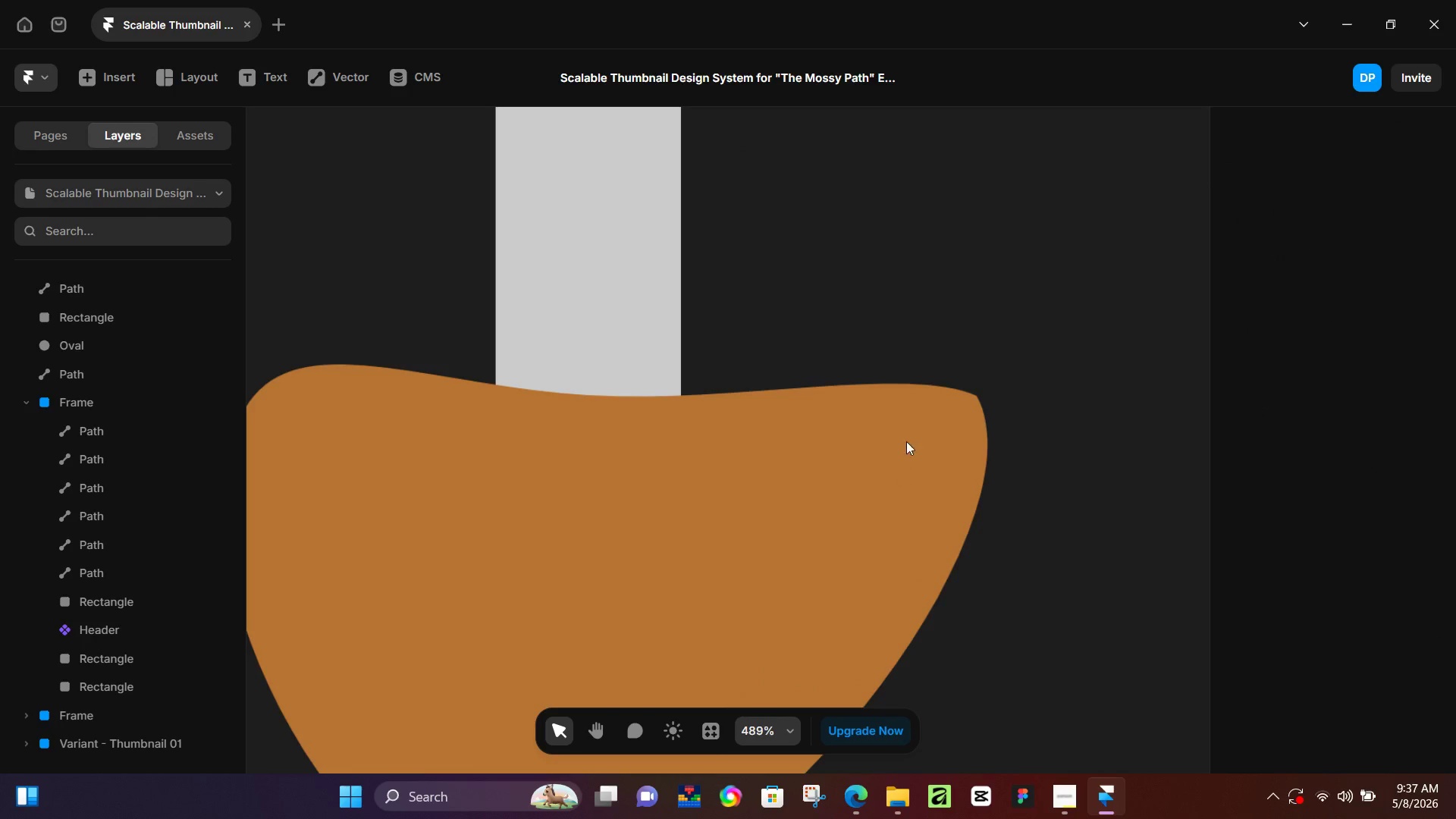 
scroll: coordinate [921, 533], scroll_direction: down, amount: 5.0
 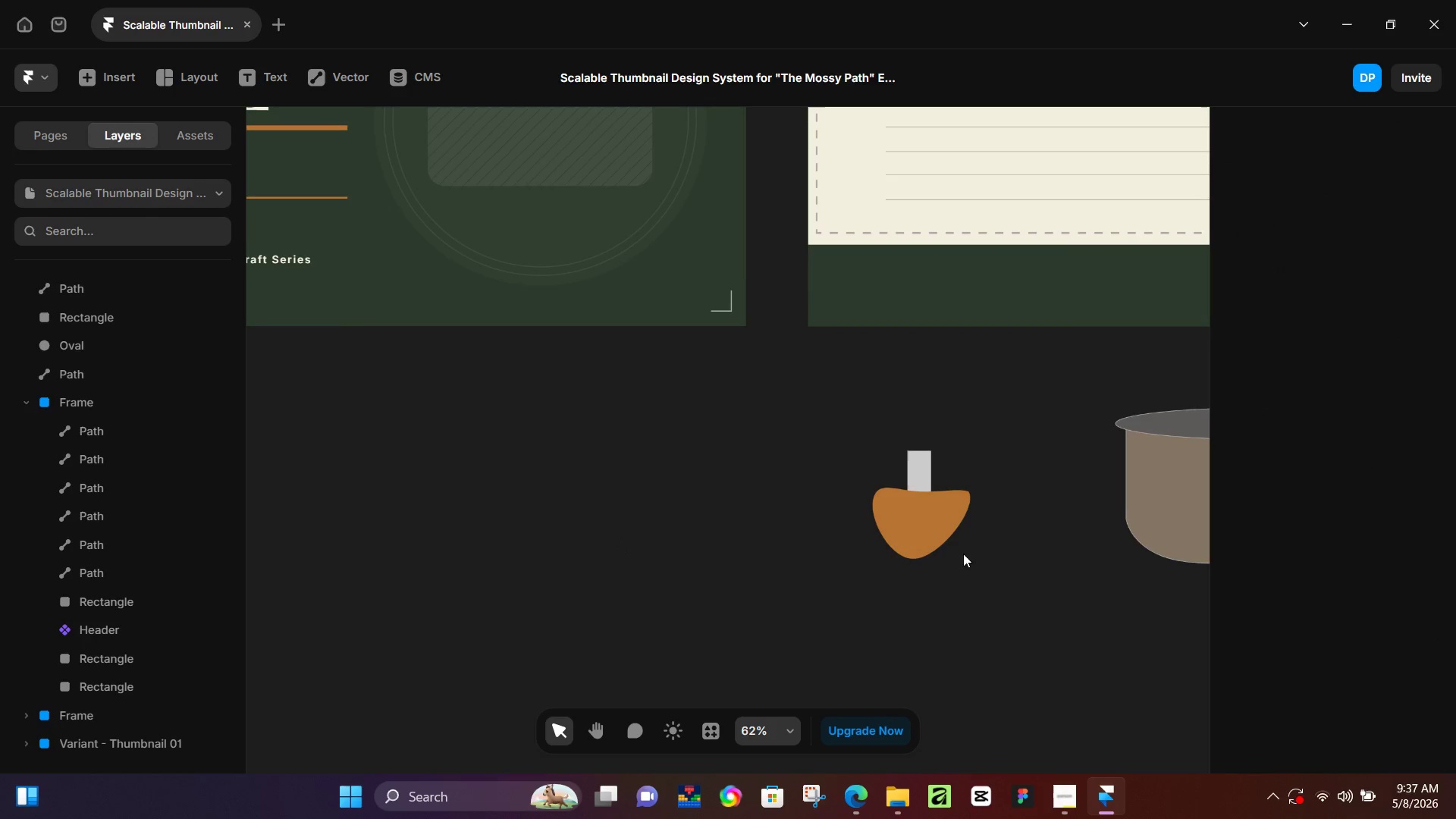 
hold_key(key=ControlLeft, duration=0.53)
 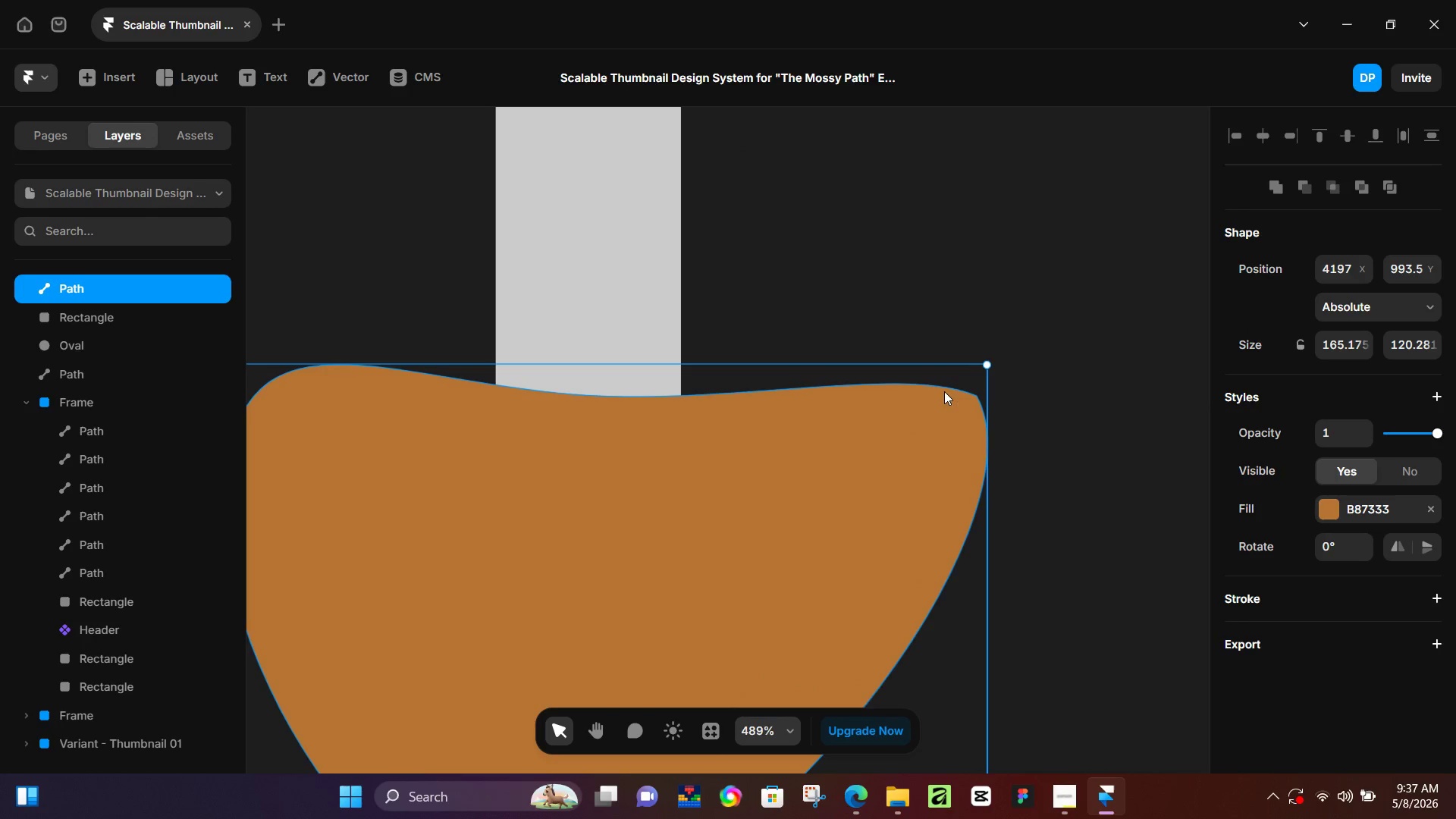 
left_click([911, 432])
 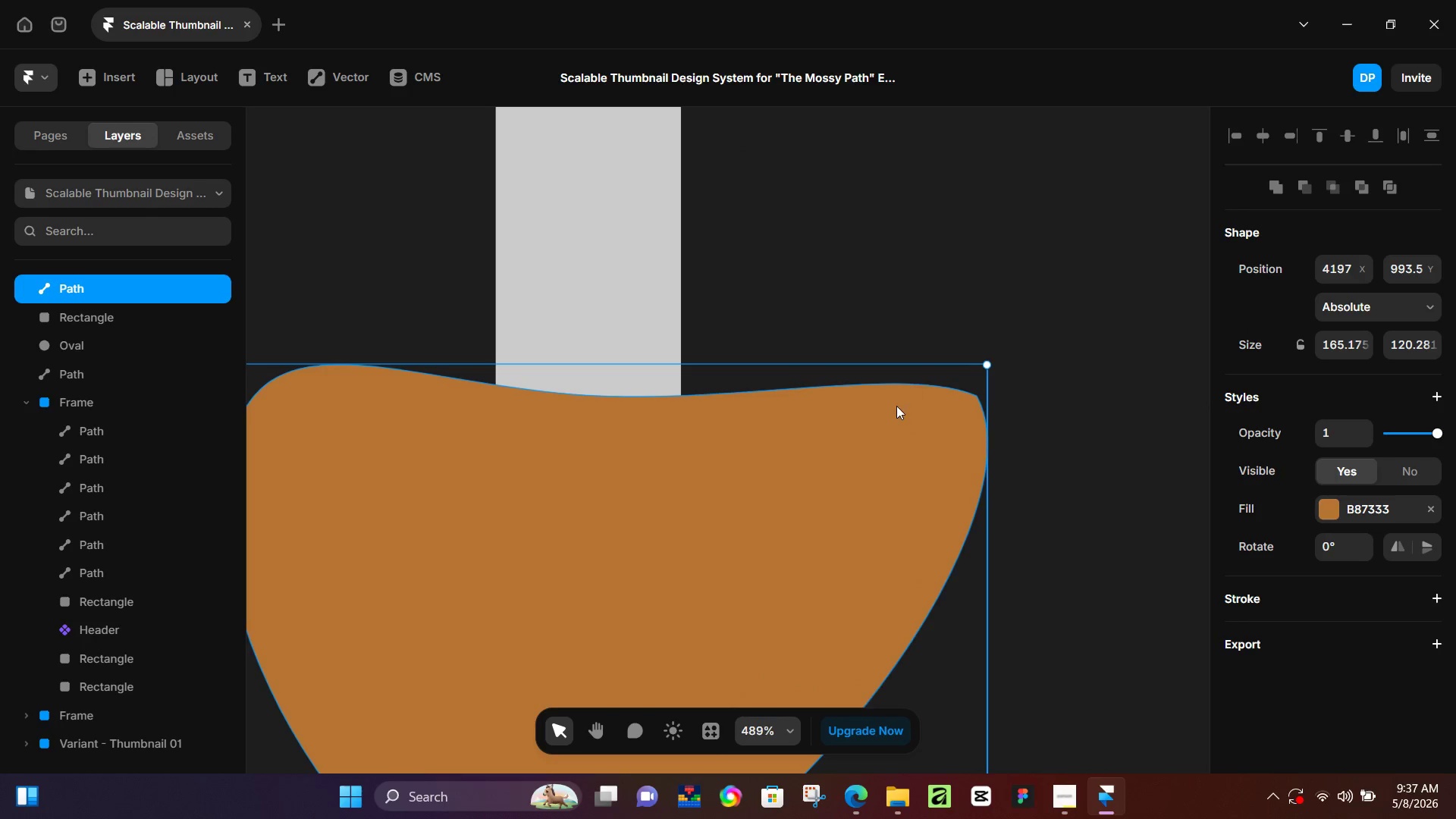 
scroll: coordinate [900, 466], scroll_direction: up, amount: 19.0
 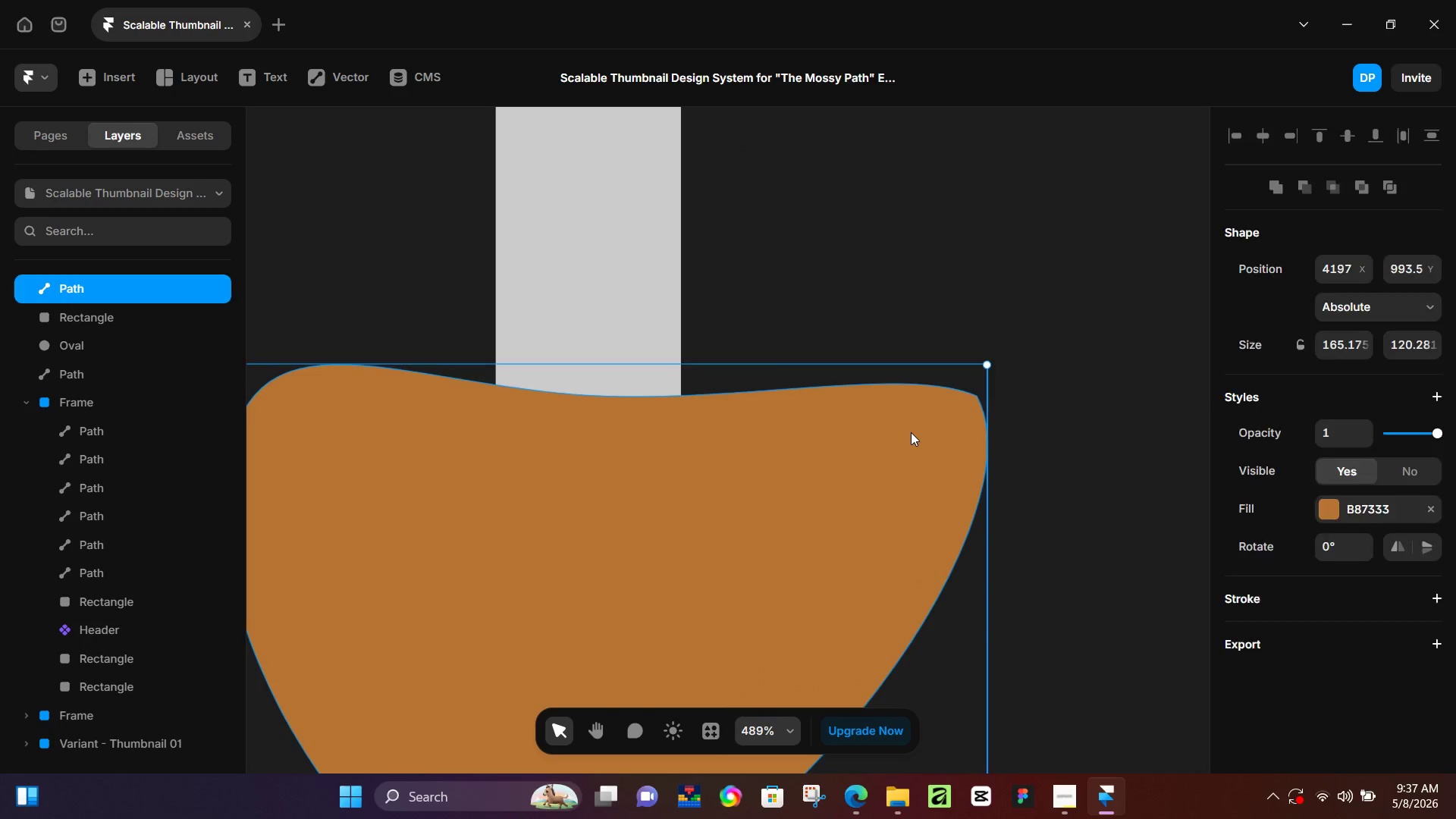 
double_click([896, 406])
 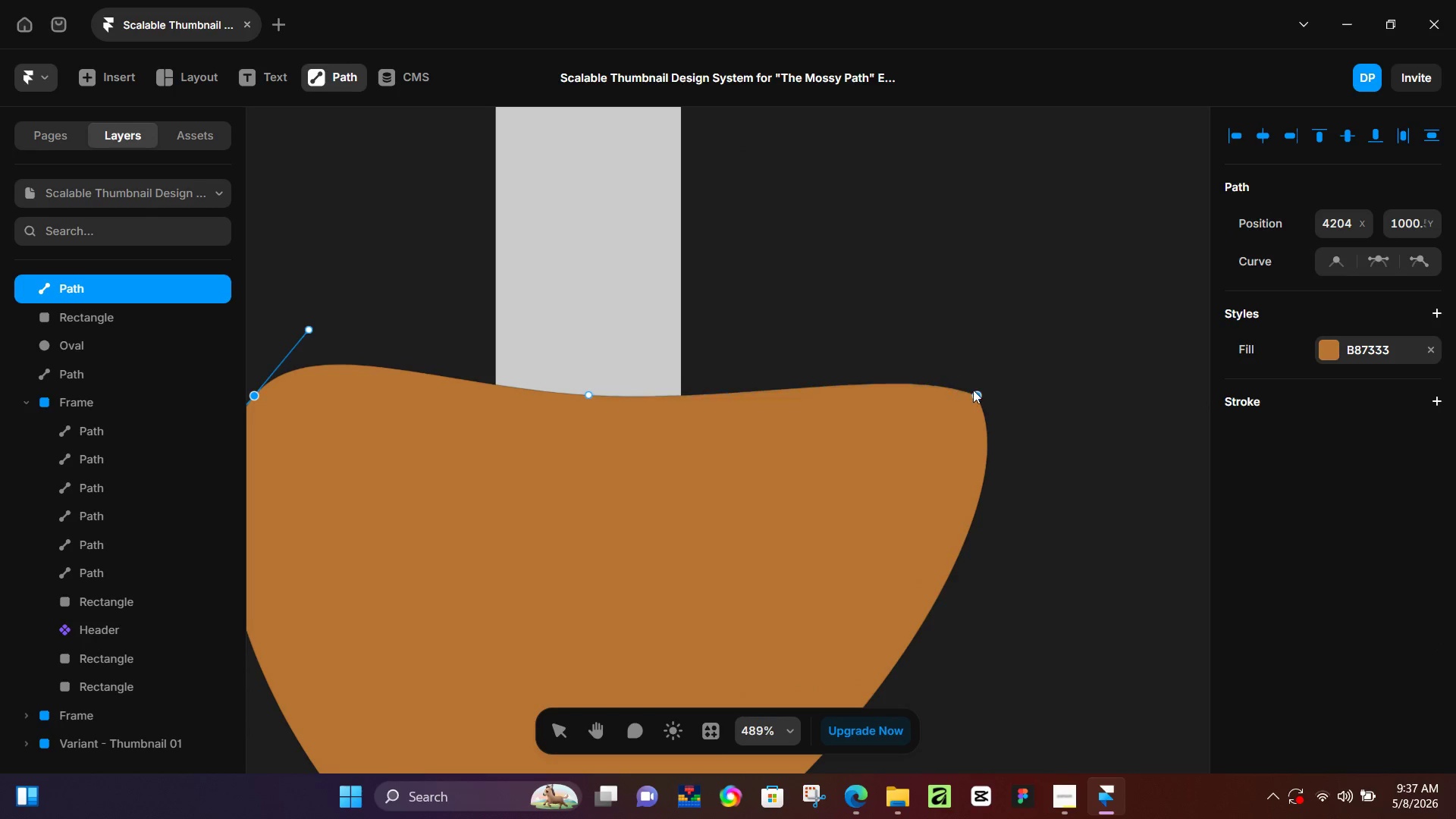 
left_click([975, 393])
 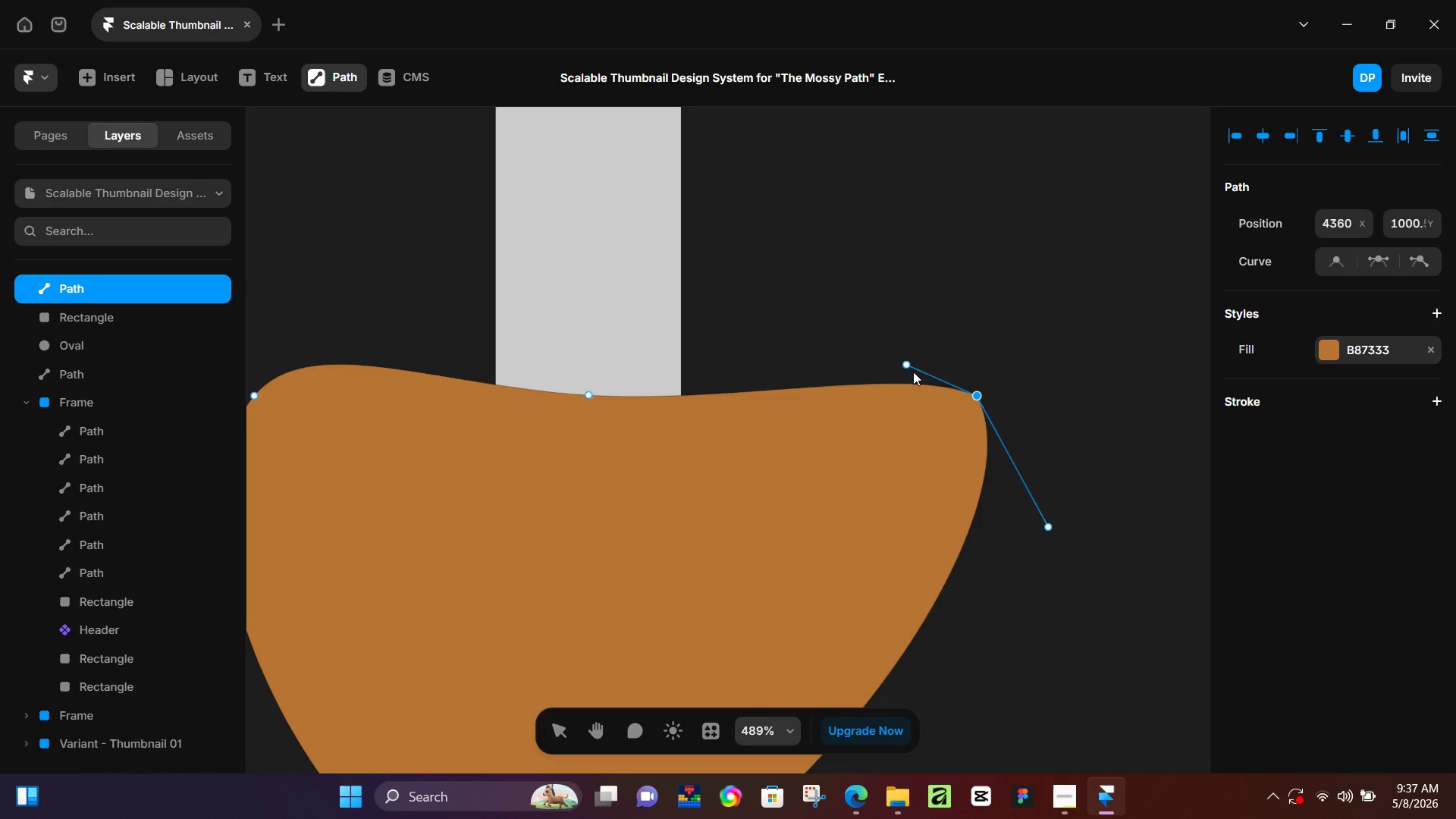 
hold_key(key=AltLeft, duration=1.52)
left_click_drag(start_coordinate=[902, 365], to_coordinate=[877, 355])
 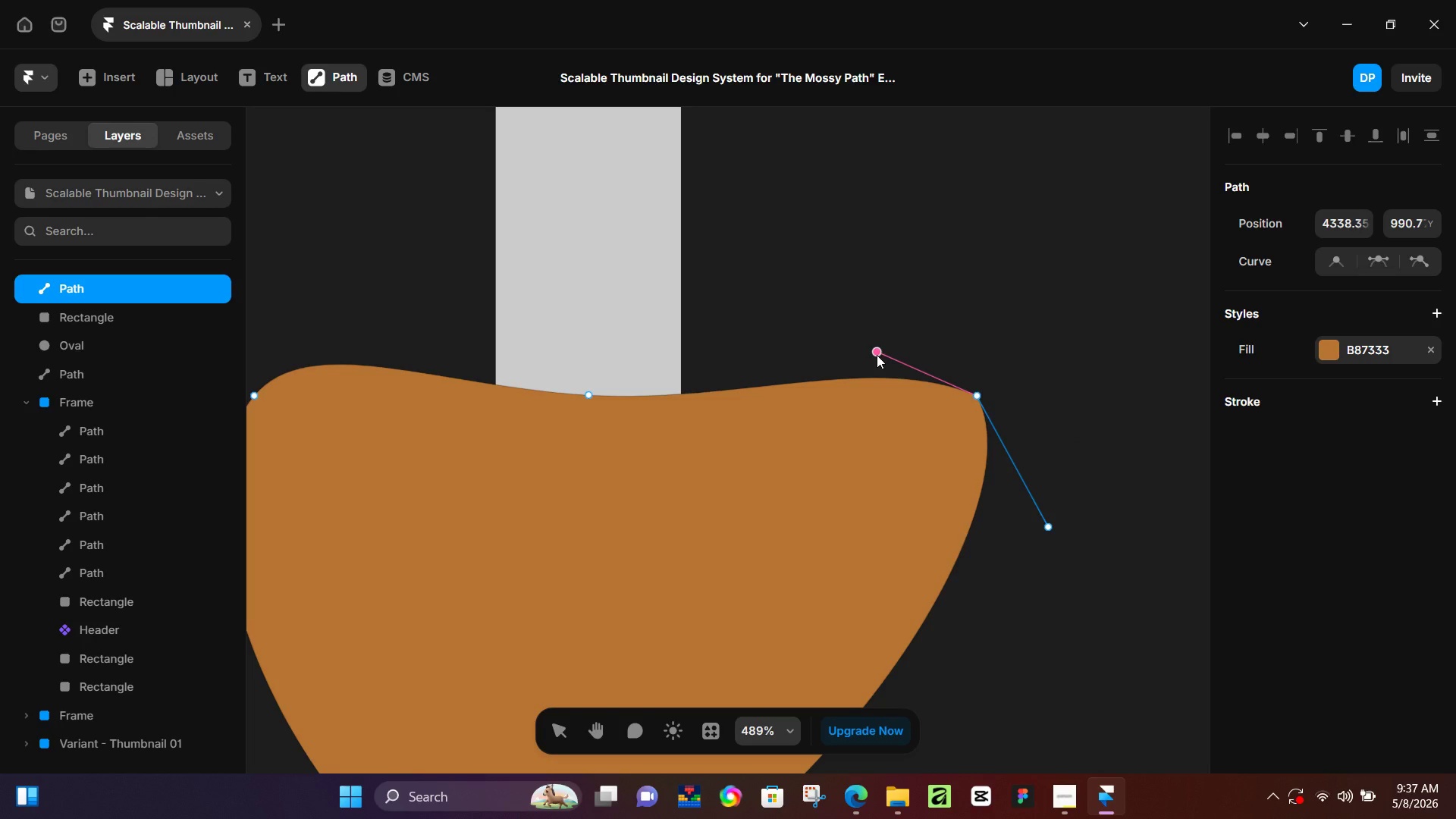 
key(Alt+AltLeft)
 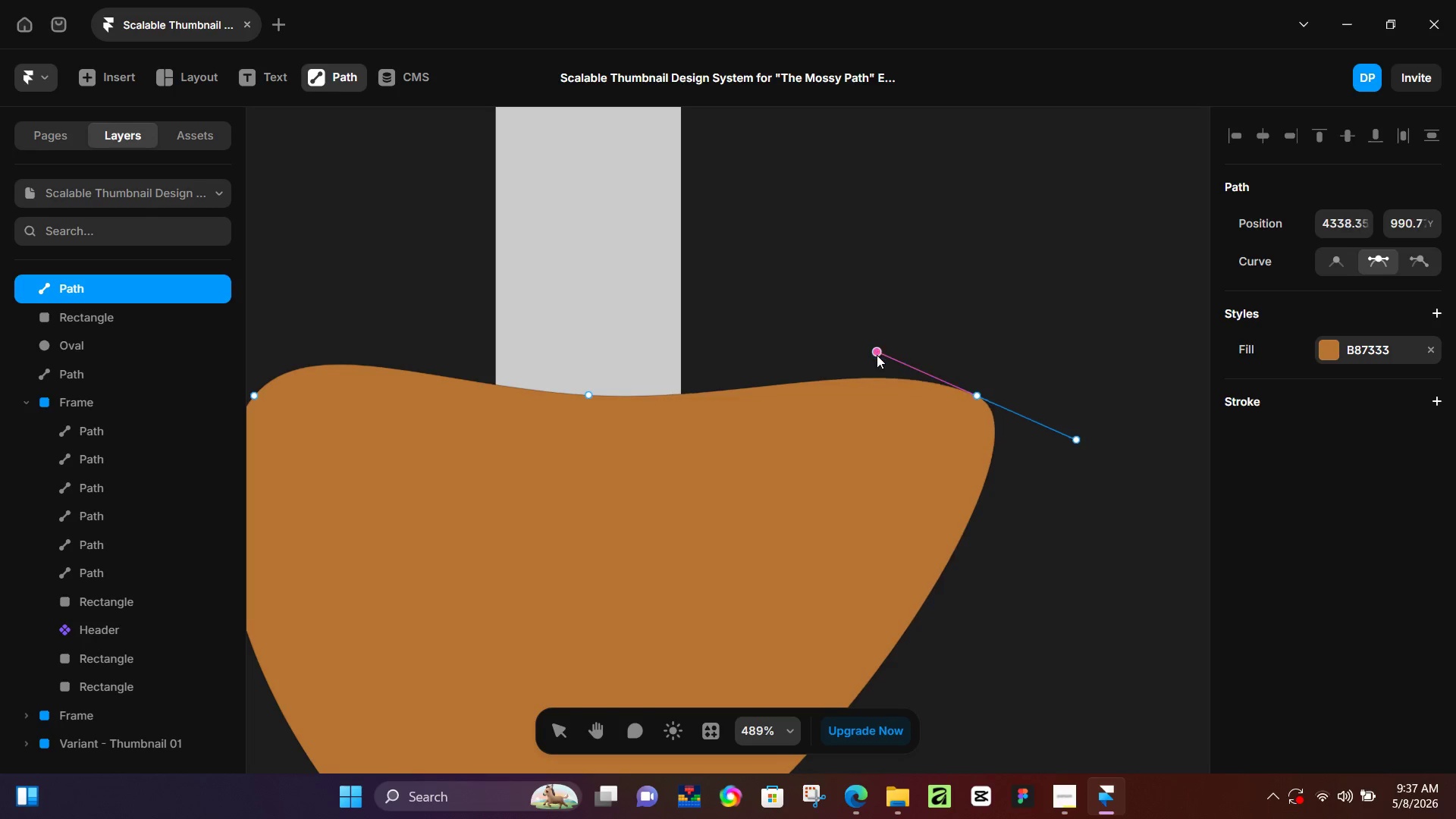 
key(Alt+AltLeft)
 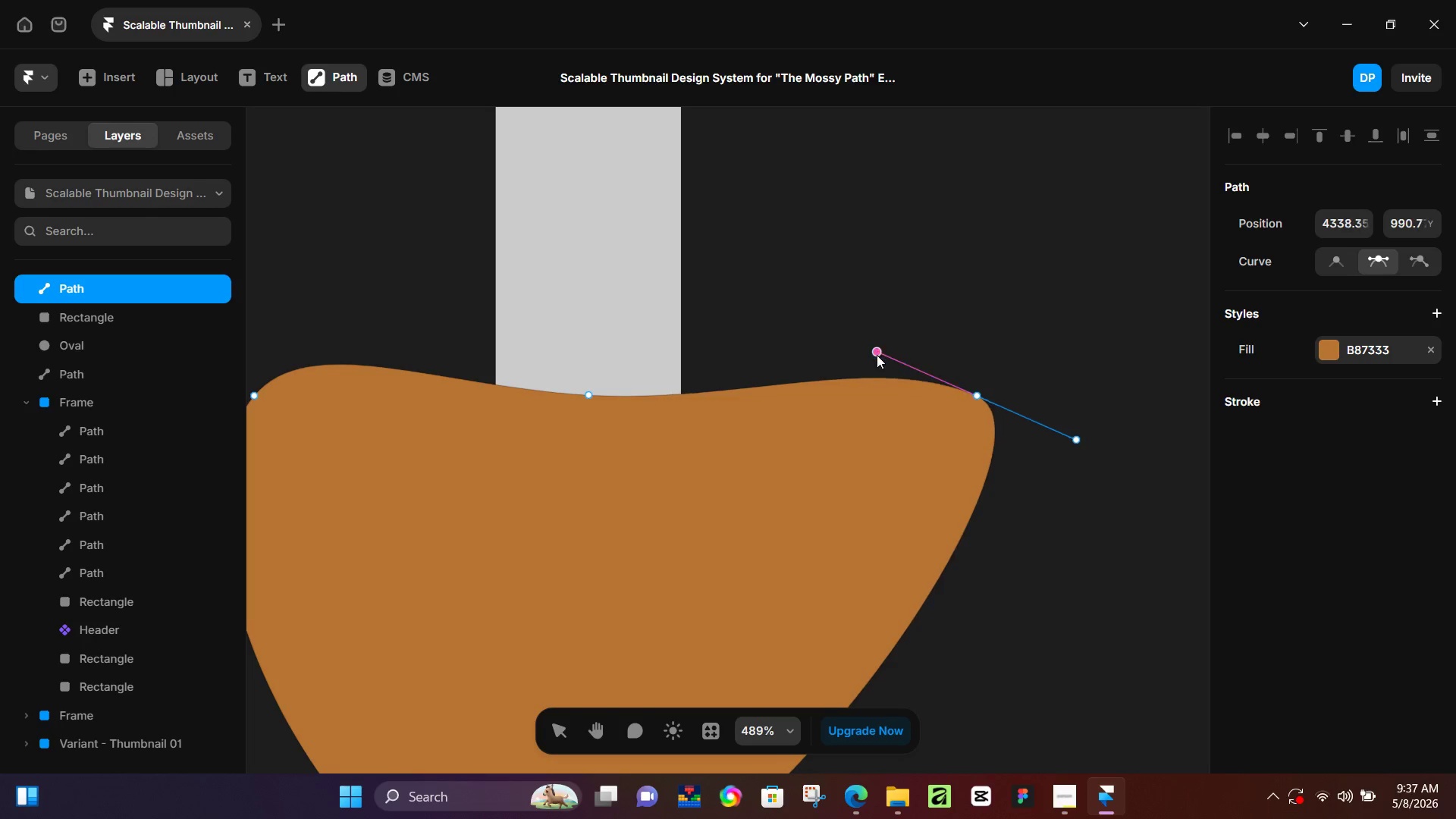 
key(Alt+AltLeft)
 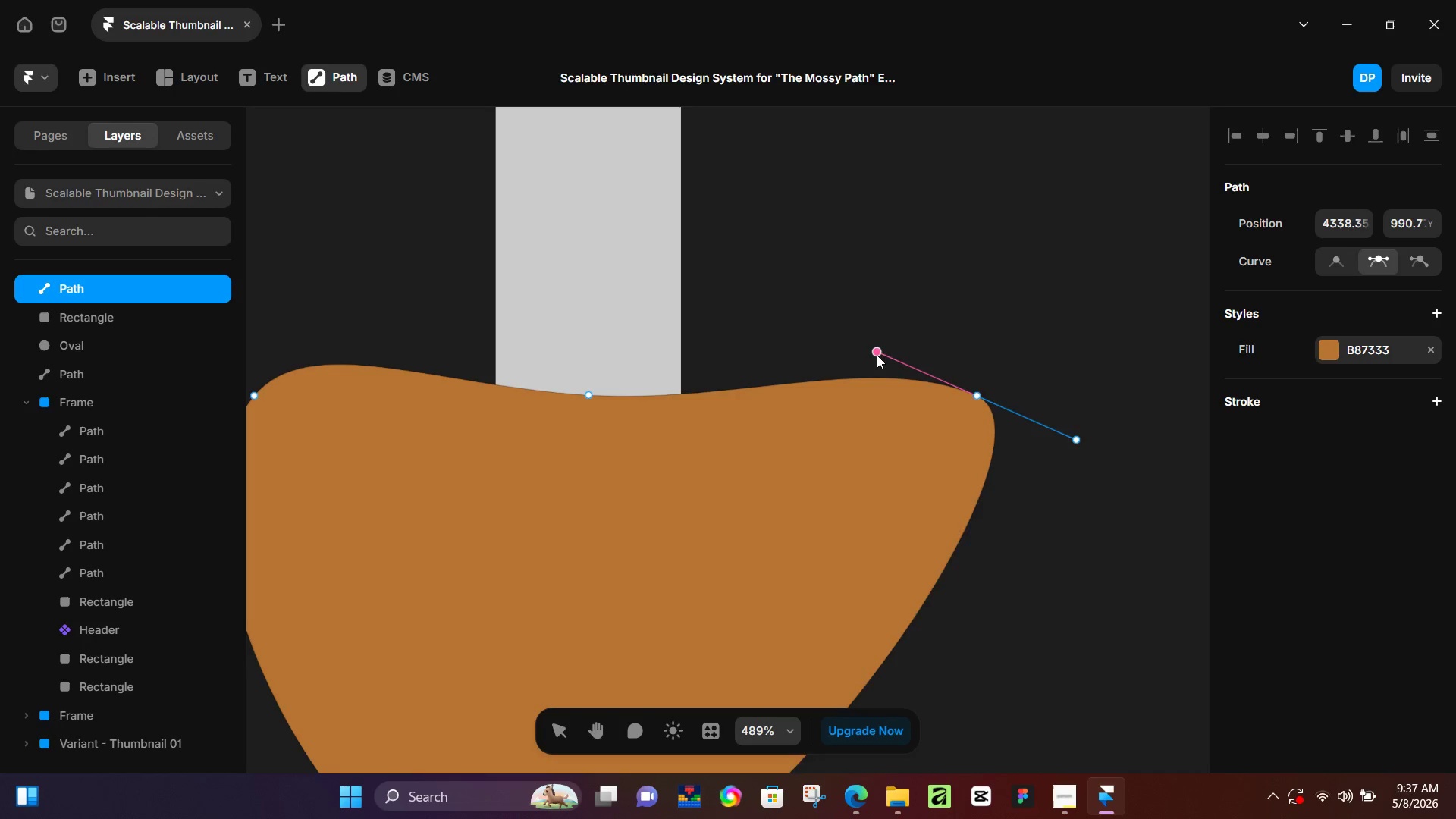 
key(Alt+AltLeft)
 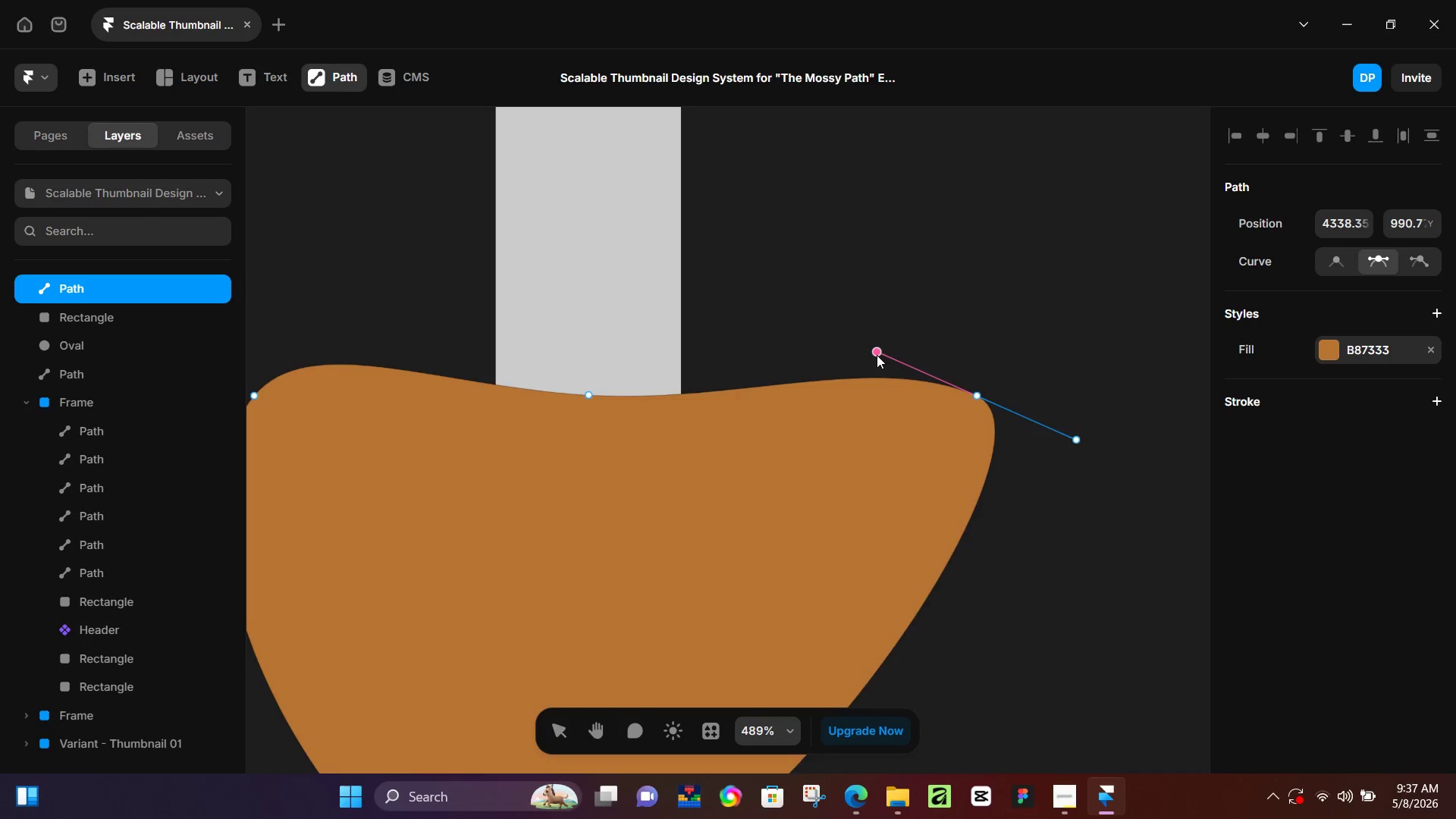 
key(Alt+AltLeft)
 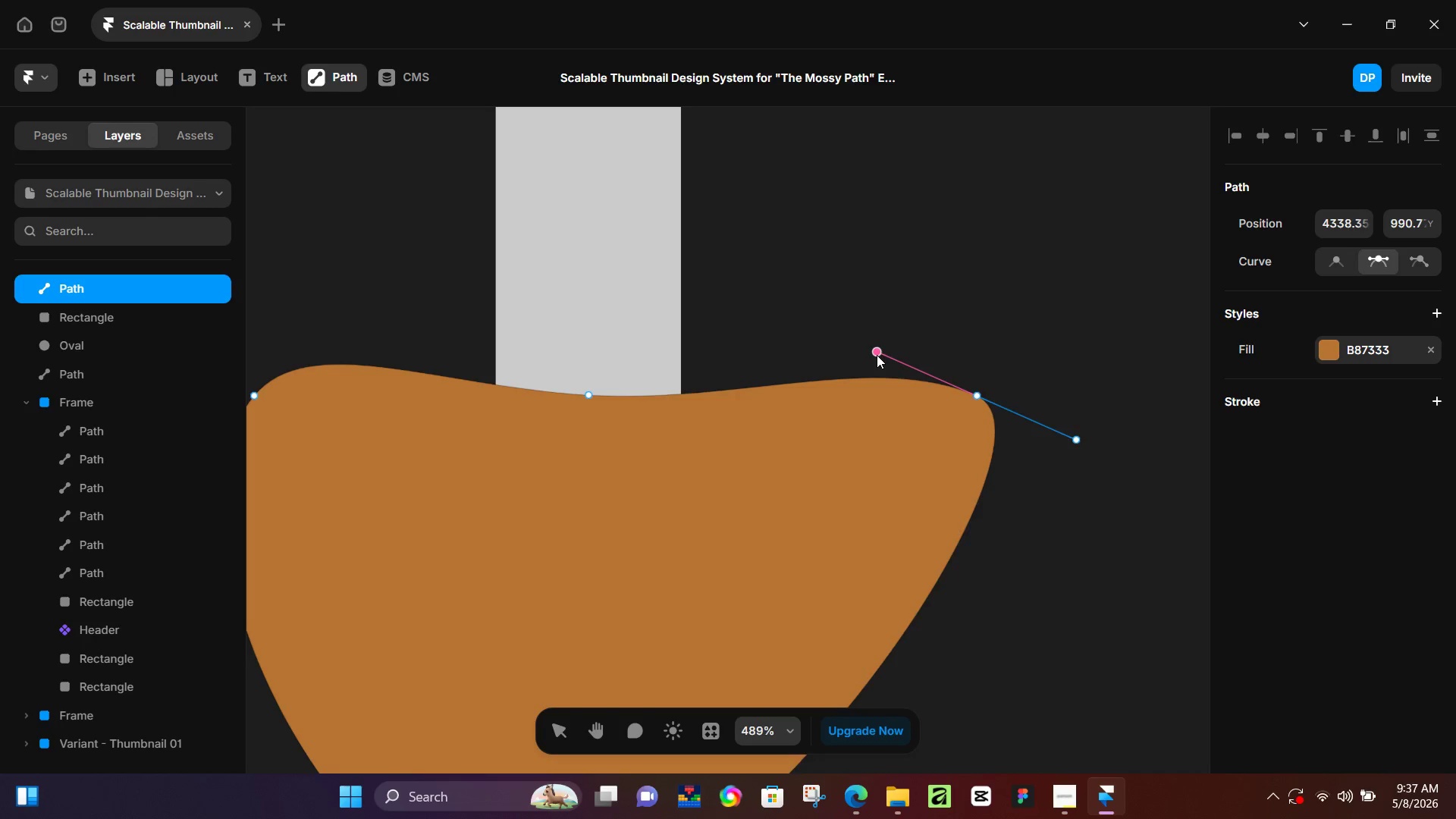 
key(Alt+AltLeft)
 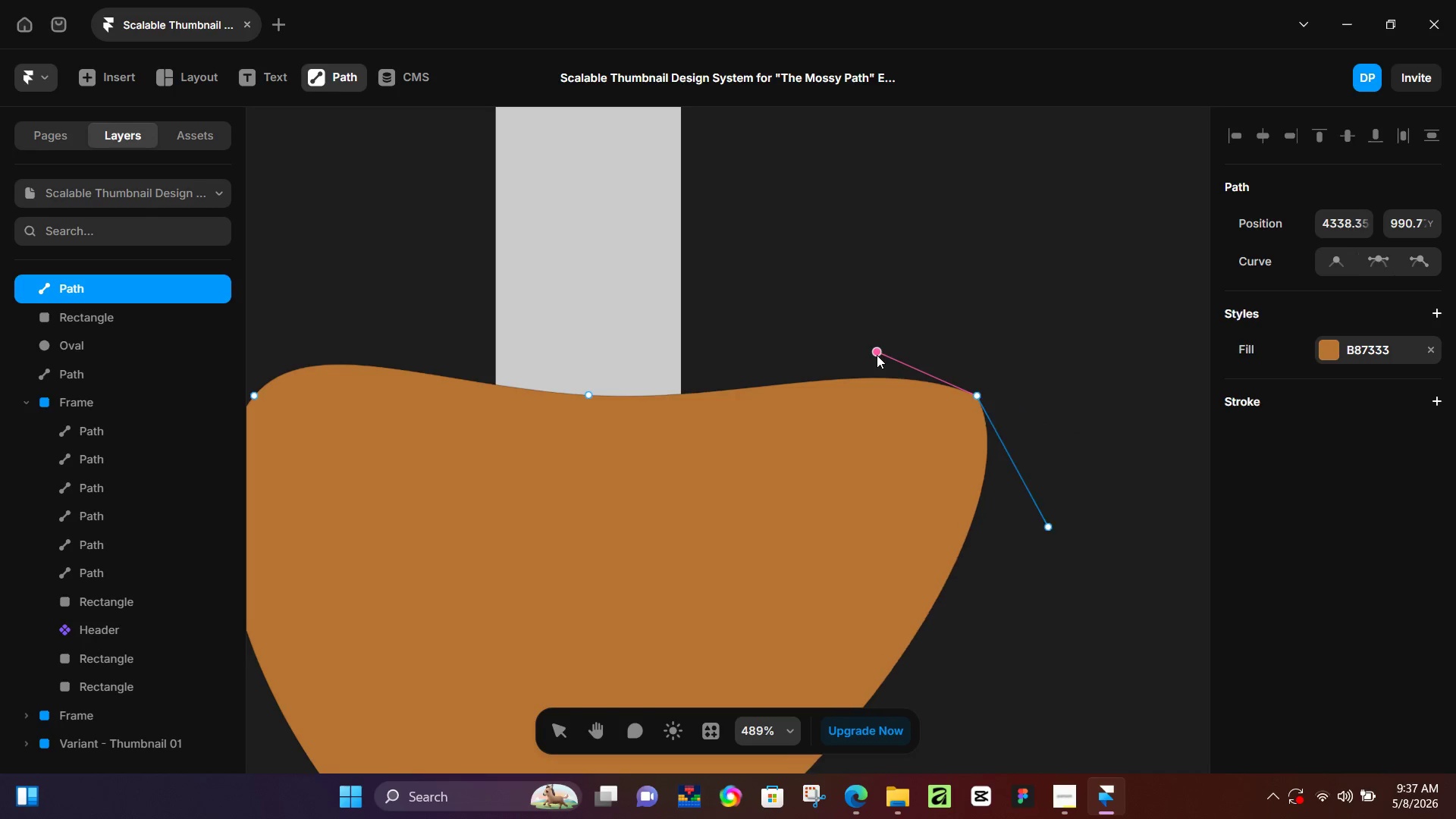 
key(Alt+AltLeft)
 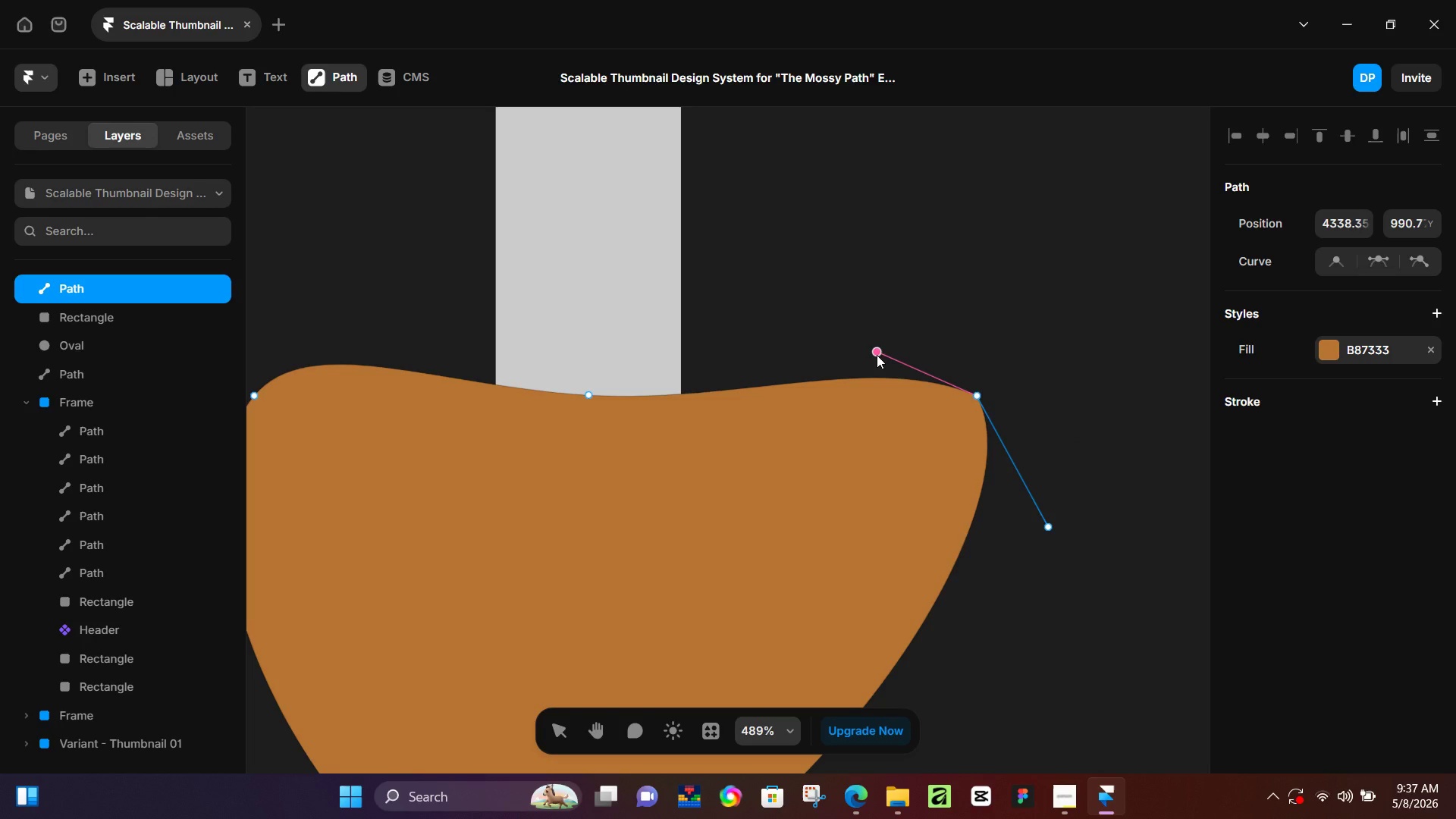 
hold_key(key=AltLeft, duration=1.52)
left_click_drag(start_coordinate=[877, 355], to_coordinate=[888, 339])
 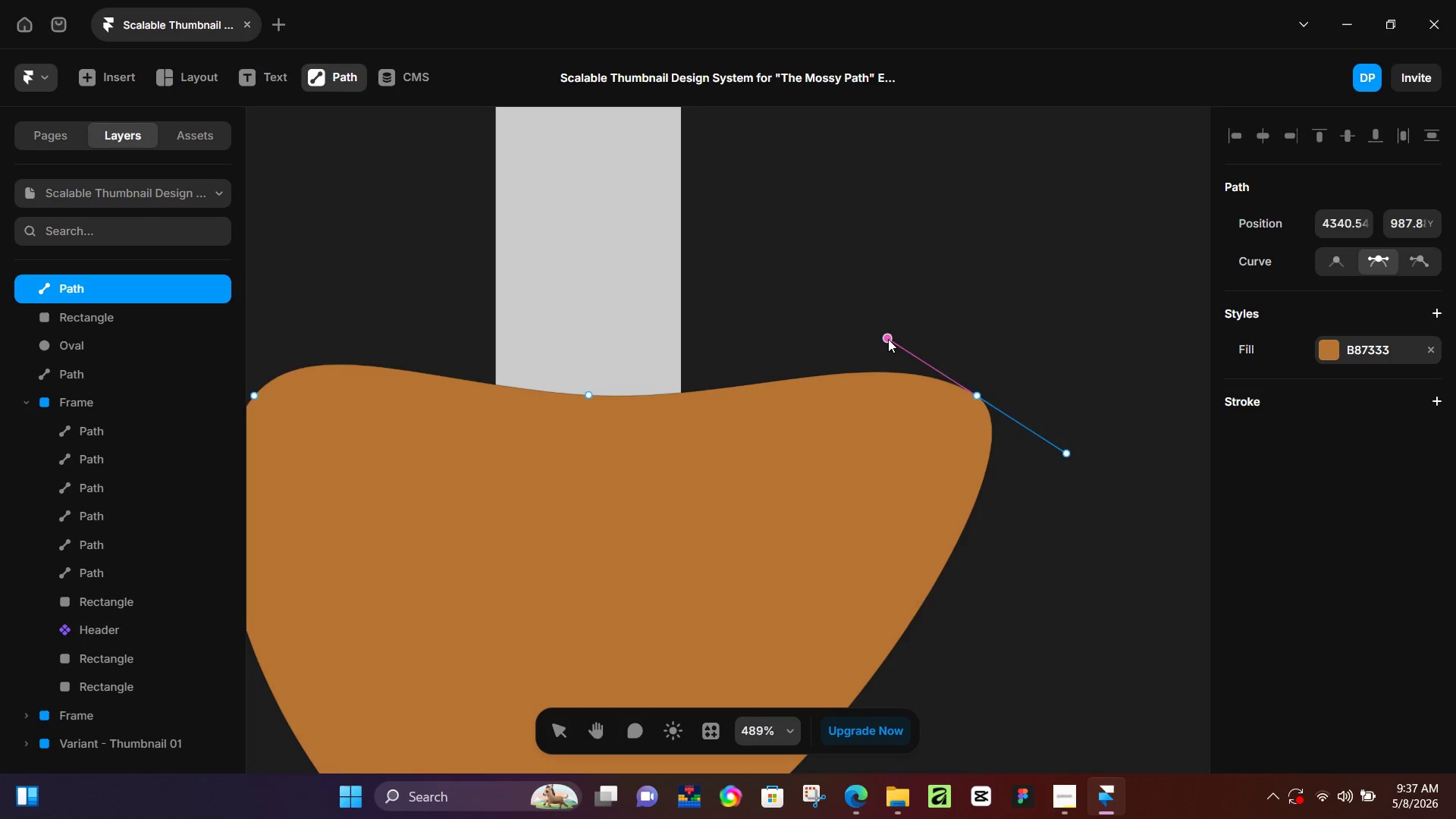 
key(Alt+AltLeft)
 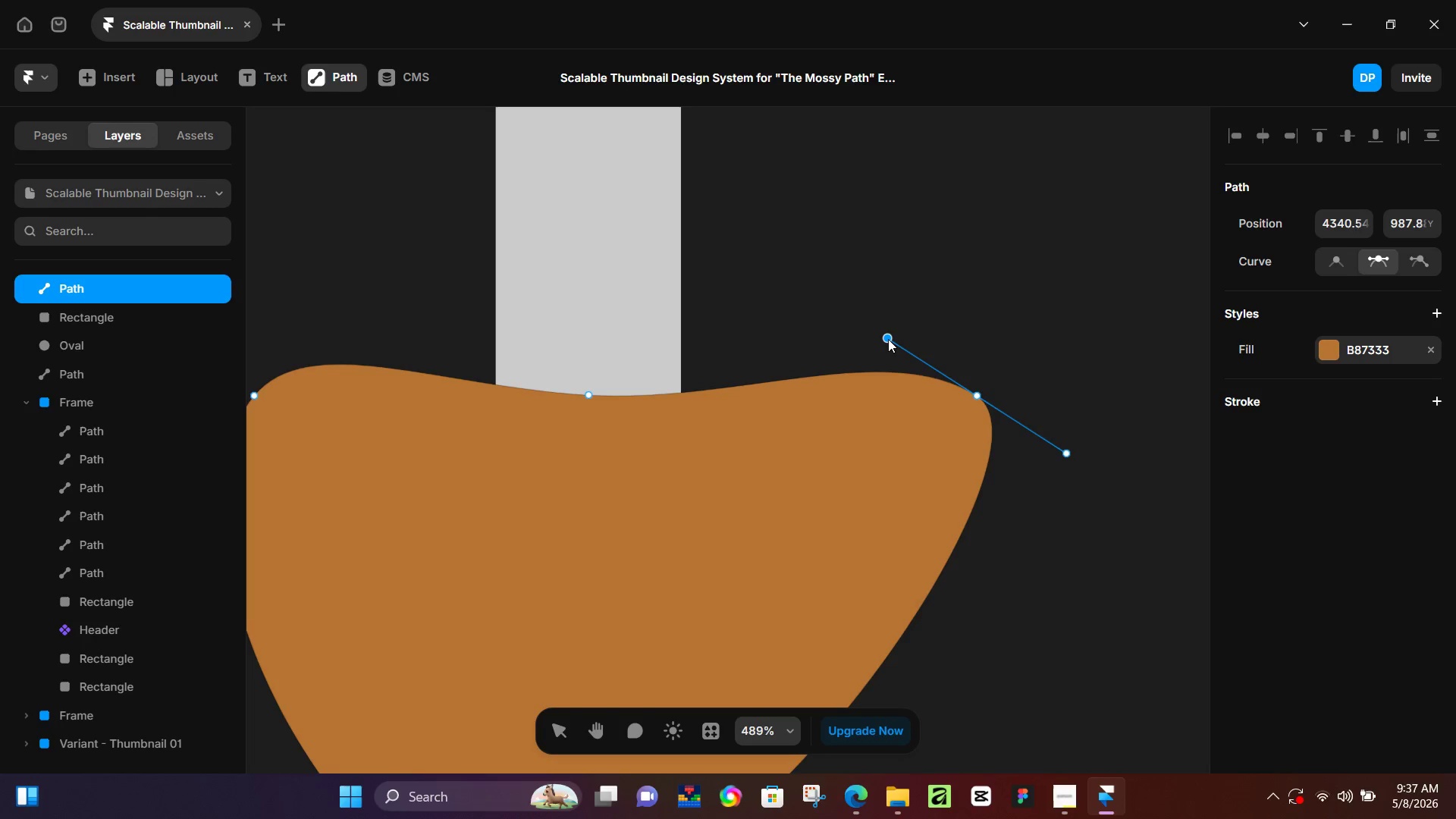 
key(Alt+AltLeft)
 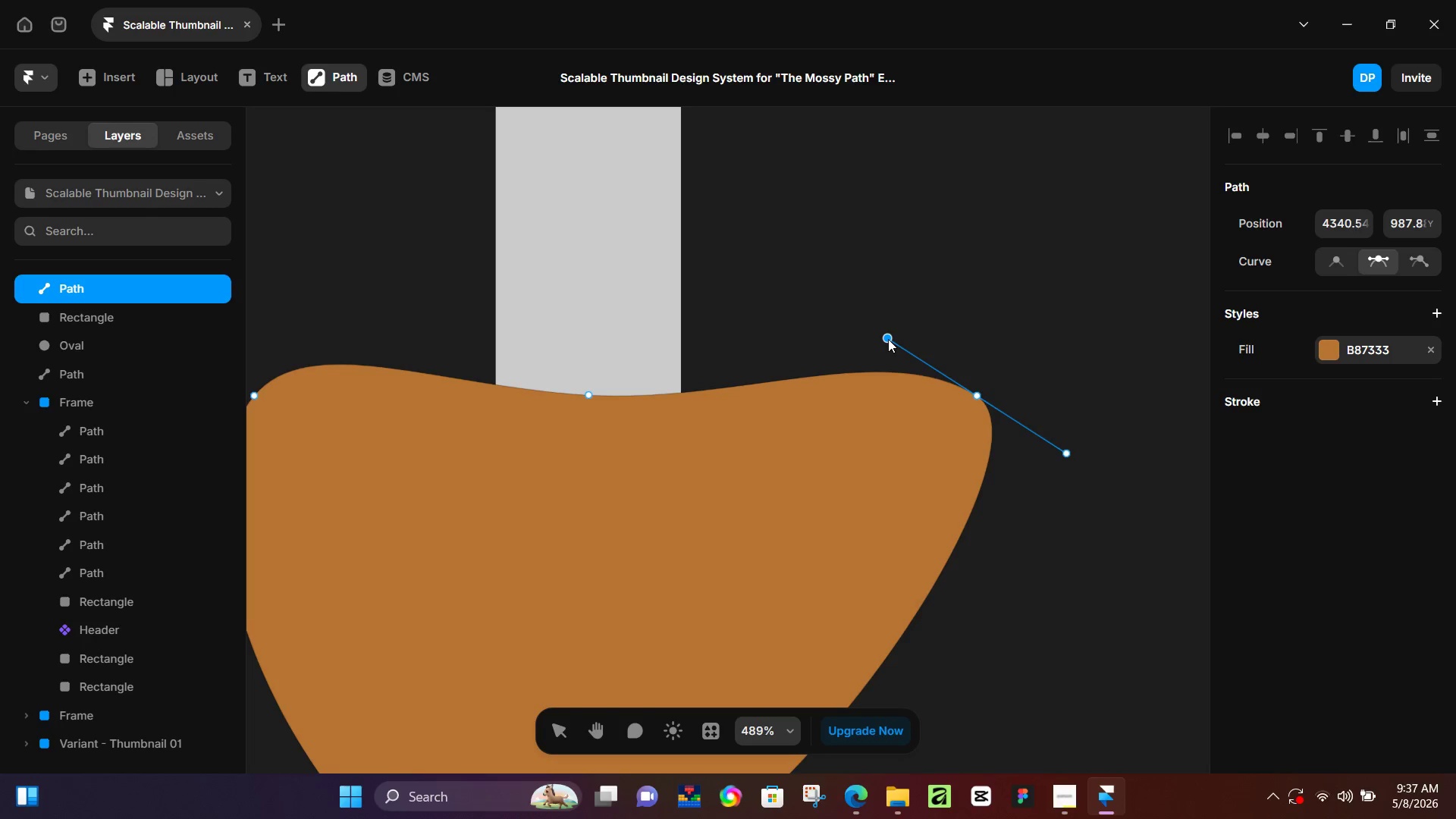 
key(Alt+AltLeft)
 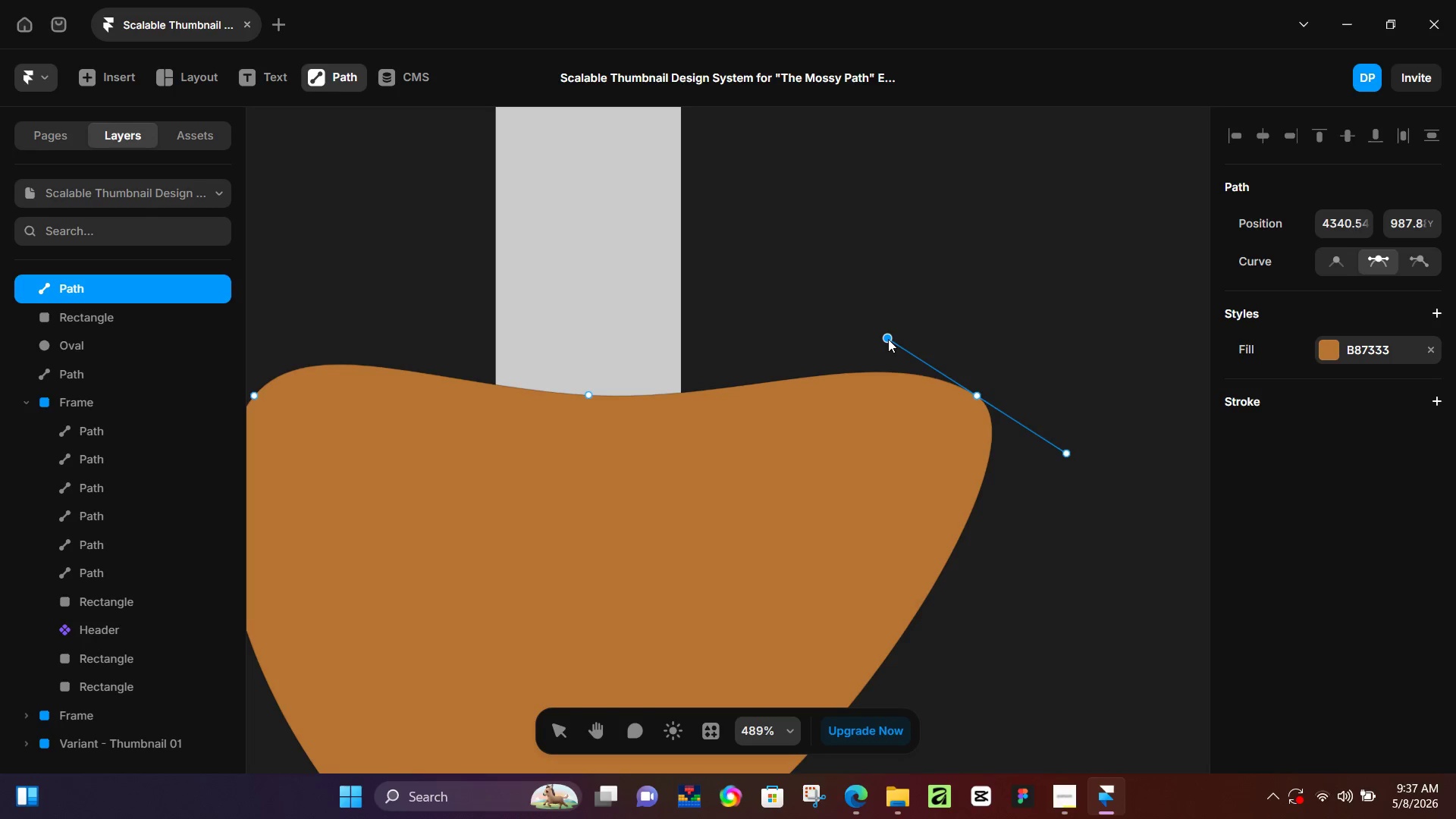 
key(Alt+AltLeft)
 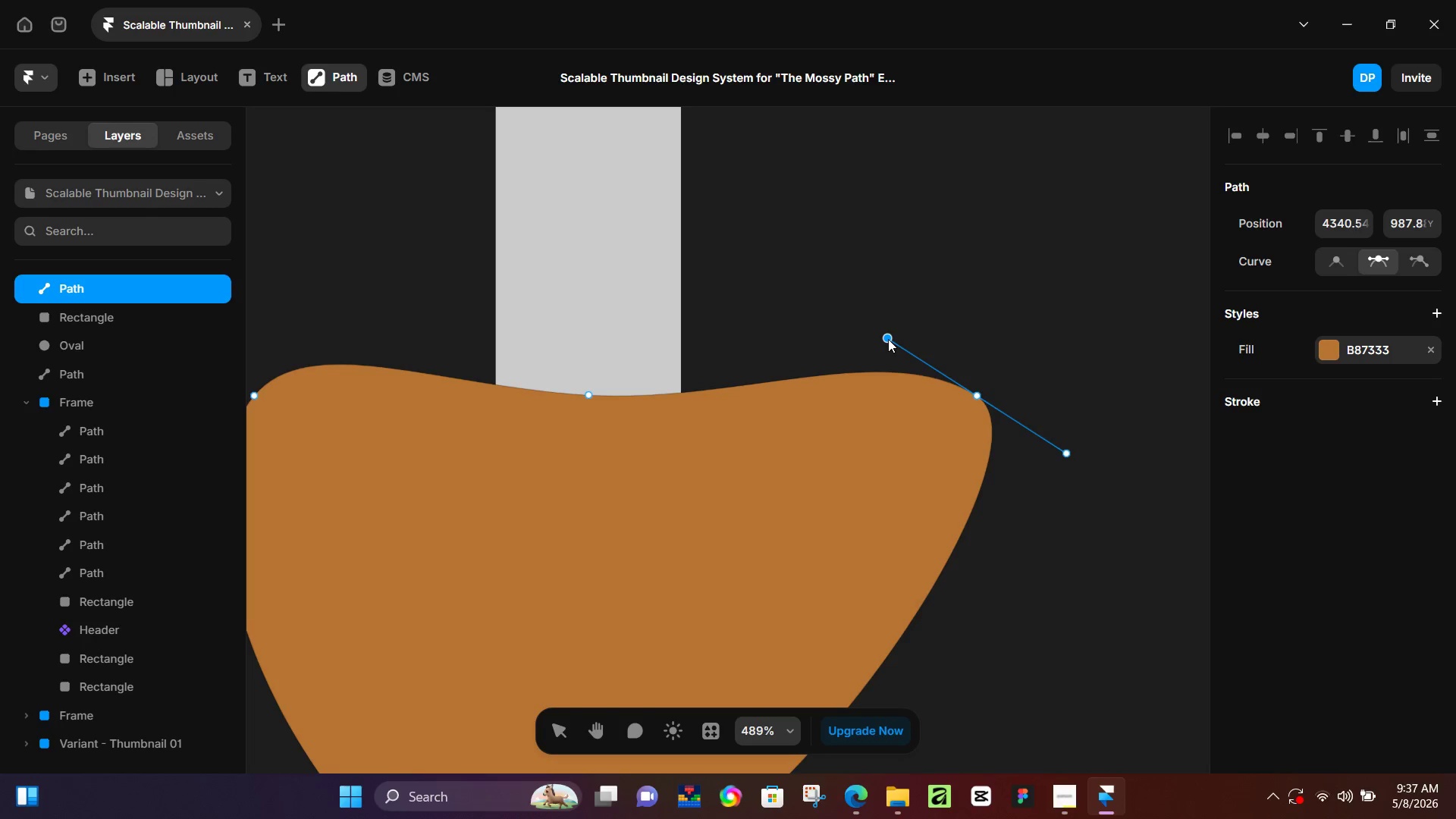 
key(Alt+AltLeft)
 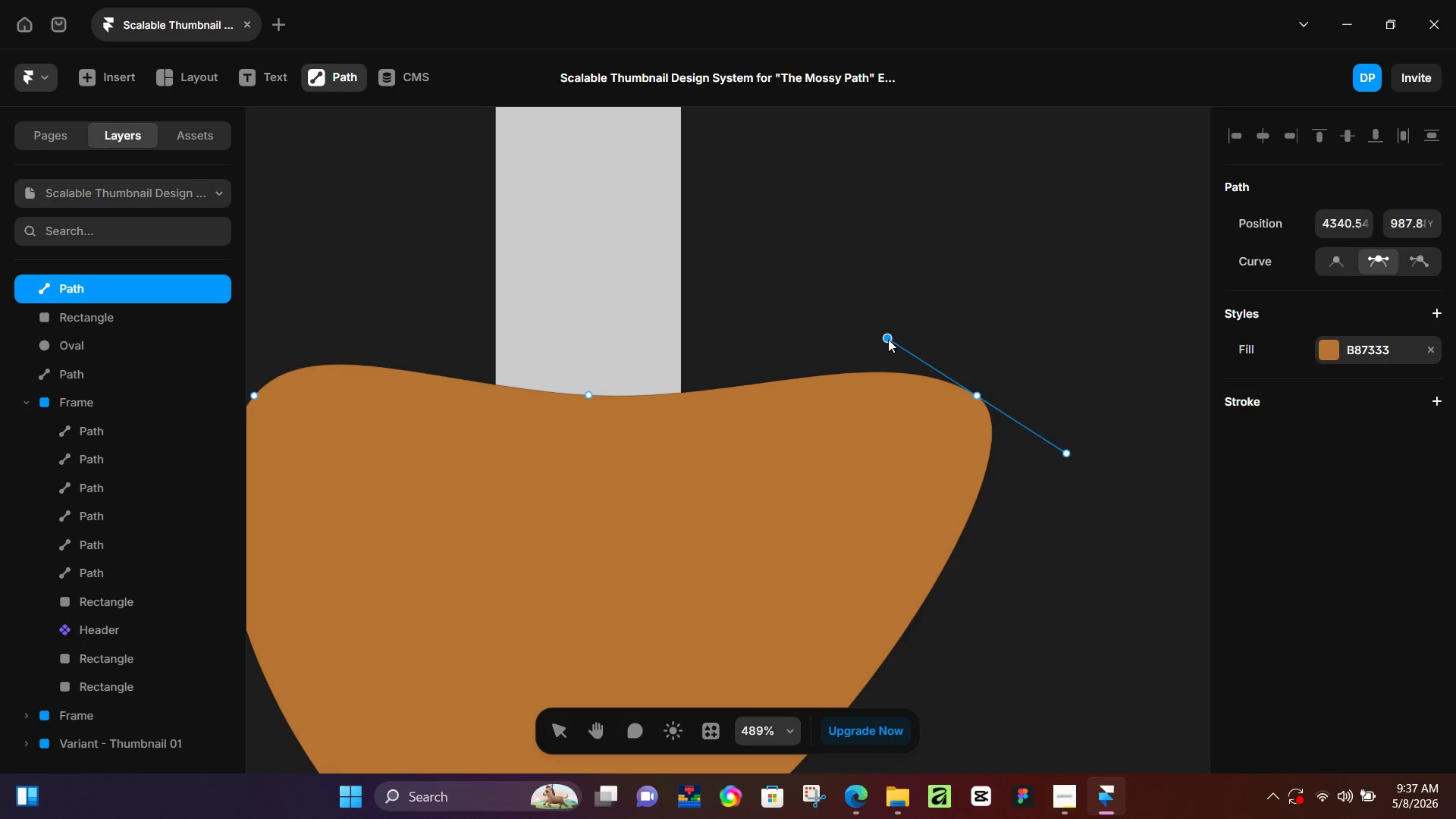 
key(Alt+AltLeft)
 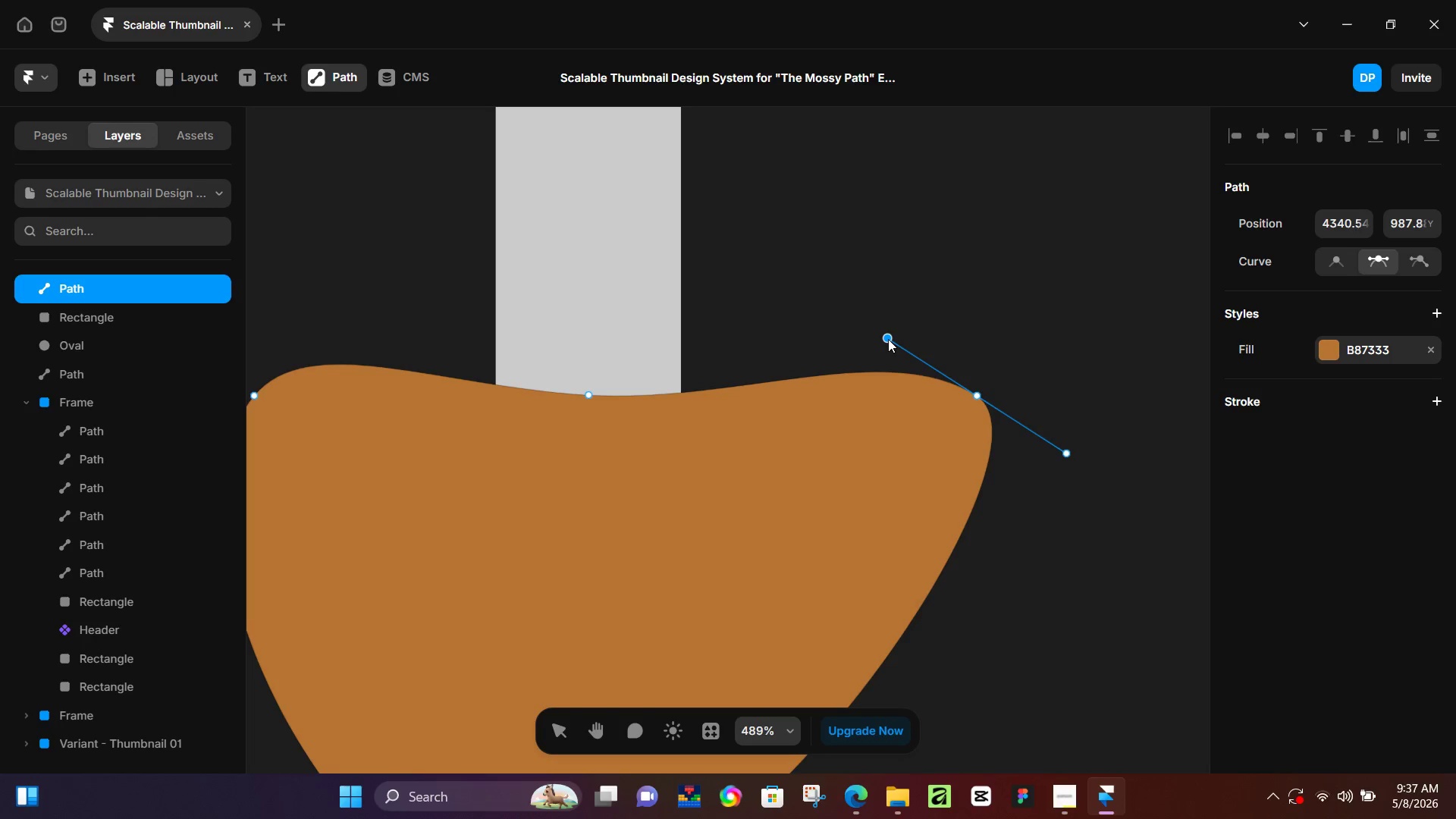 
key(Alt+AltLeft)
 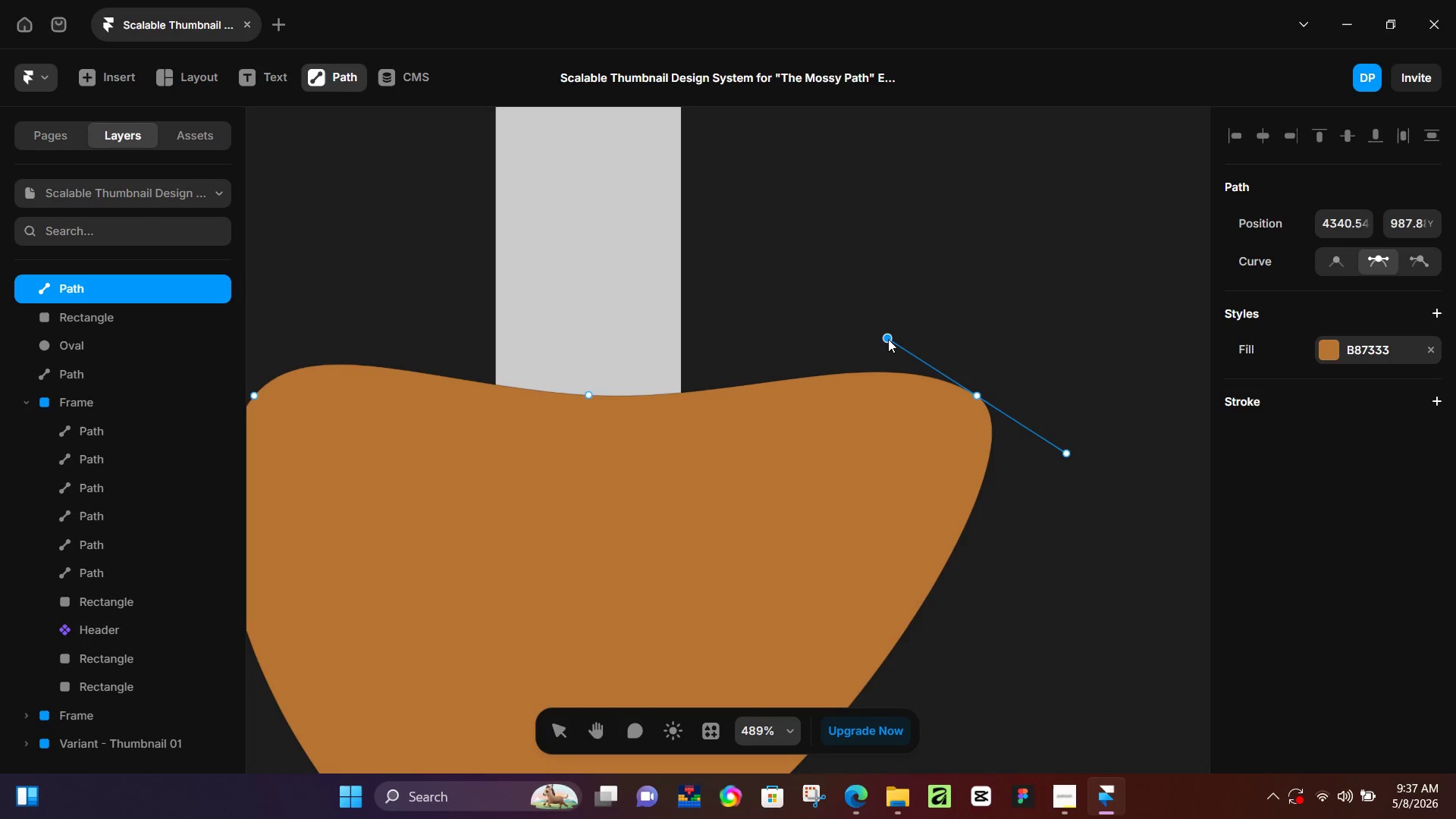 
key(Alt+AltLeft)
 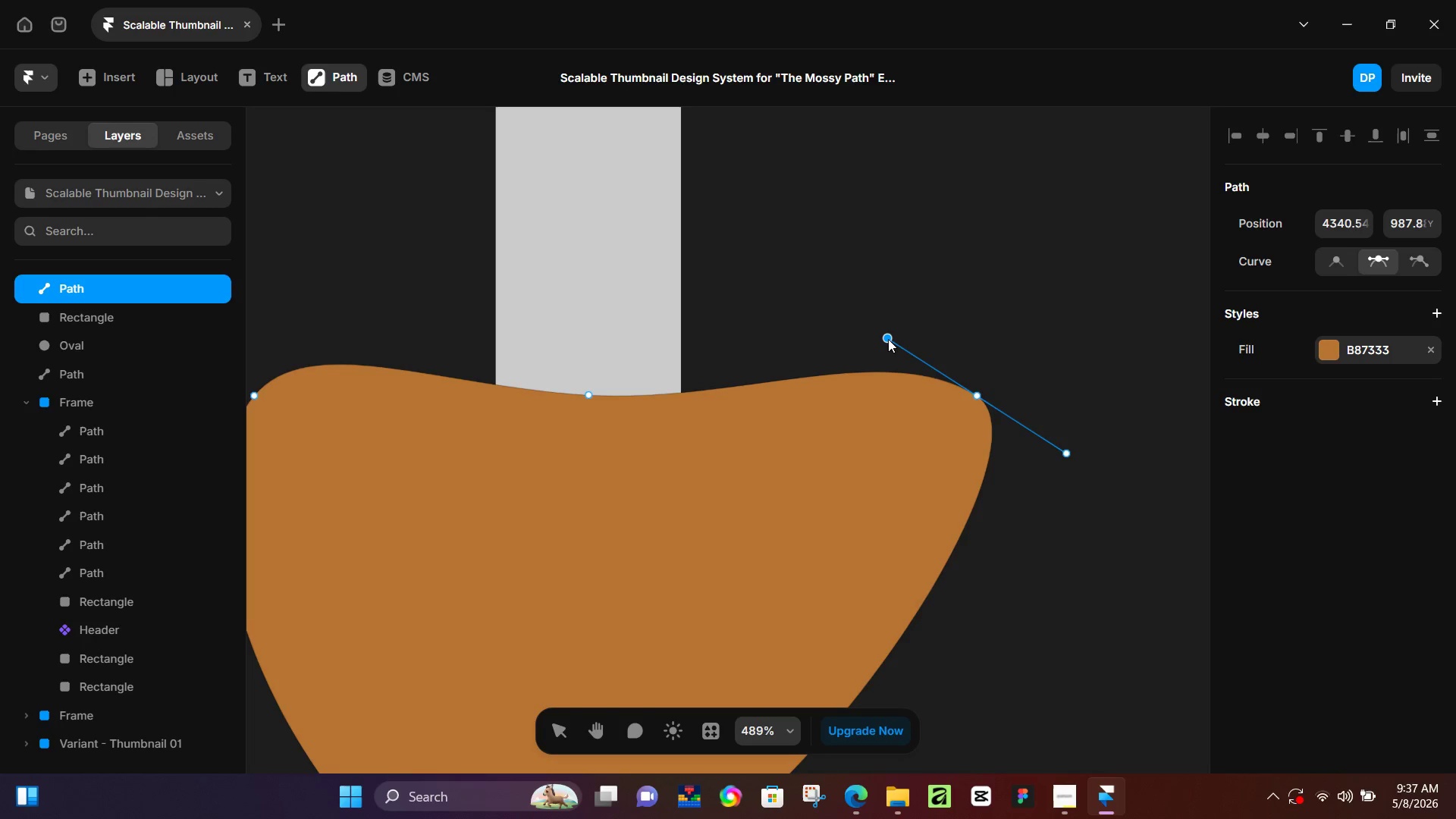 
left_click([888, 339])
 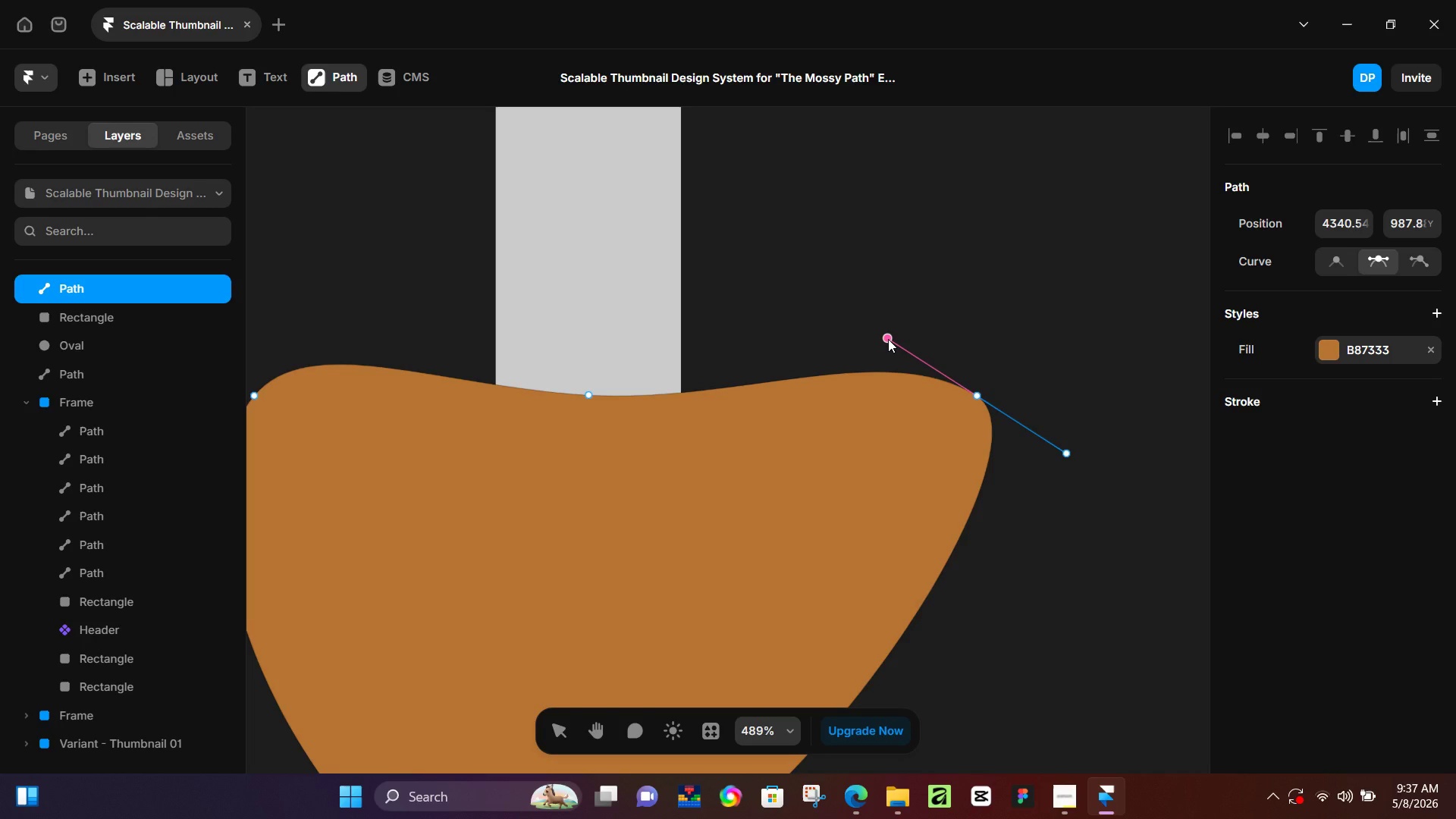 
hold_key(key=AltLeft, duration=0.44)
 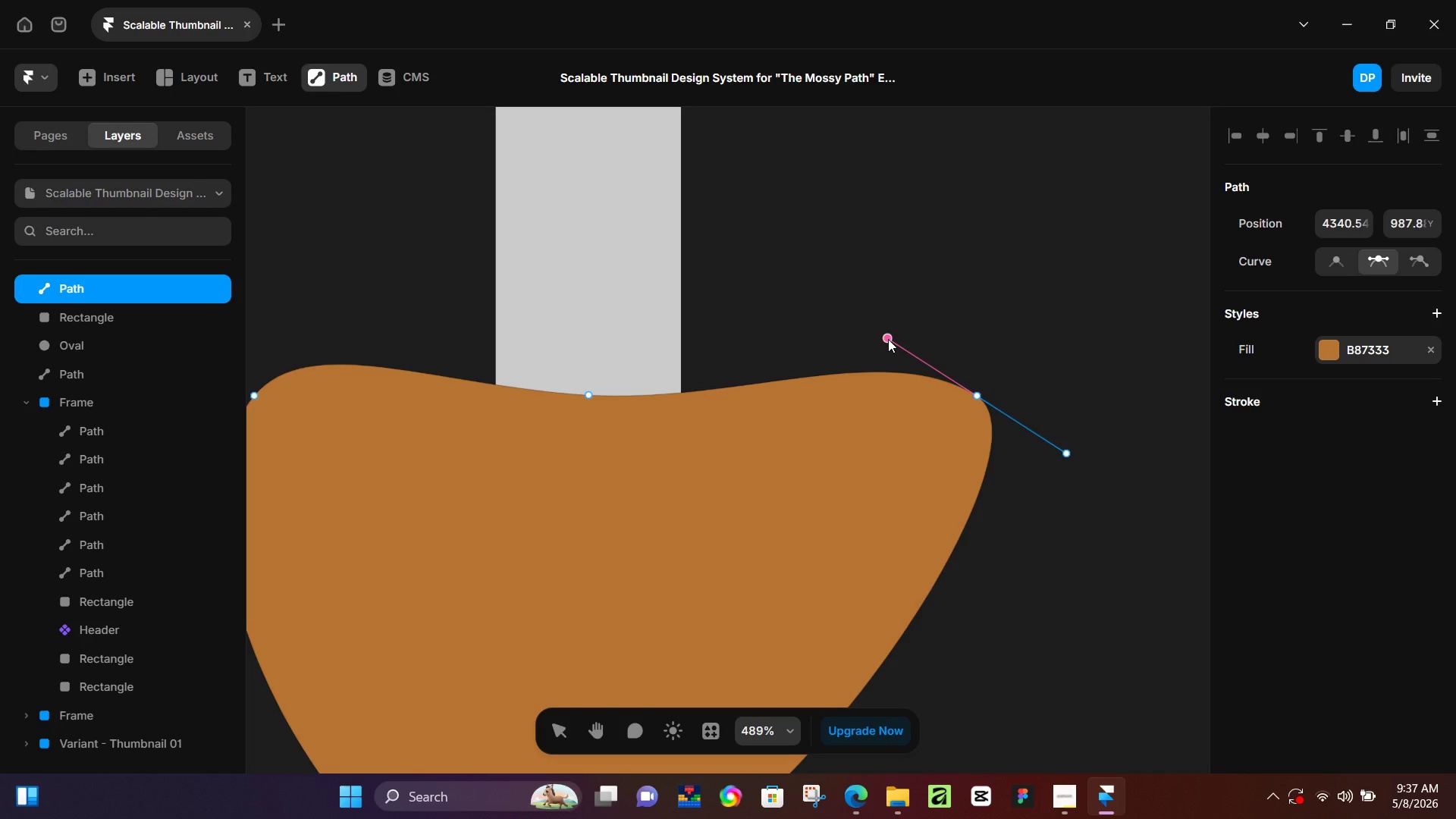 
hold_key(key=AltLeft, duration=1.53)
left_click_drag(start_coordinate=[888, 339], to_coordinate=[882, 334])
 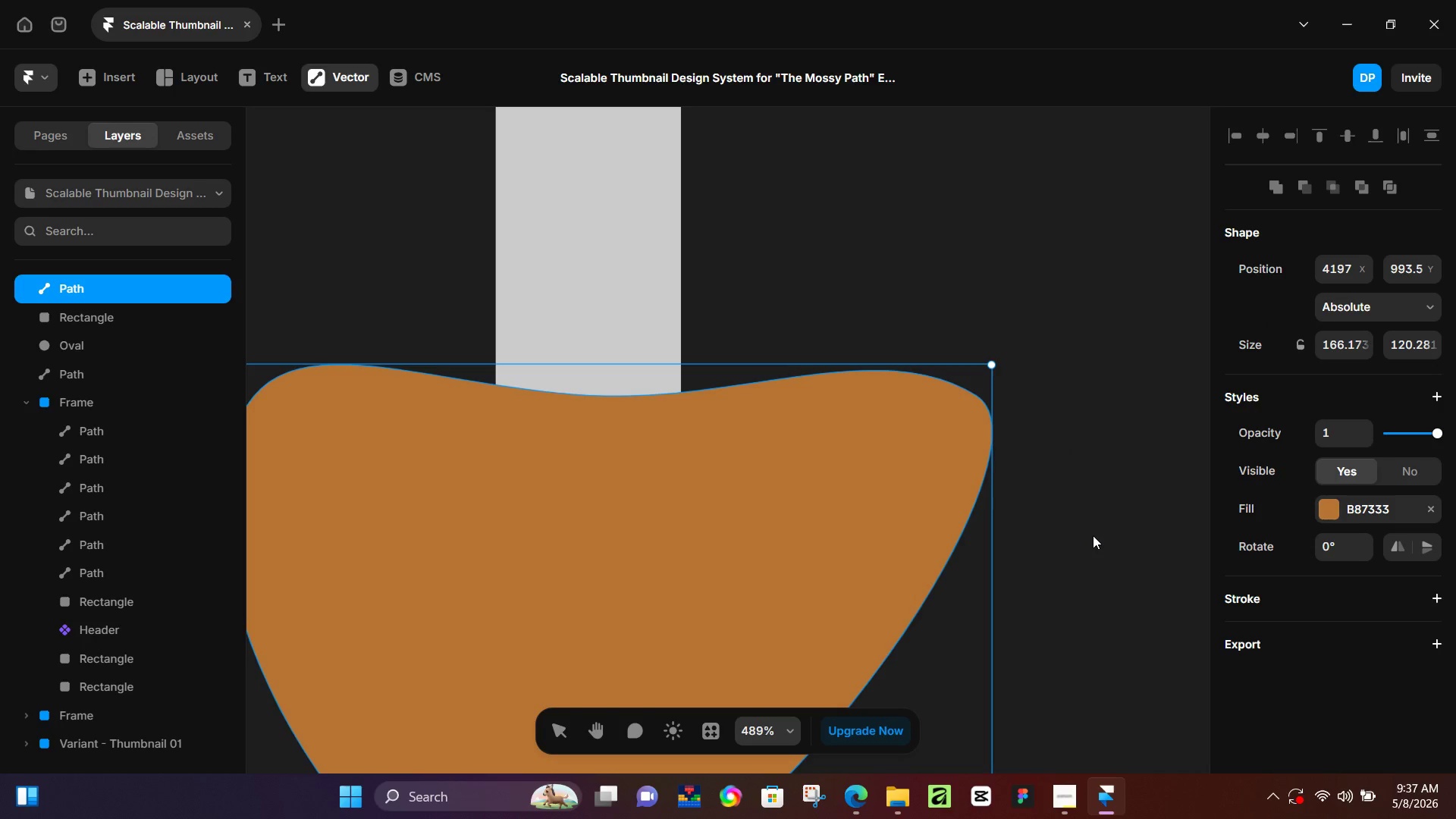 
hold_key(key=AltLeft, duration=0.84)
 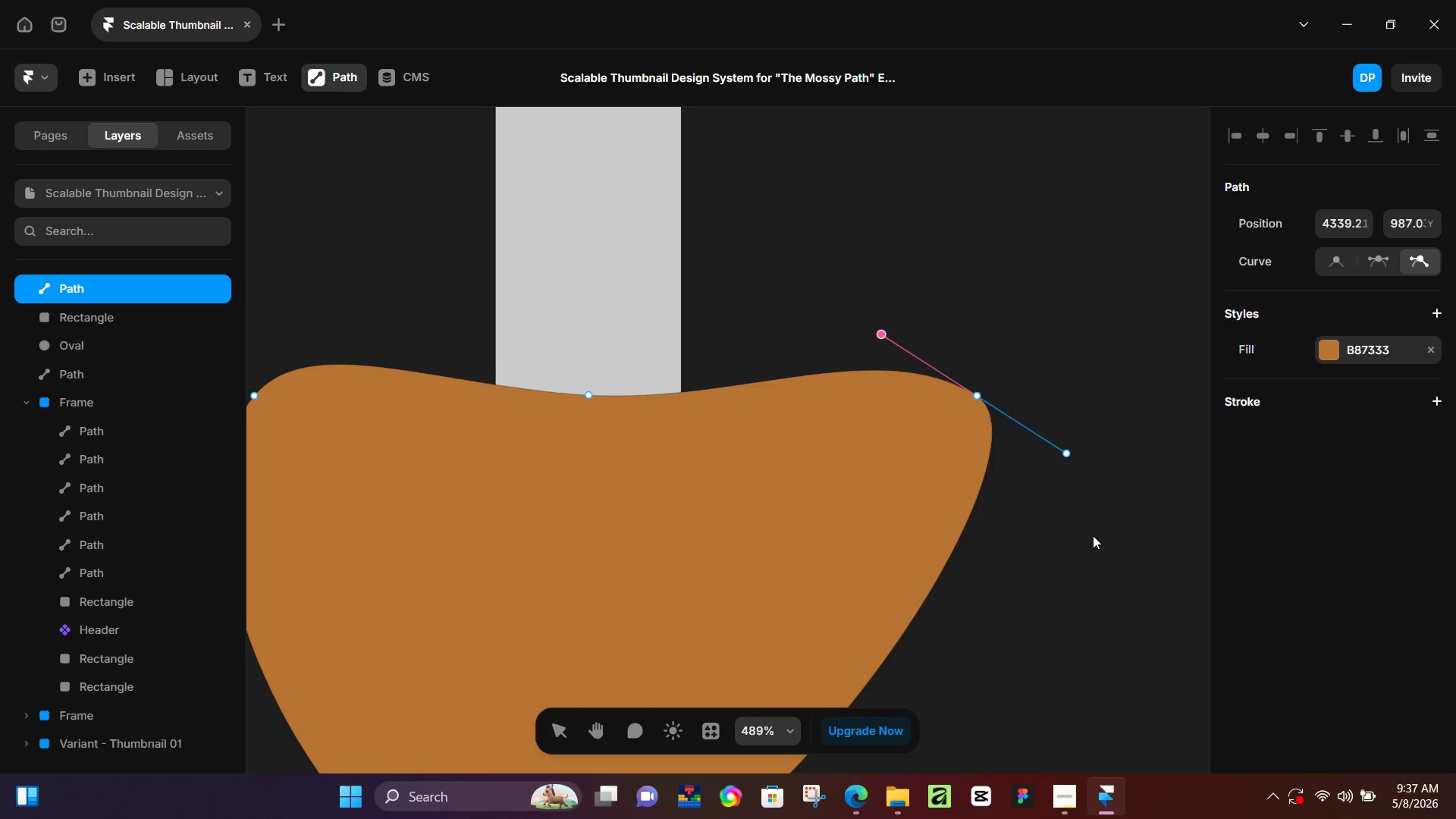 
left_click([1093, 535])
 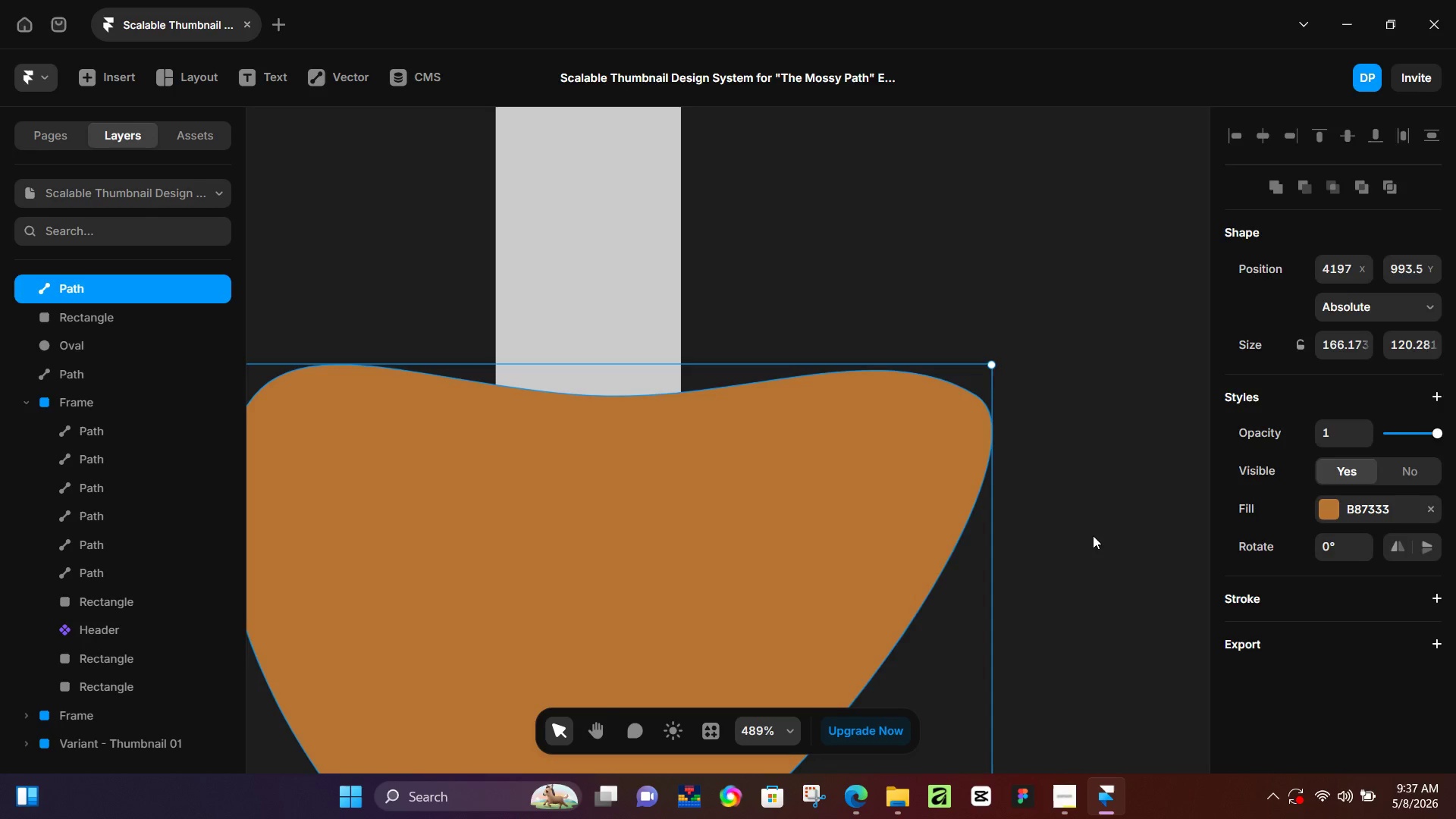 
left_click([1093, 535])
 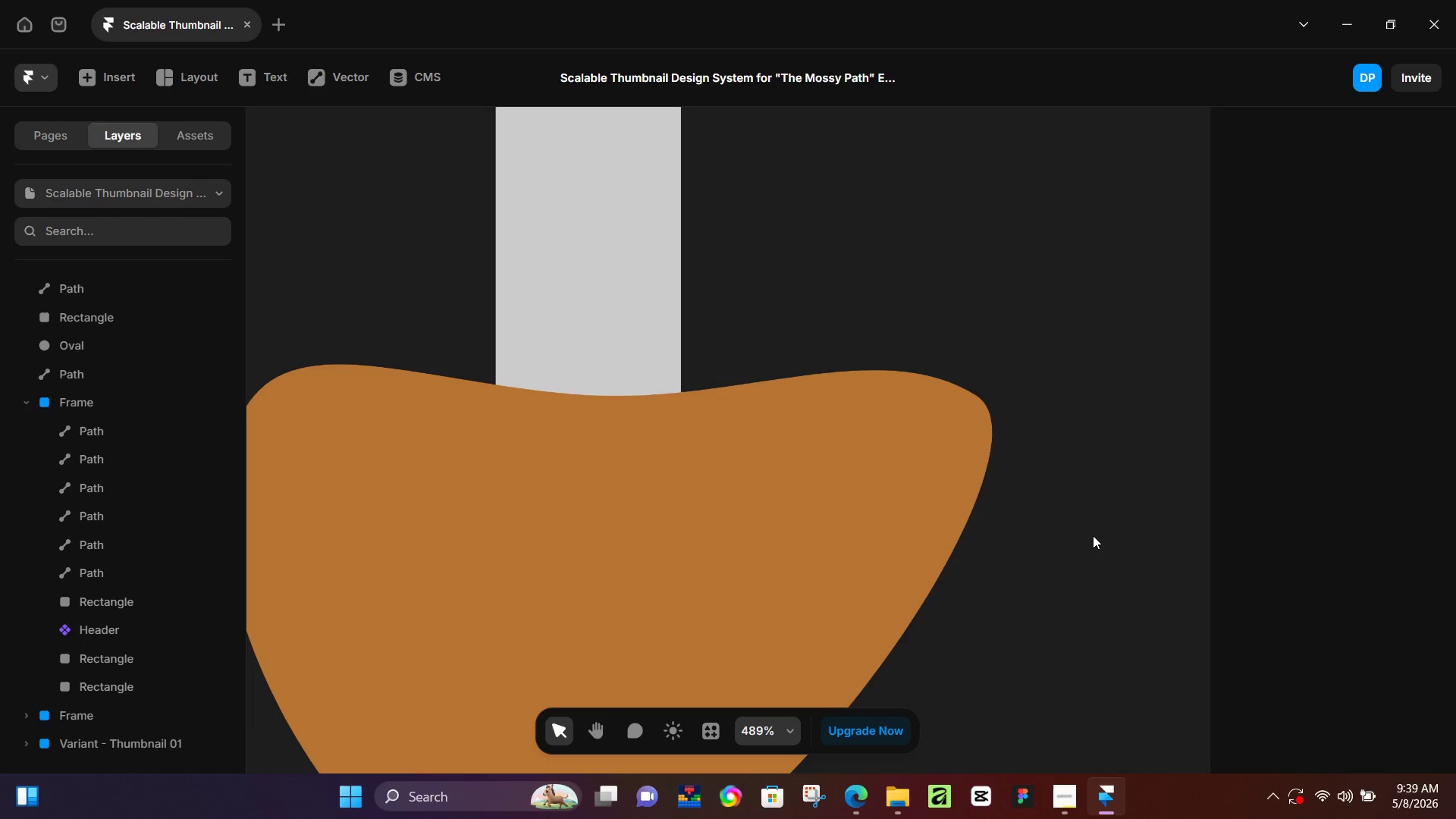 
wait(118.39)
 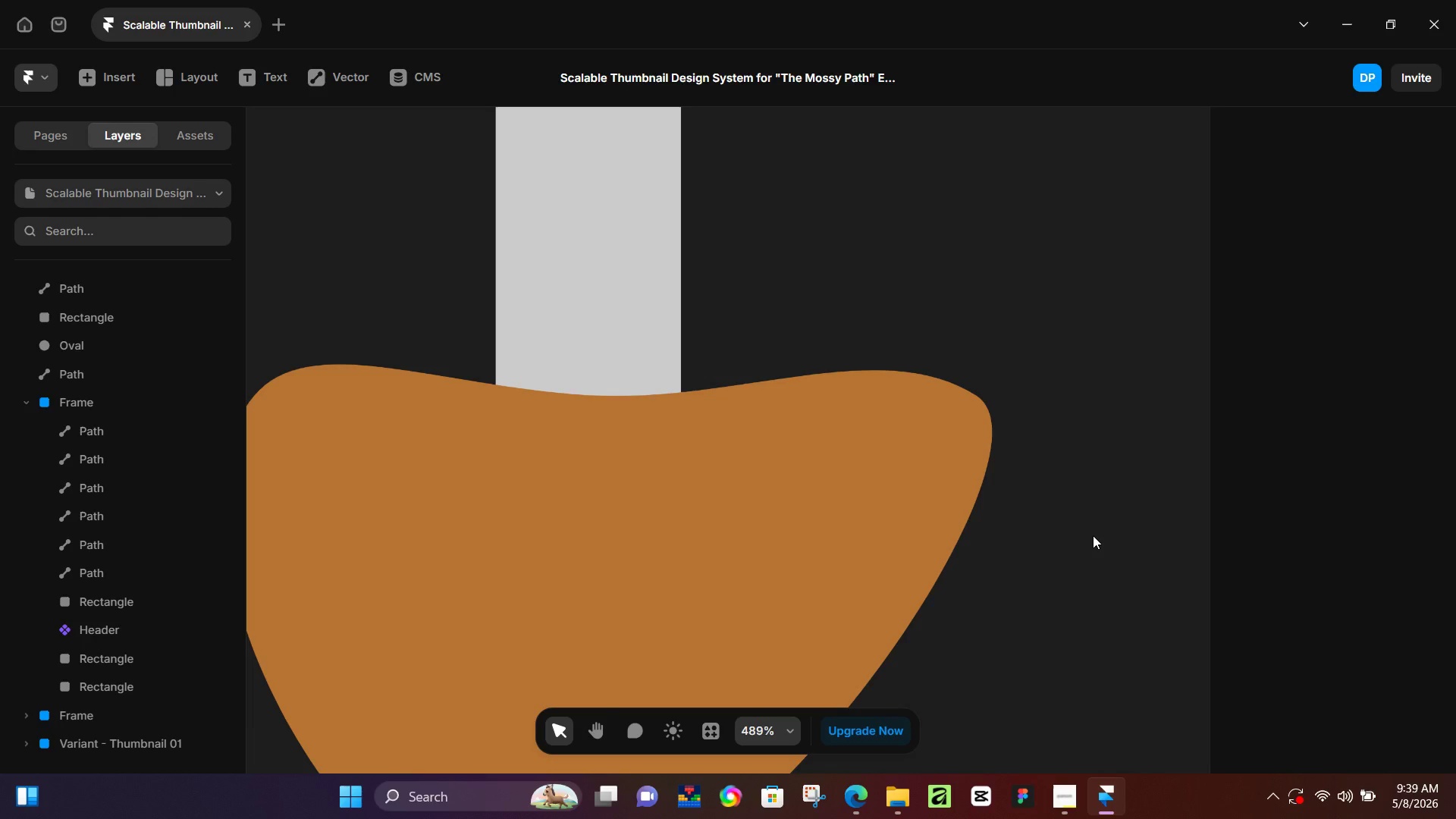 
hold_key(key=ControlLeft, duration=0.72)
scroll: coordinate [779, 516], scroll_direction: down, amount: 12.0
 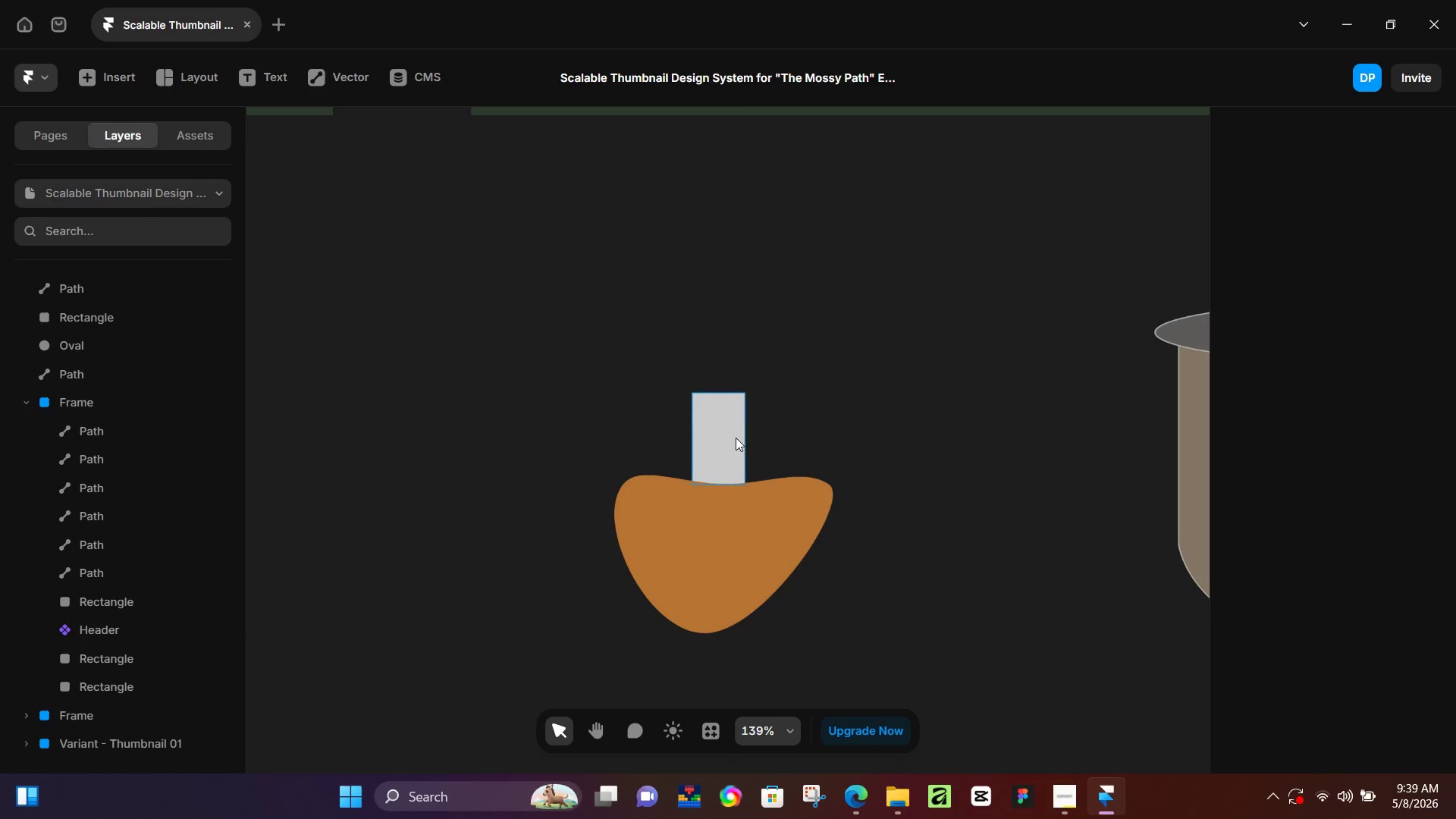 
left_click([730, 436])
 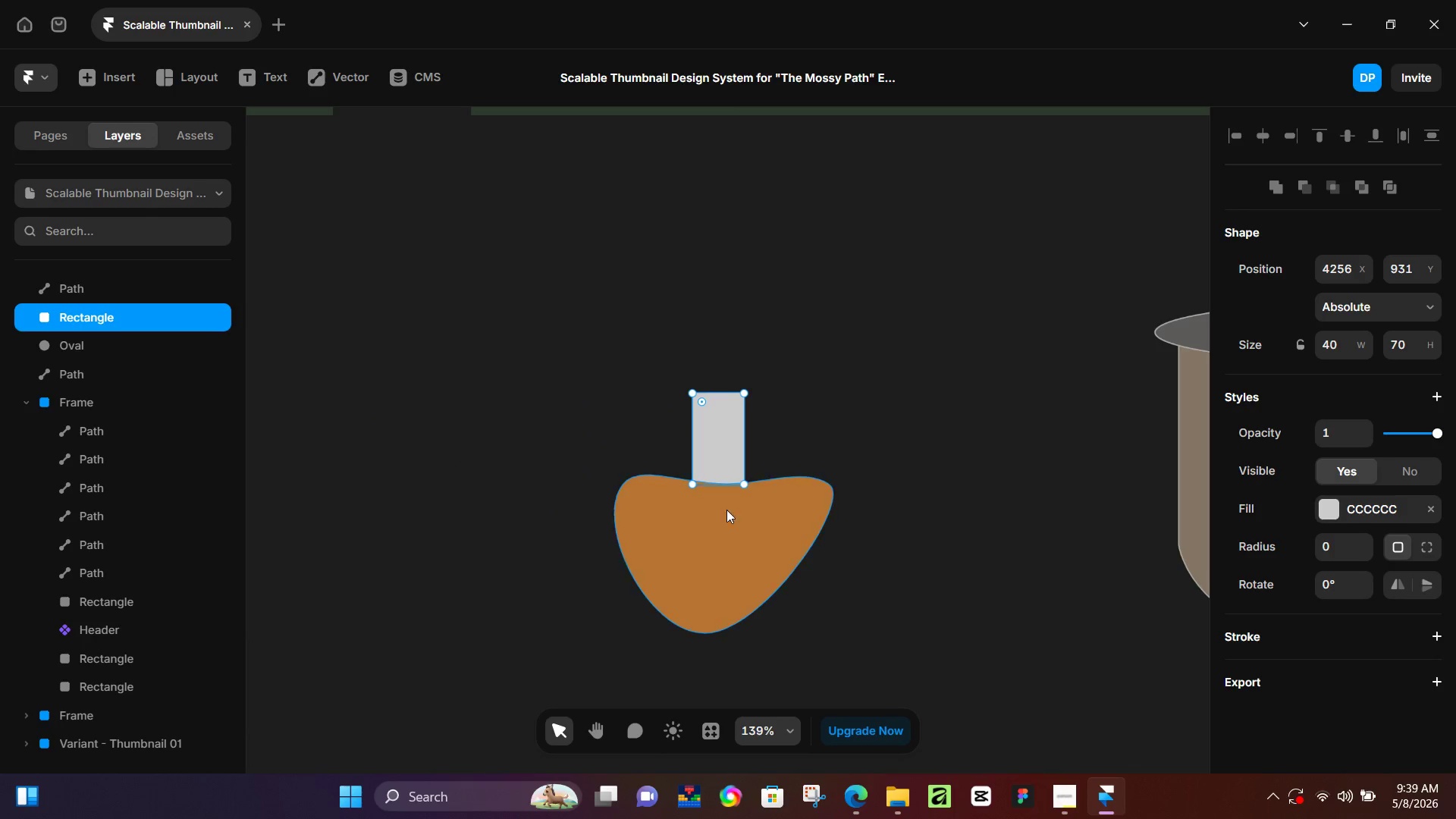 
key(Shift+ShiftLeft)
 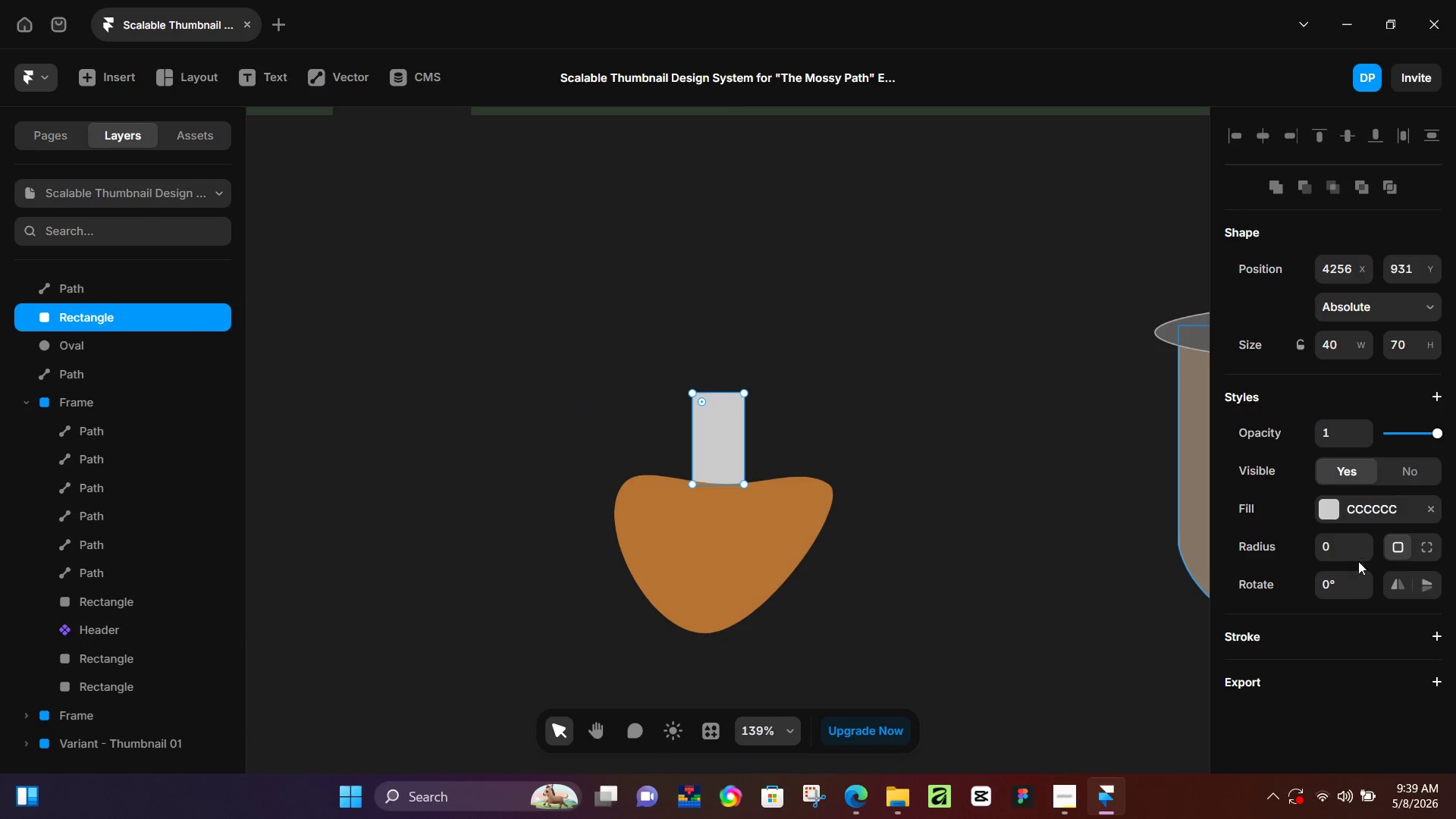 
left_click([1429, 544])
 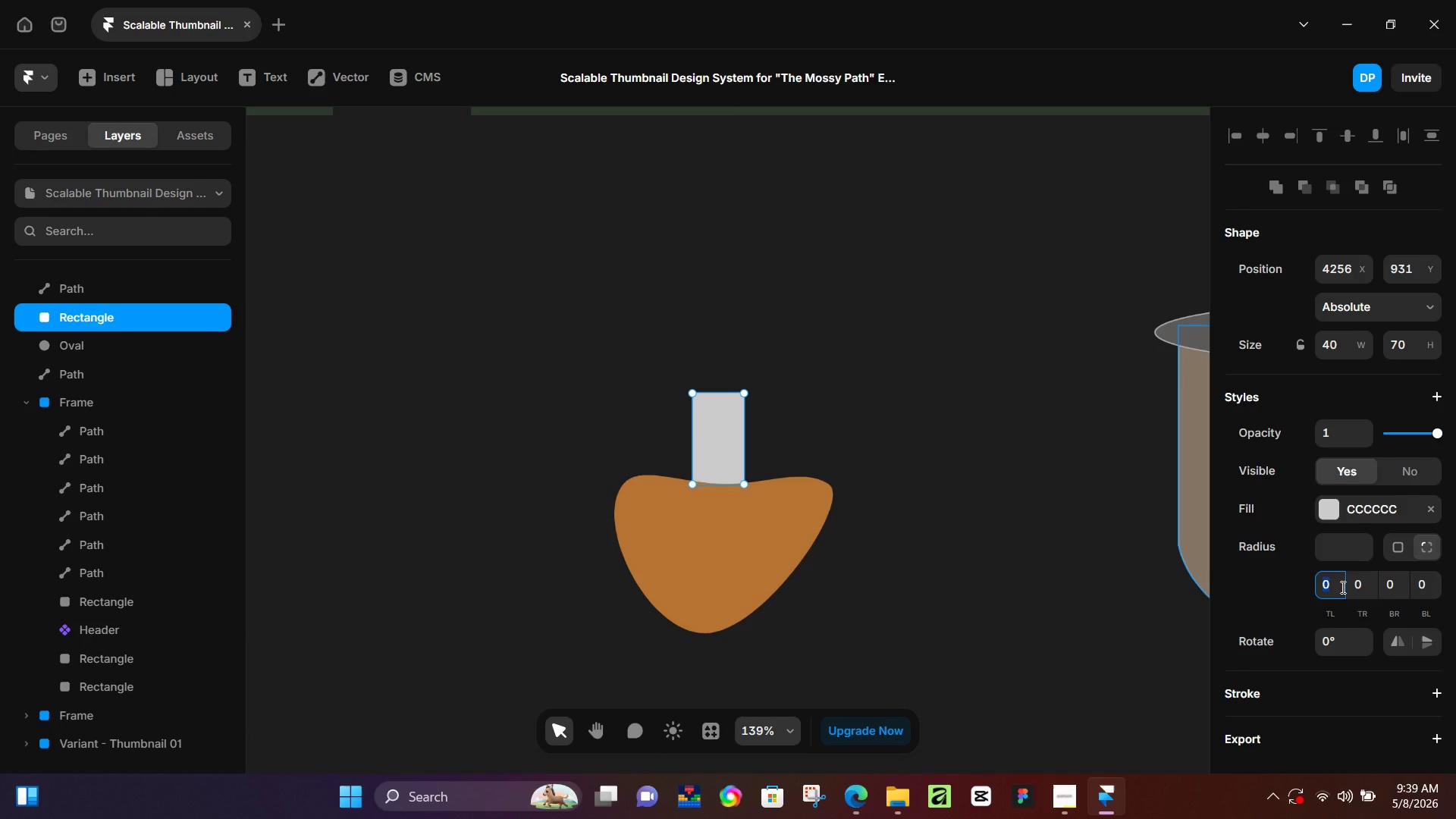 
key(Numpad5)
 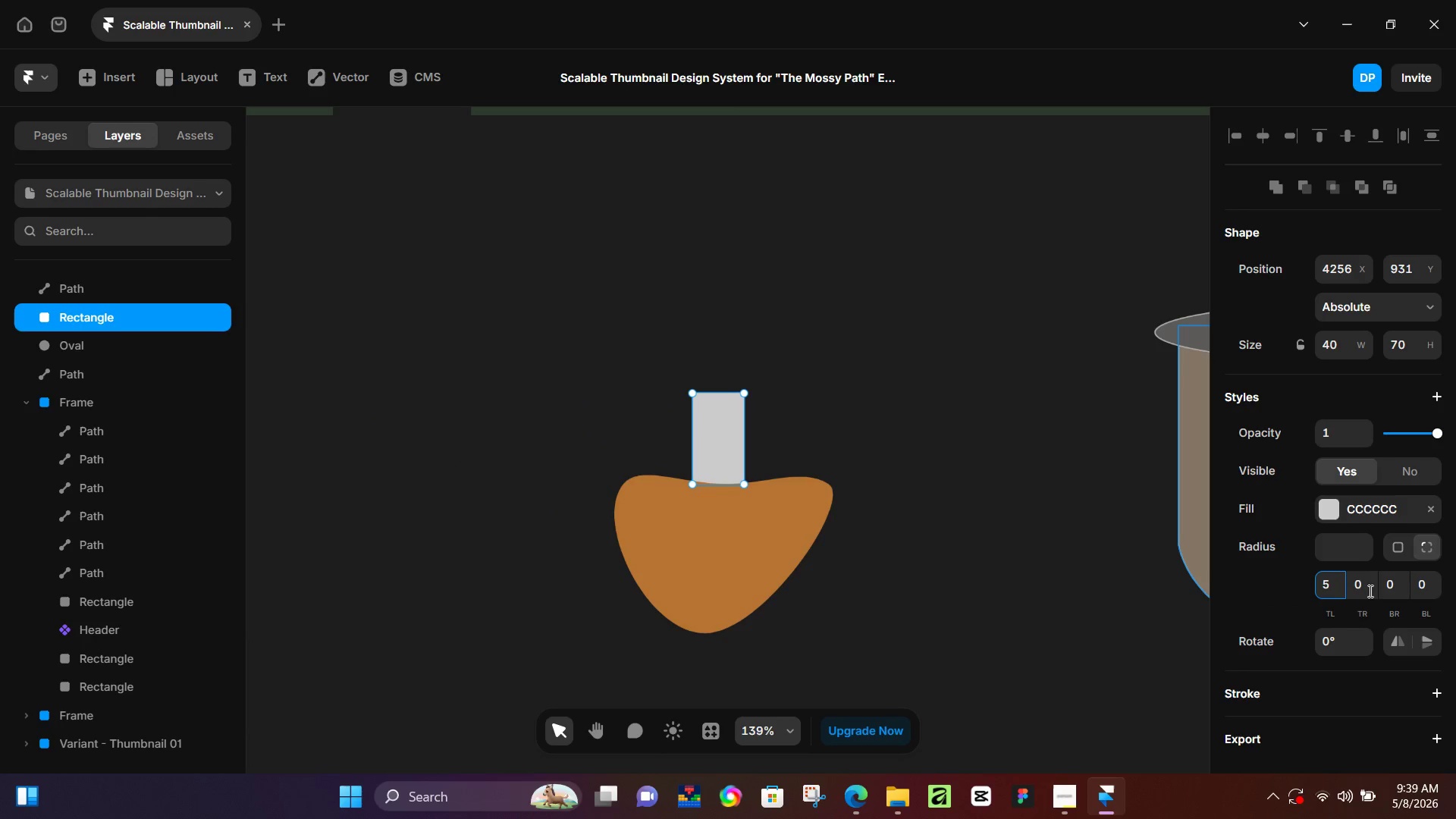 
left_click([1363, 589])
 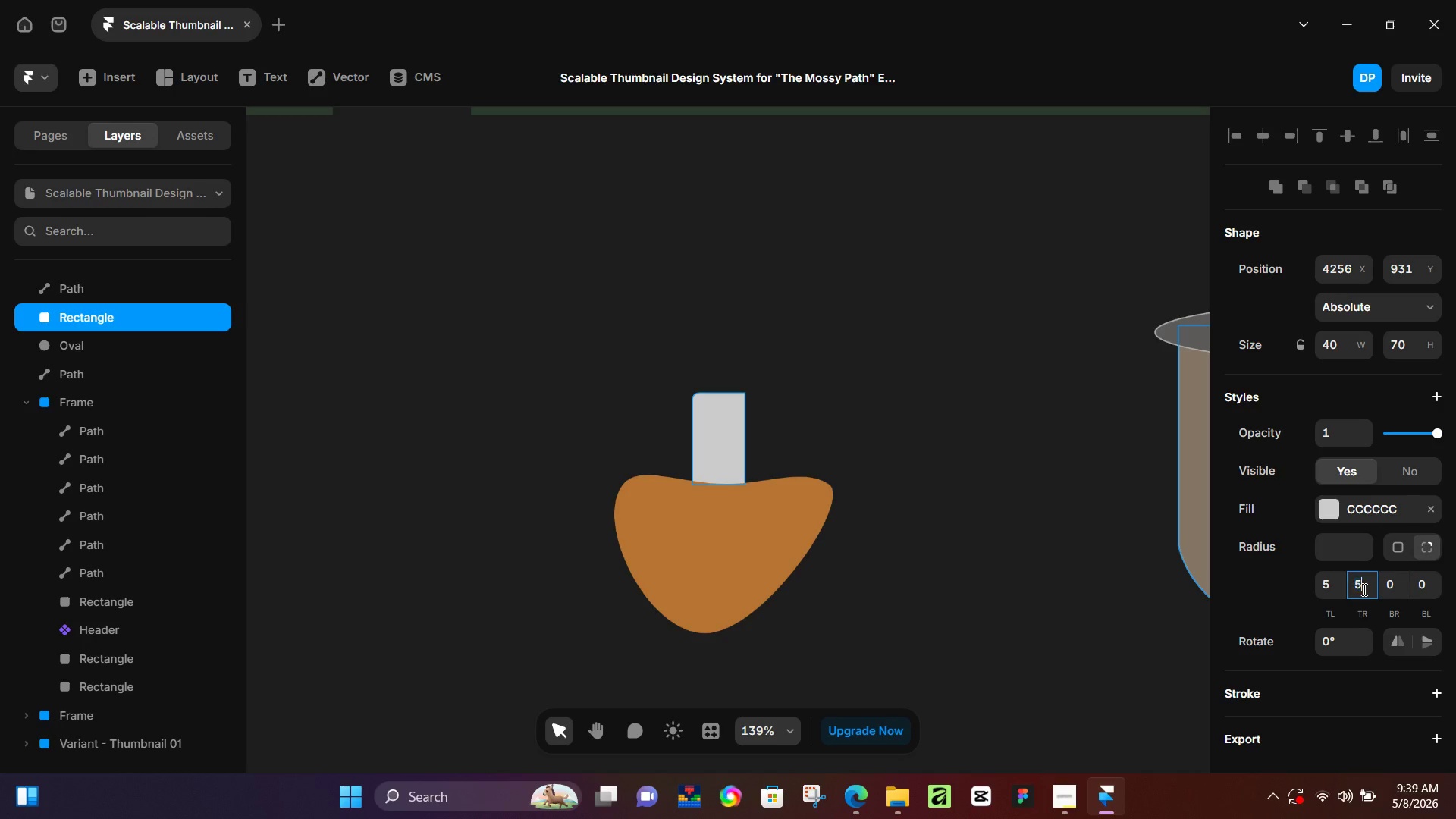 
key(Numpad5)
 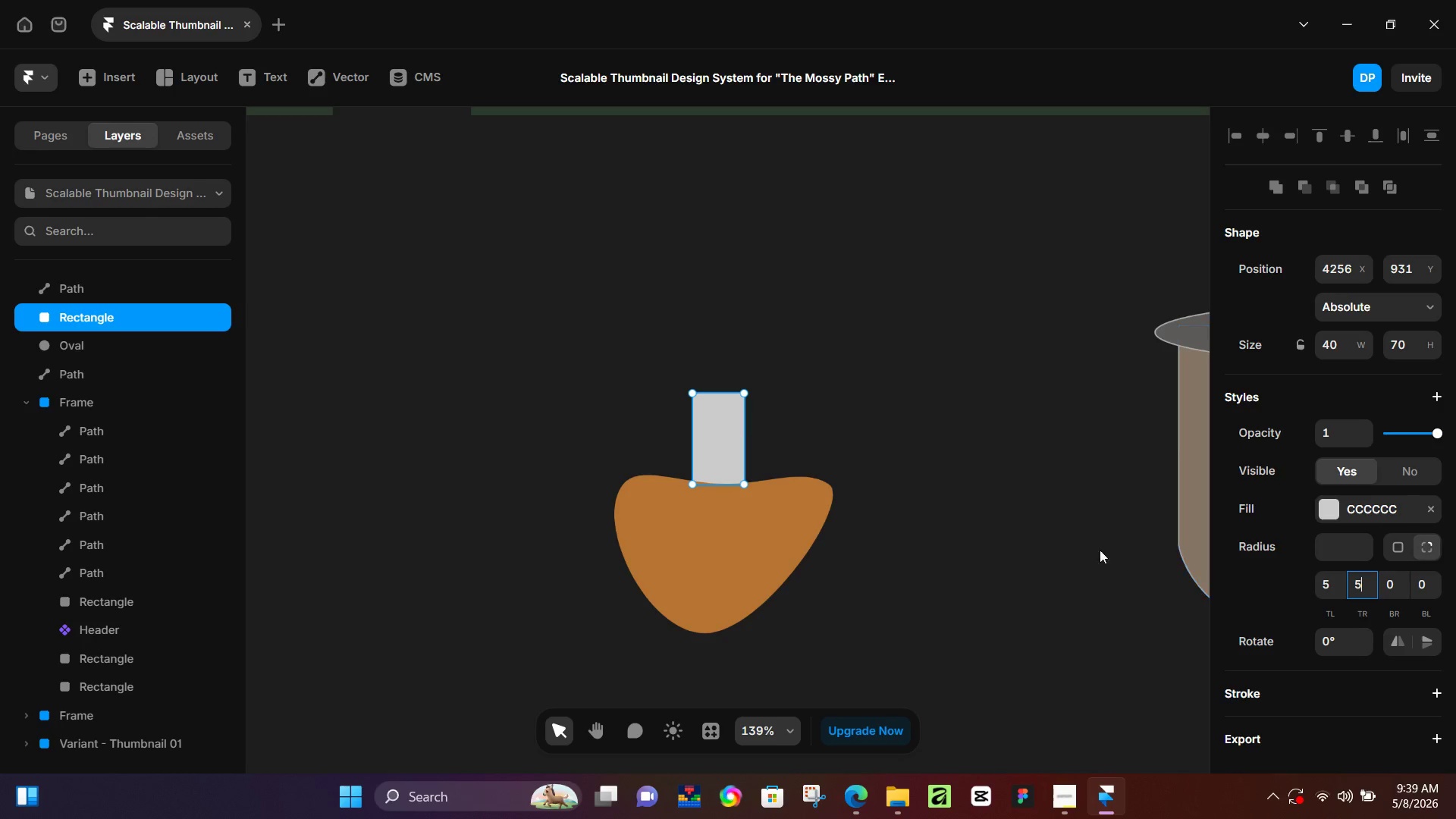 
left_click([1028, 530])
 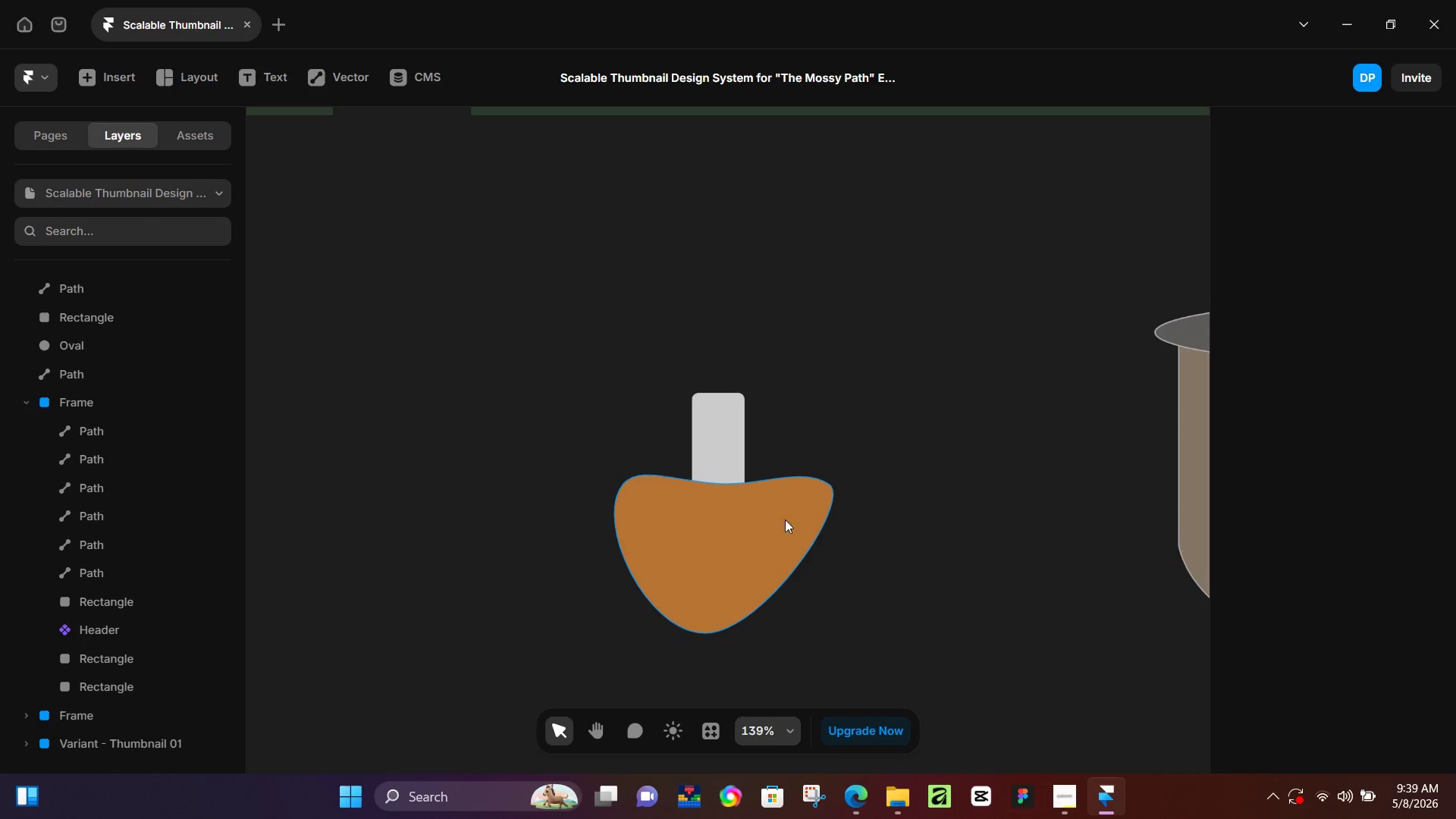 
left_click([778, 522])
 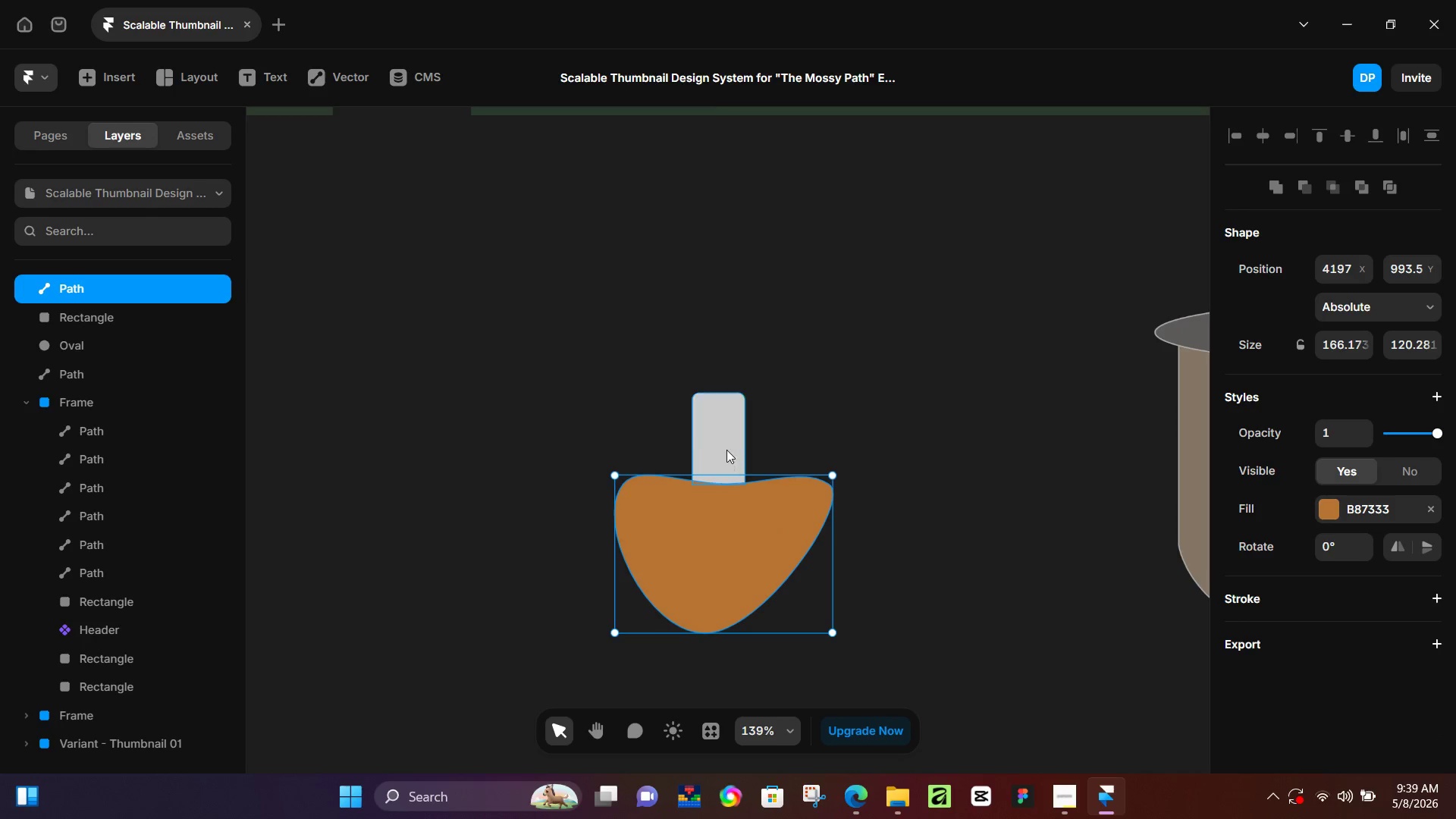 
hold_key(key=ShiftLeft, duration=0.45)
left_click([726, 438])
 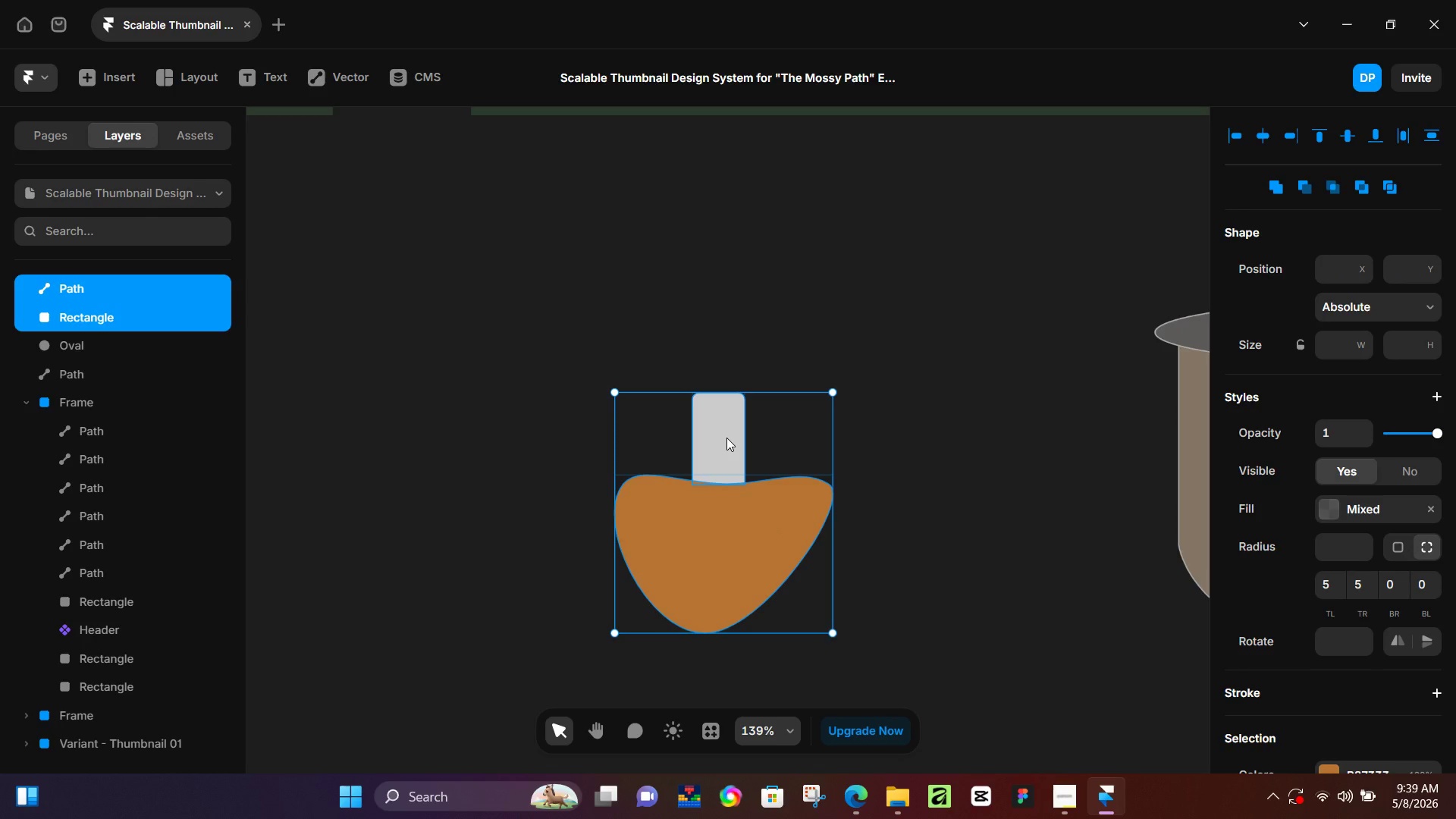 
key(Control+NumpadEnter)
 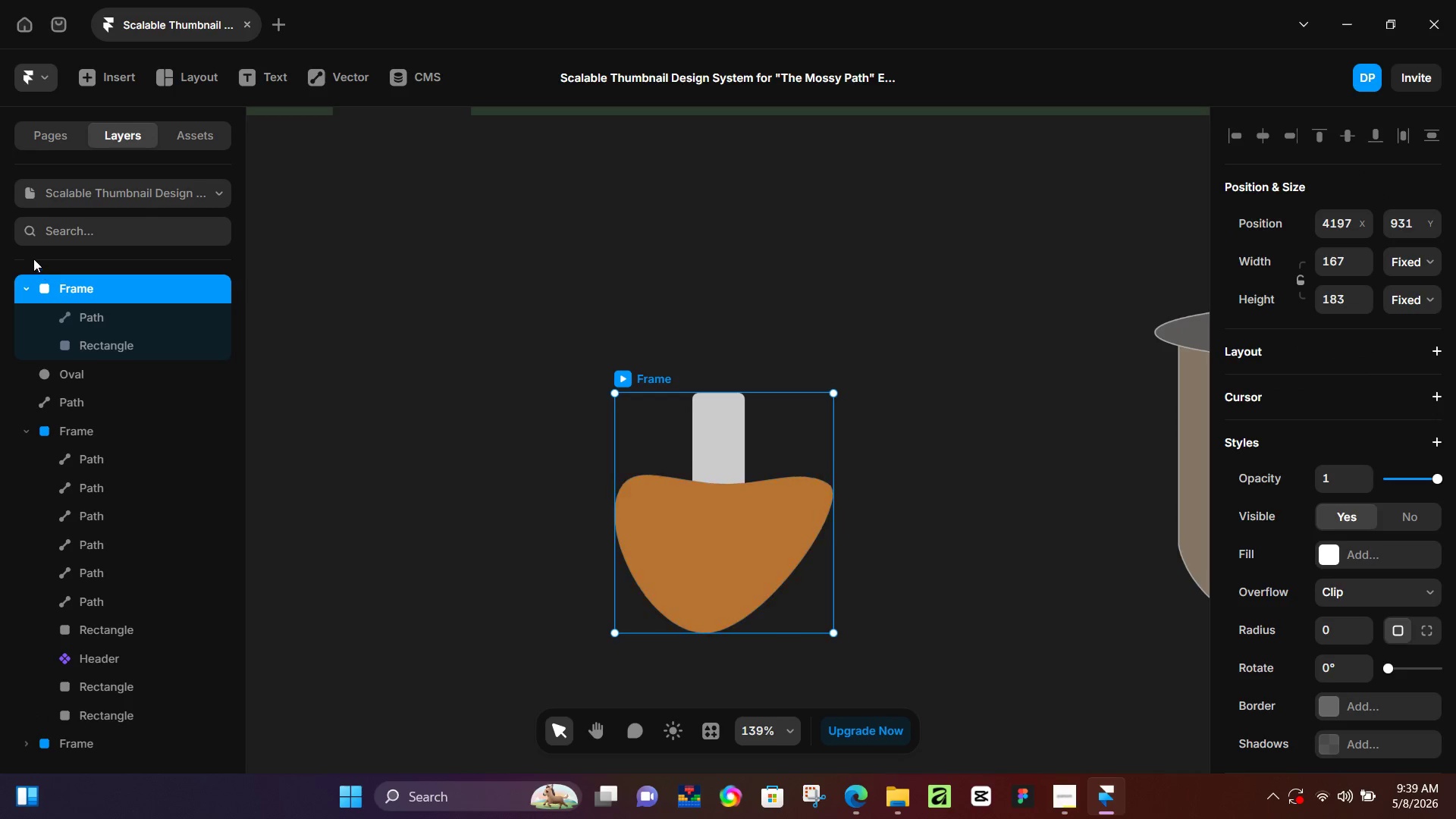 
double_click([91, 294])
 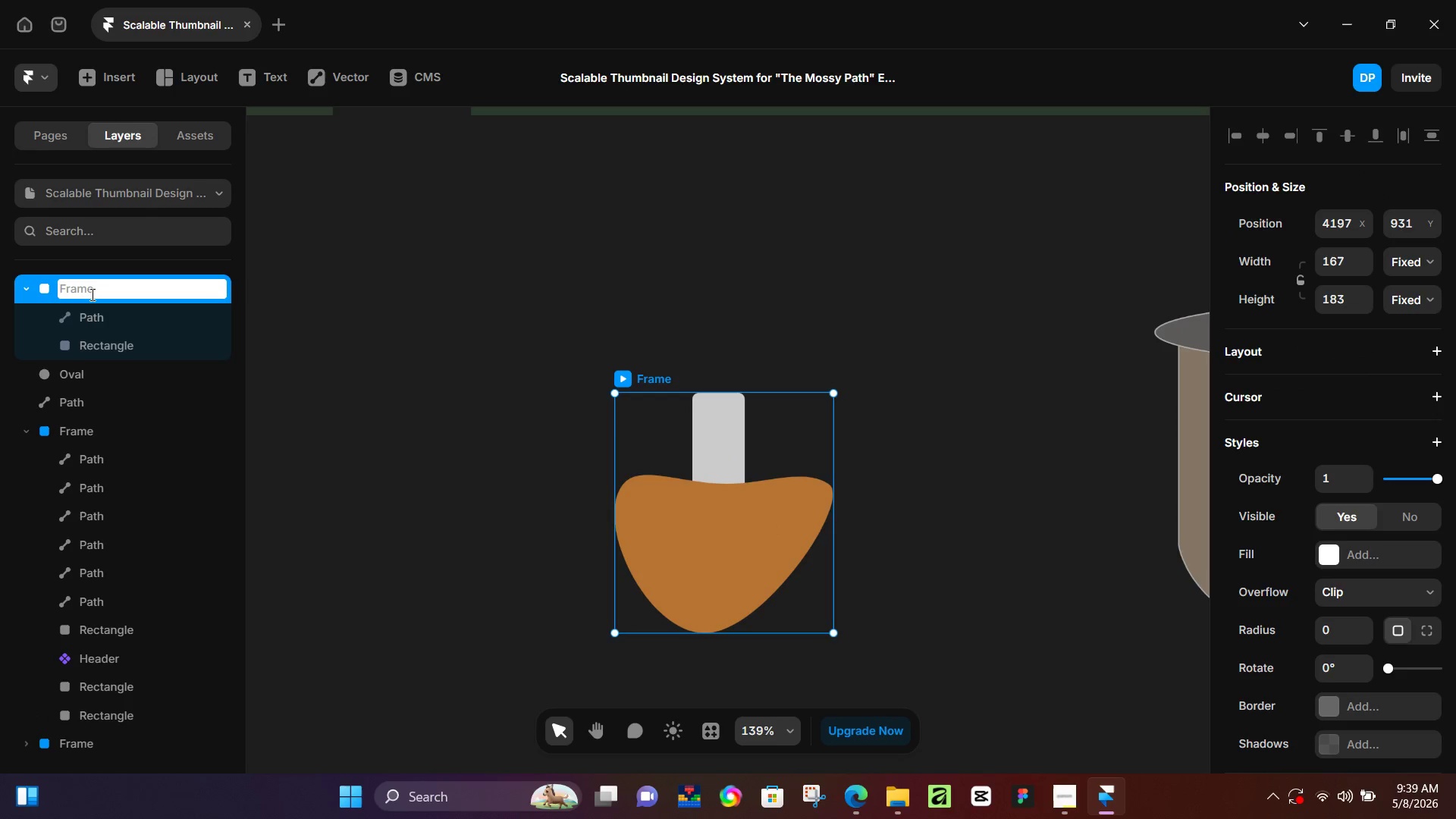 
type(Mushroom)
 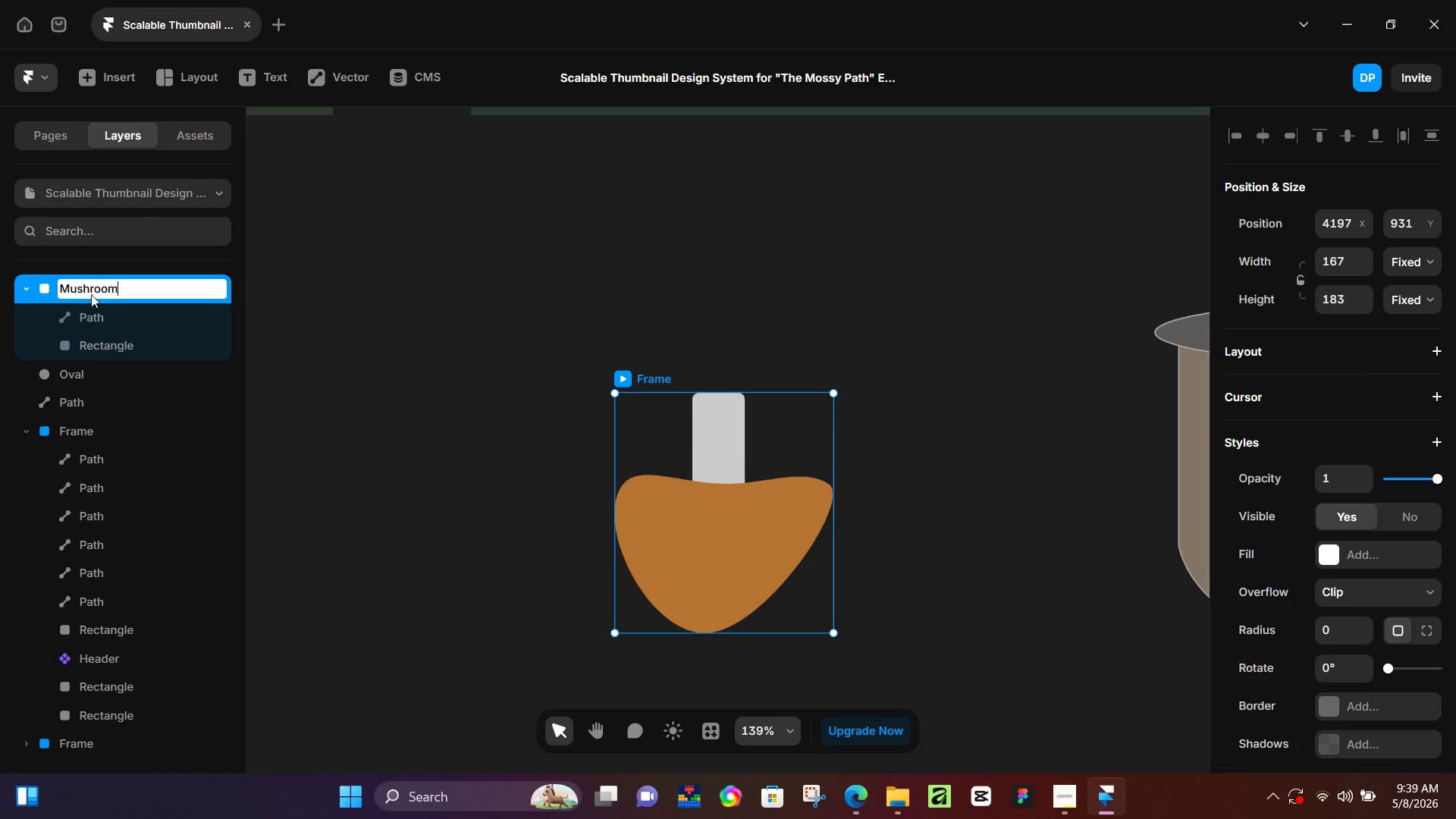 
key(Enter)
 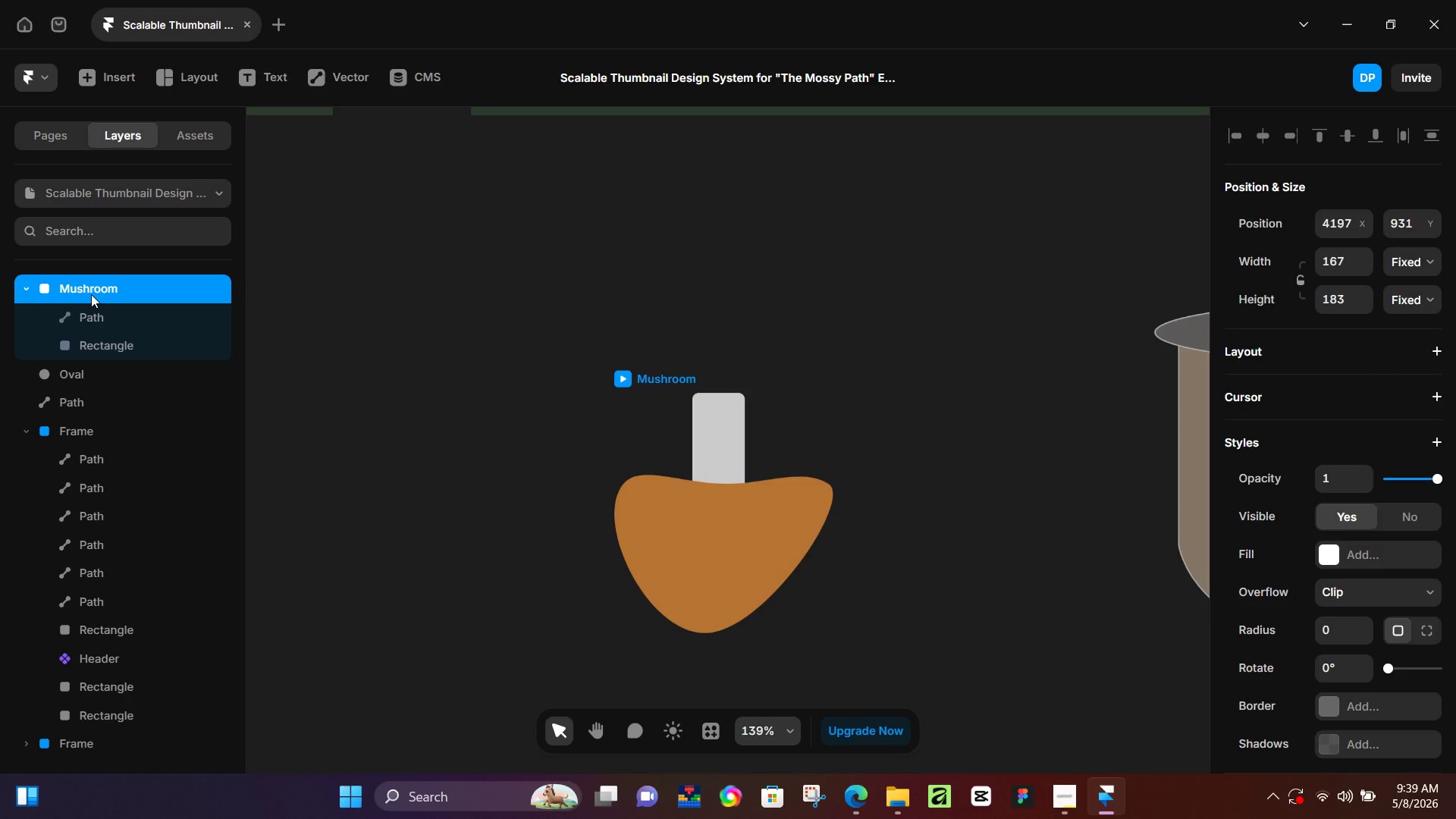 
hold_key(key=ControlLeft, duration=0.61)
 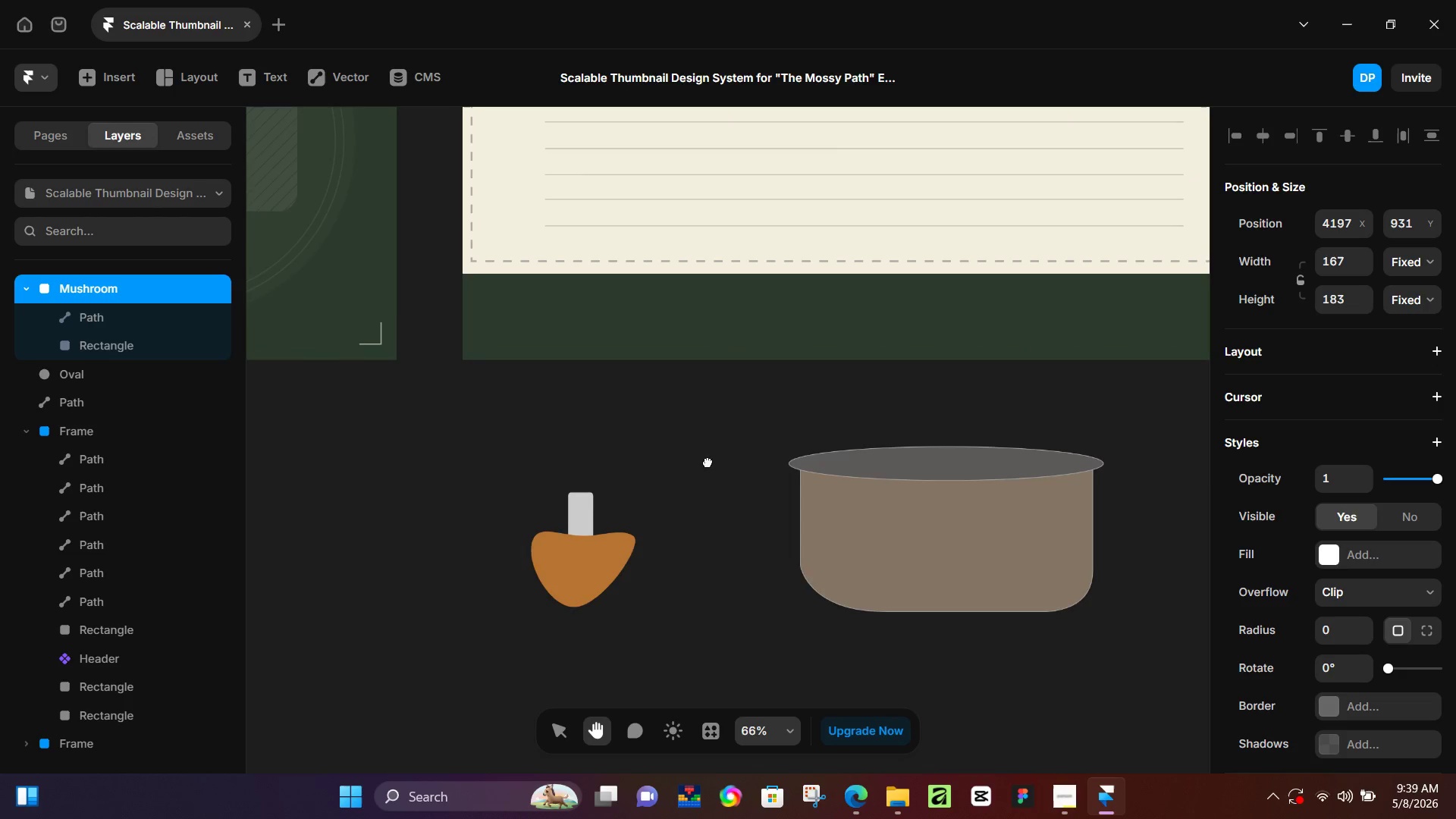 
hold_key(key=Space, duration=0.47)
 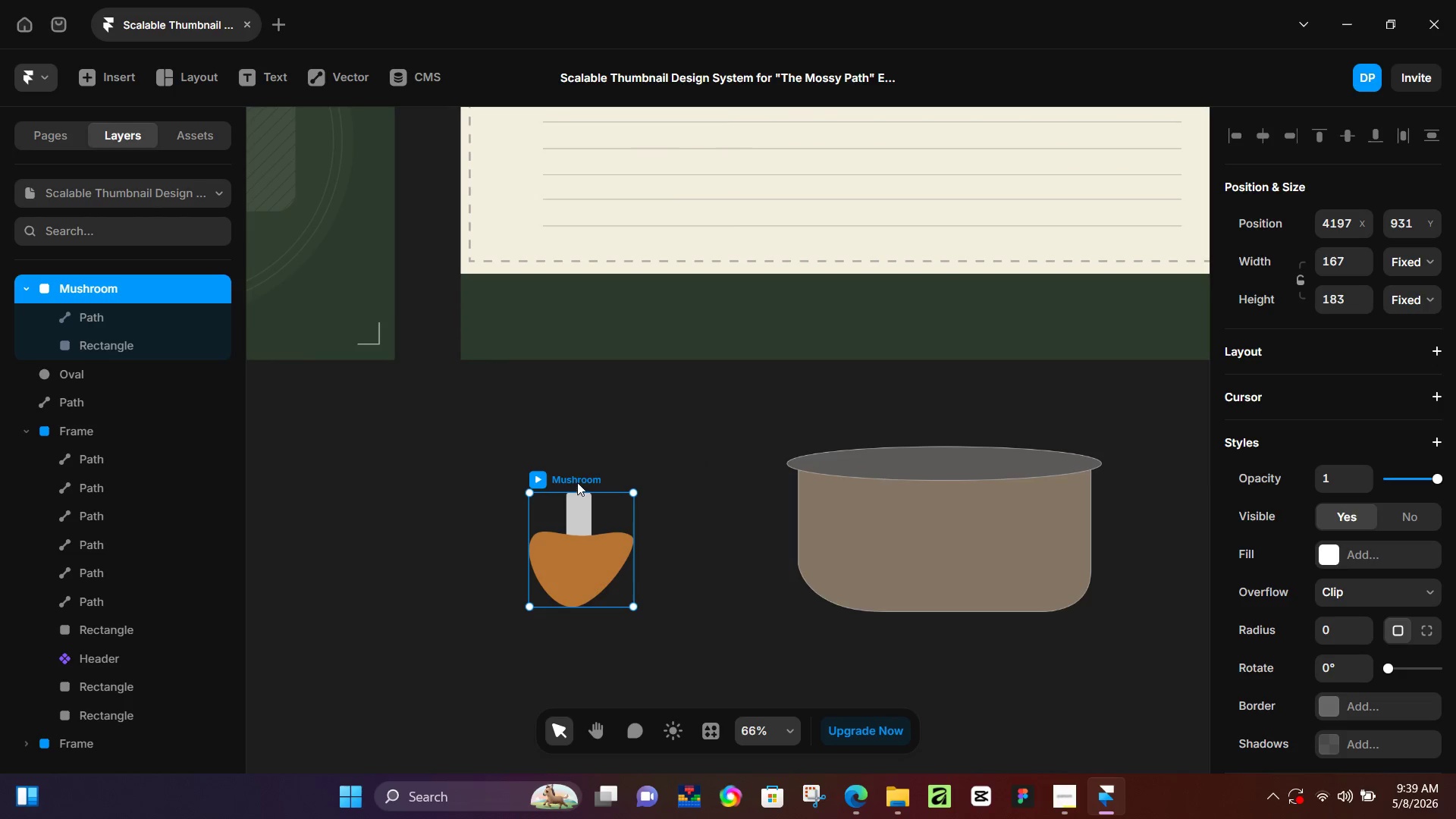 
scroll: coordinate [700, 345], scroll_direction: down, amount: 7.0
 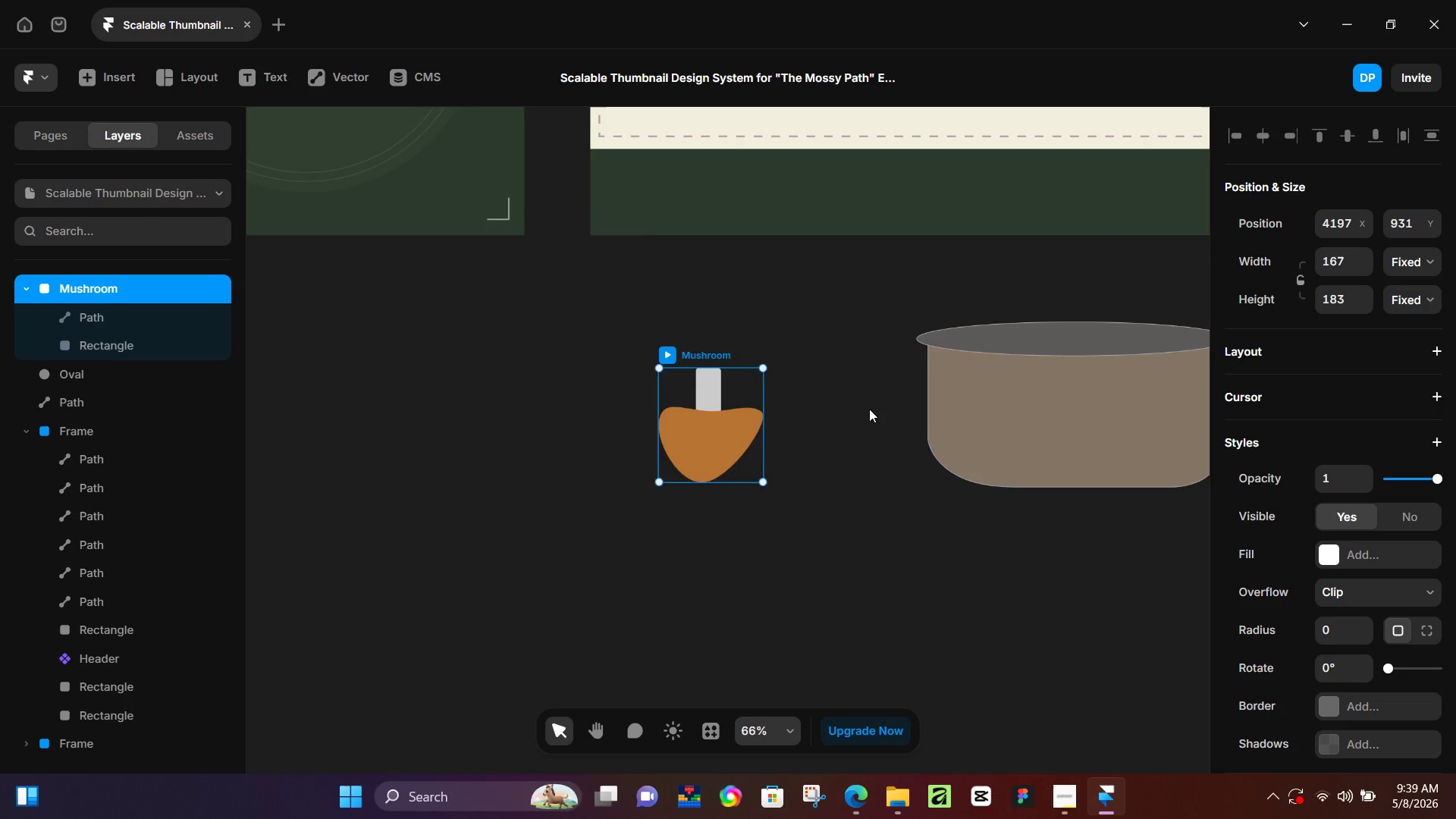 
left_click_drag(start_coordinate=[840, 337], to_coordinate=[705, 460])
 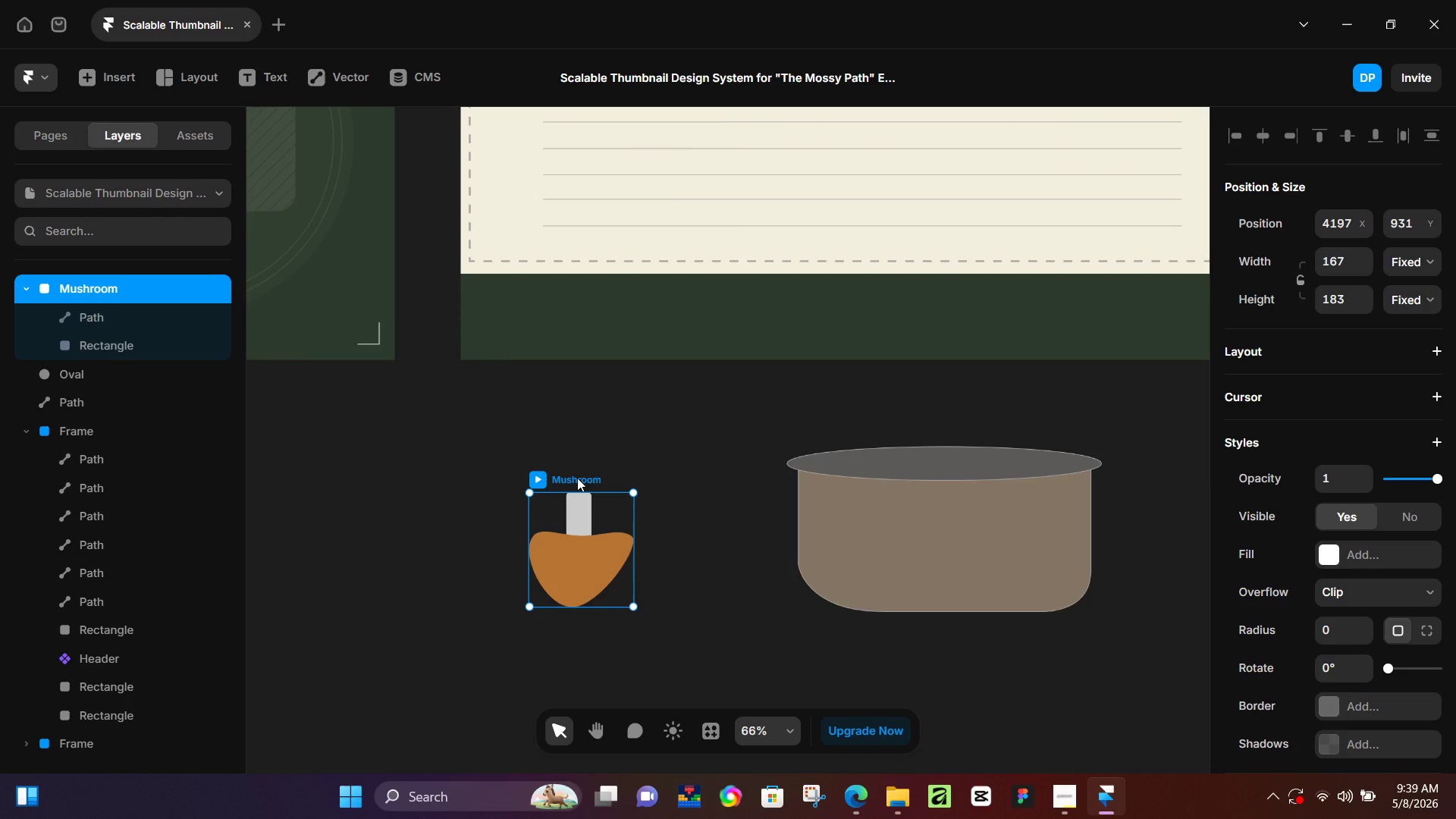 
left_click_drag(start_coordinate=[579, 477], to_coordinate=[880, 479])
 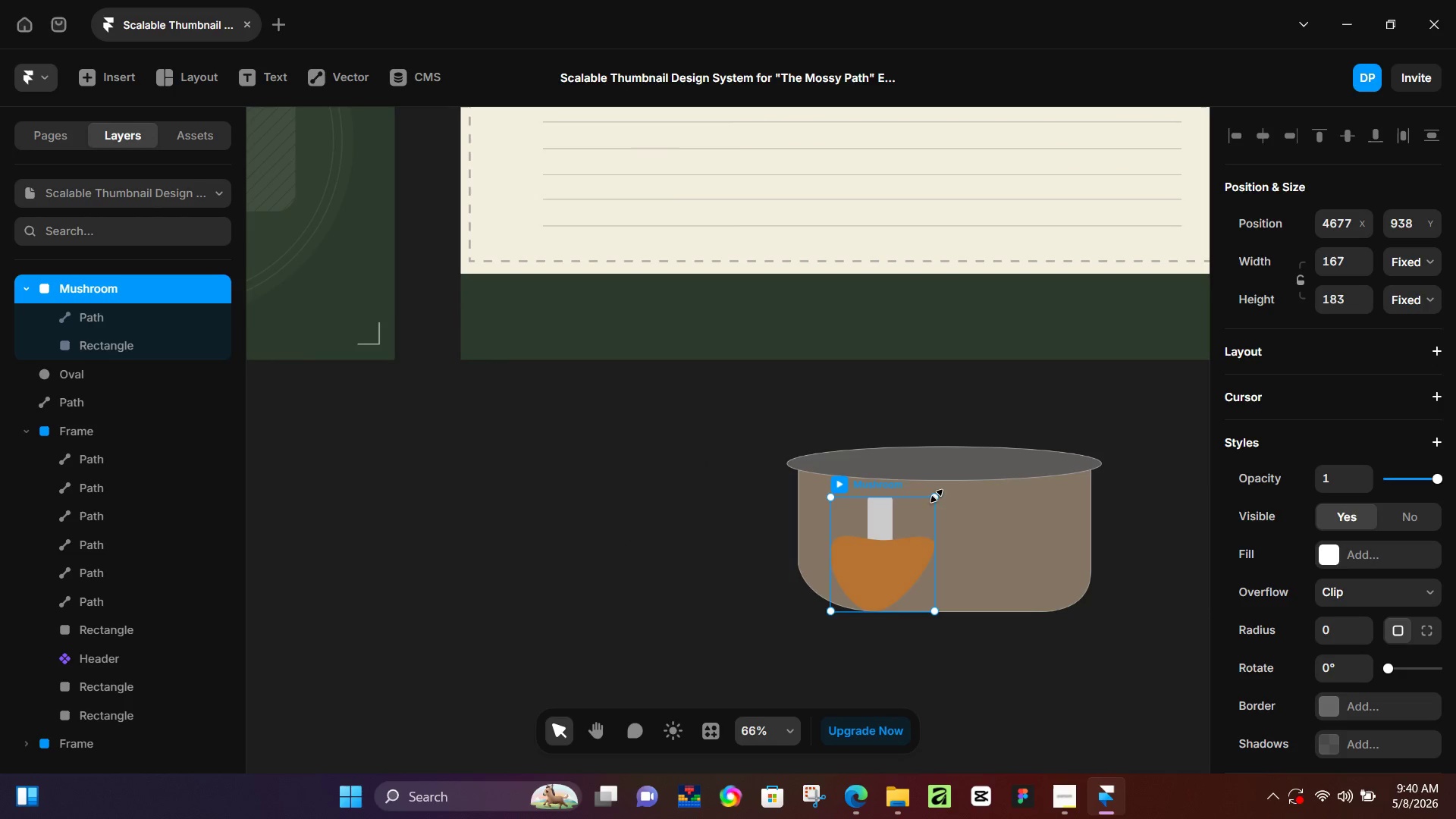 
hold_key(key=ShiftLeft, duration=1.16)
left_click_drag(start_coordinate=[934, 495], to_coordinate=[923, 529])
 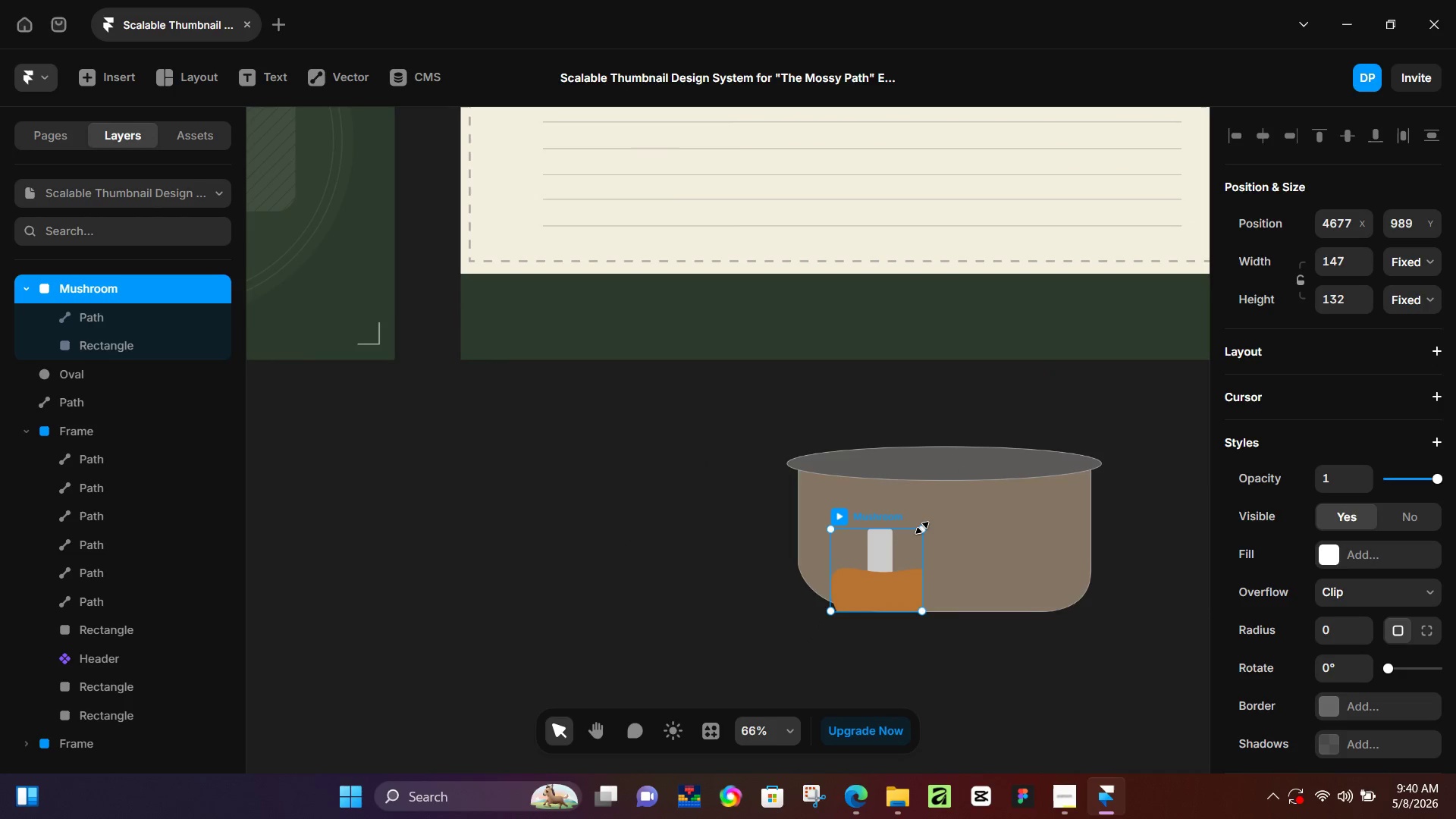 
key(Control+Z)
 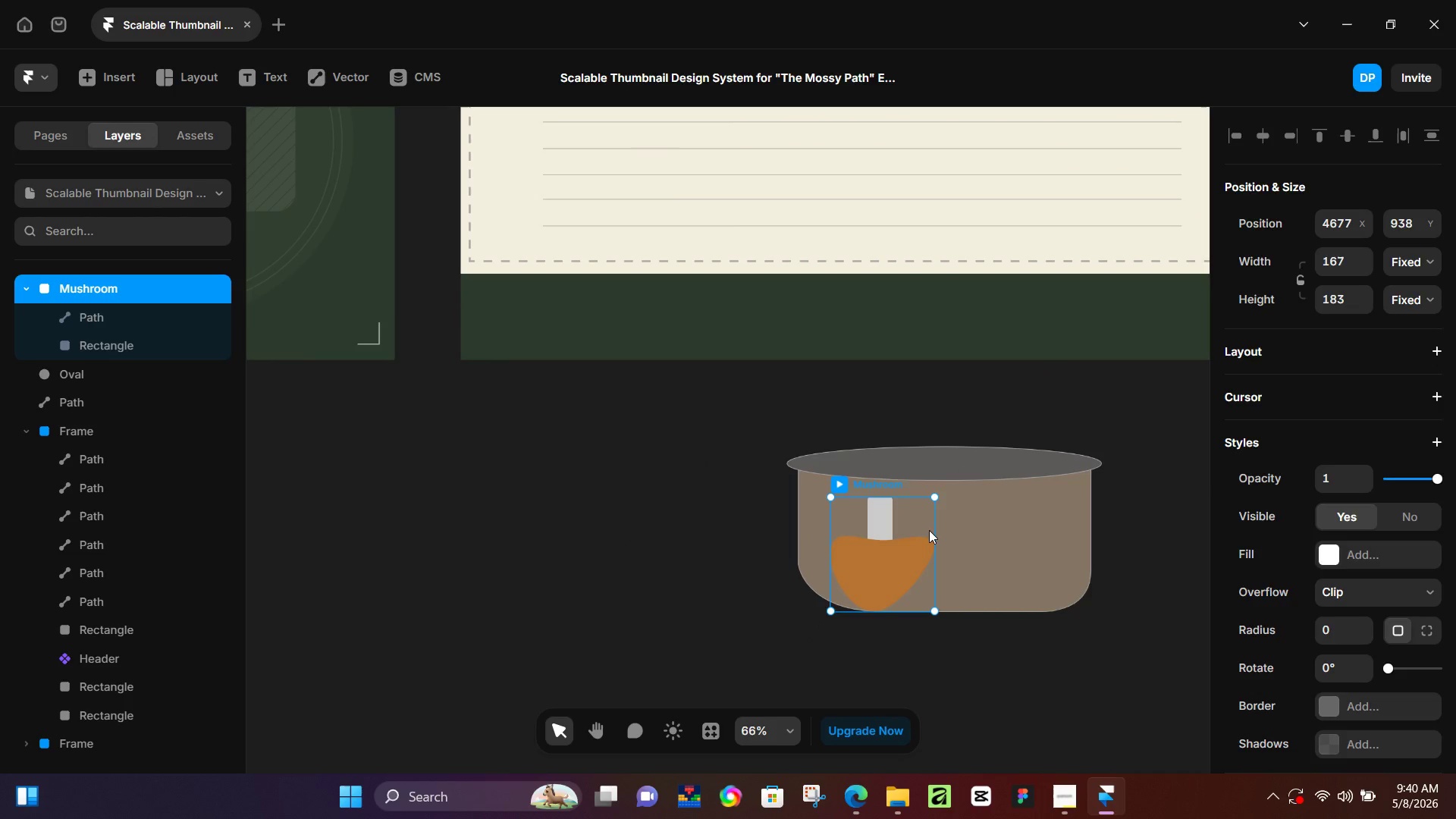 
key(K)
 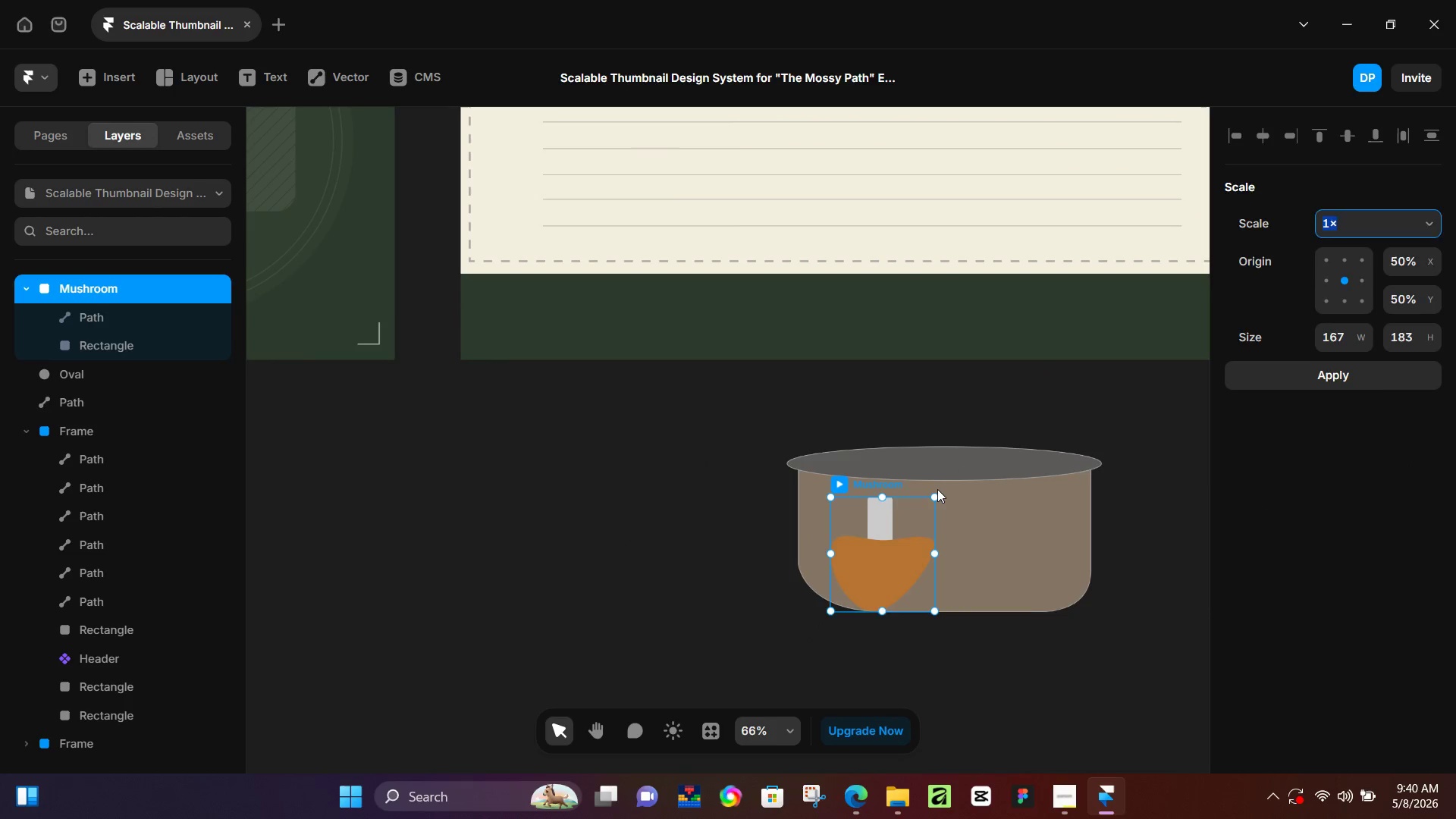 
left_click_drag(start_coordinate=[937, 489], to_coordinate=[936, 494])
 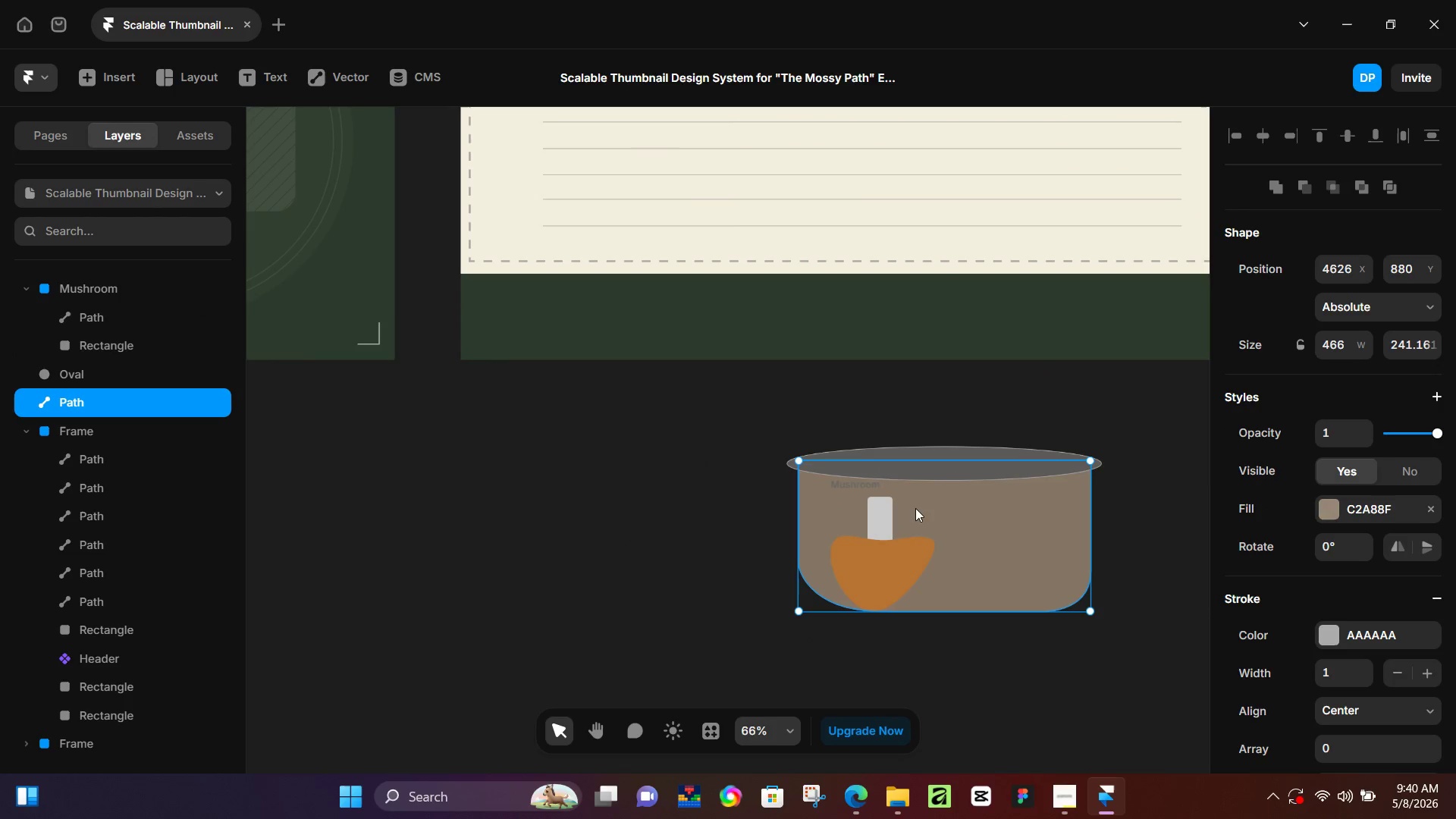 
left_click([890, 525])
 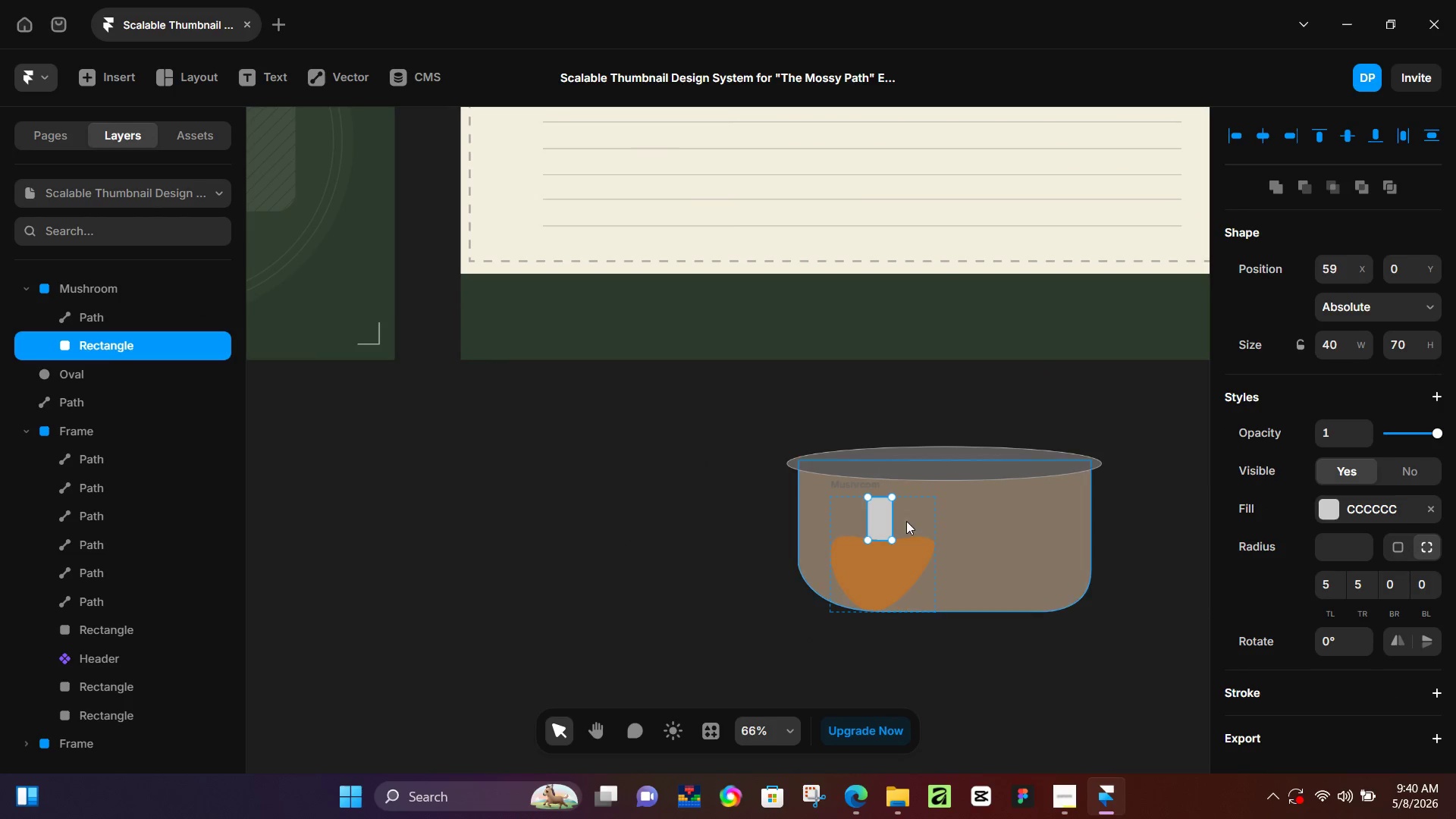 
left_click([907, 521])
 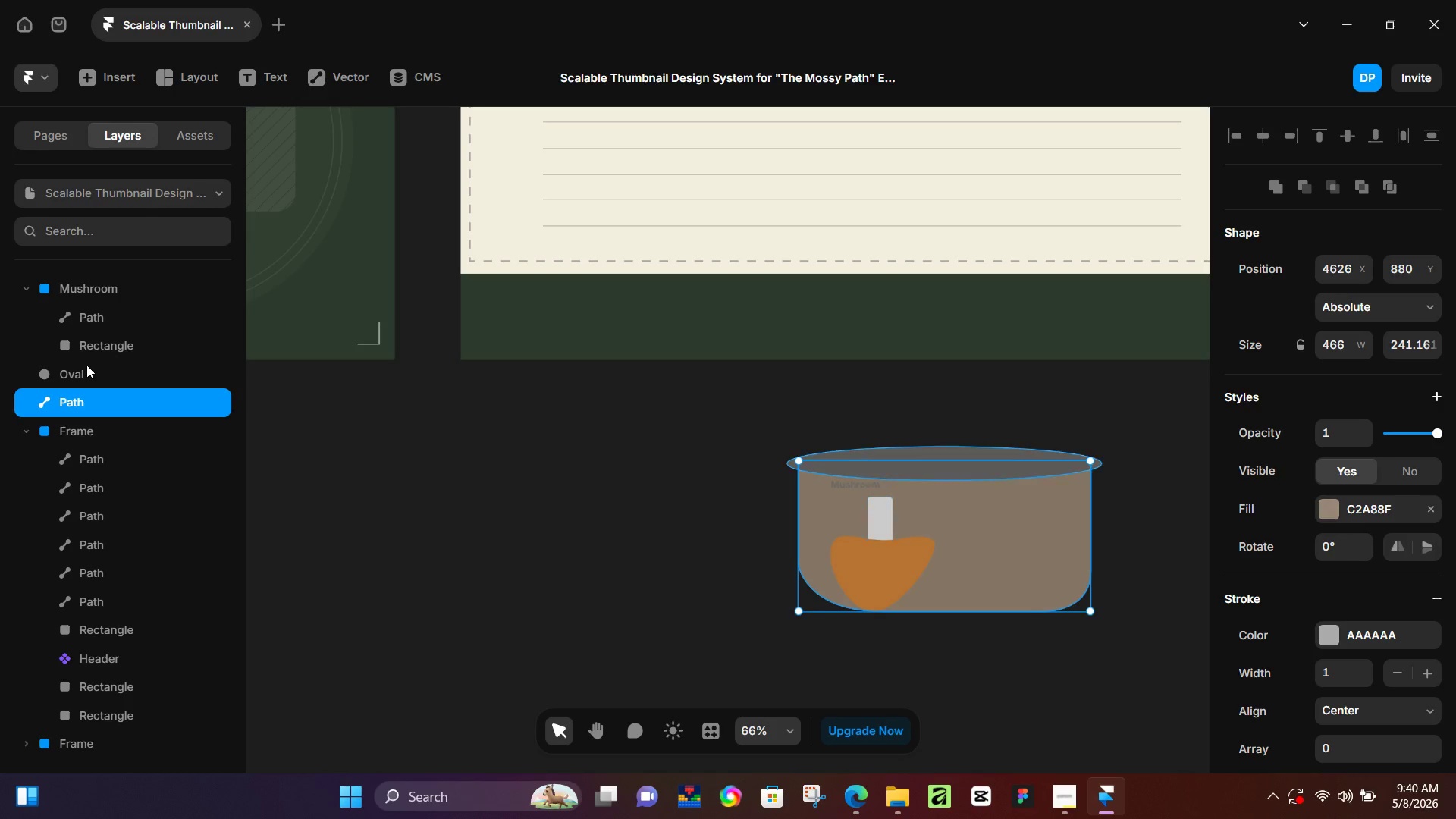 
left_click([108, 280])
 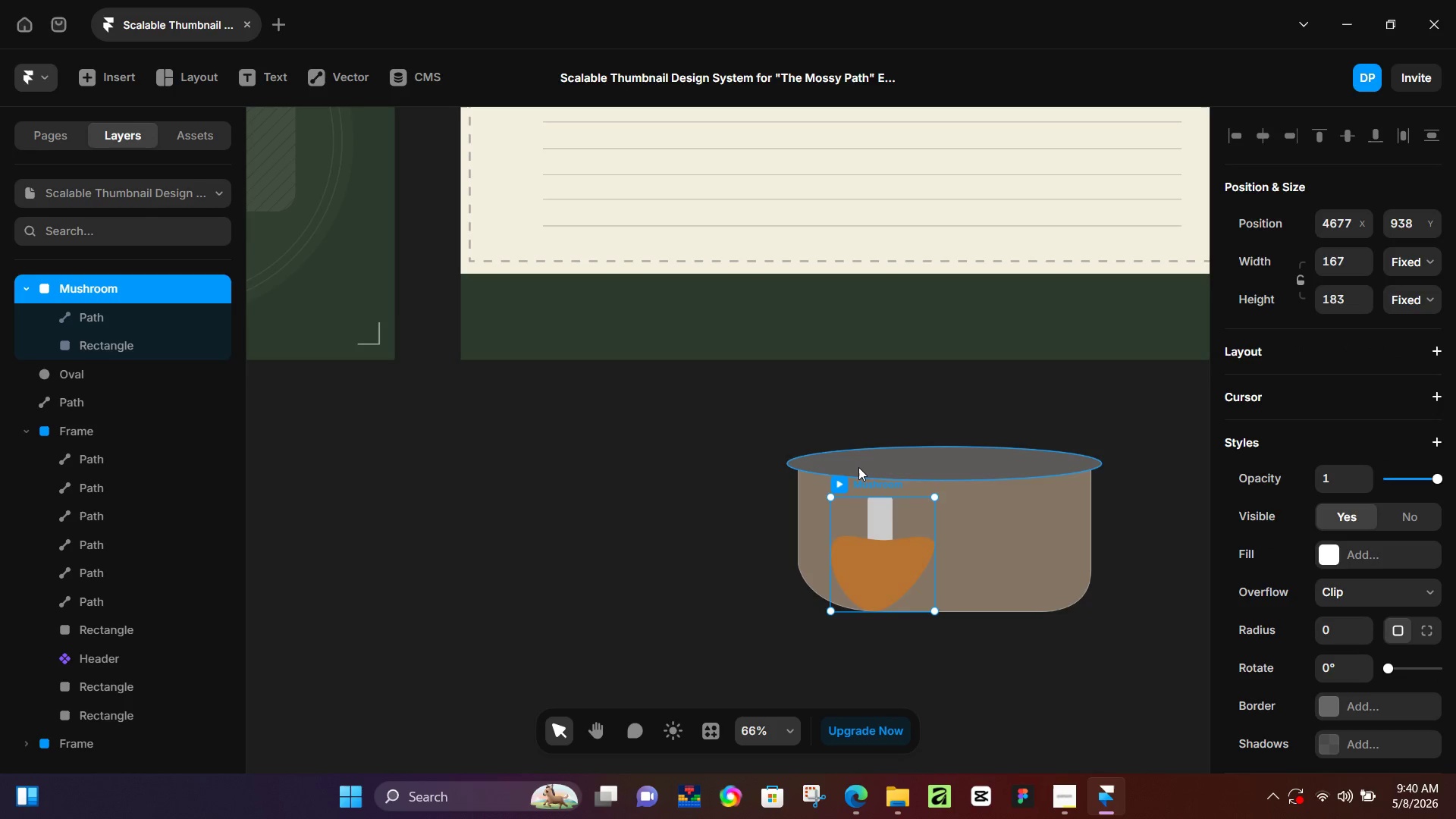 
key(K)
 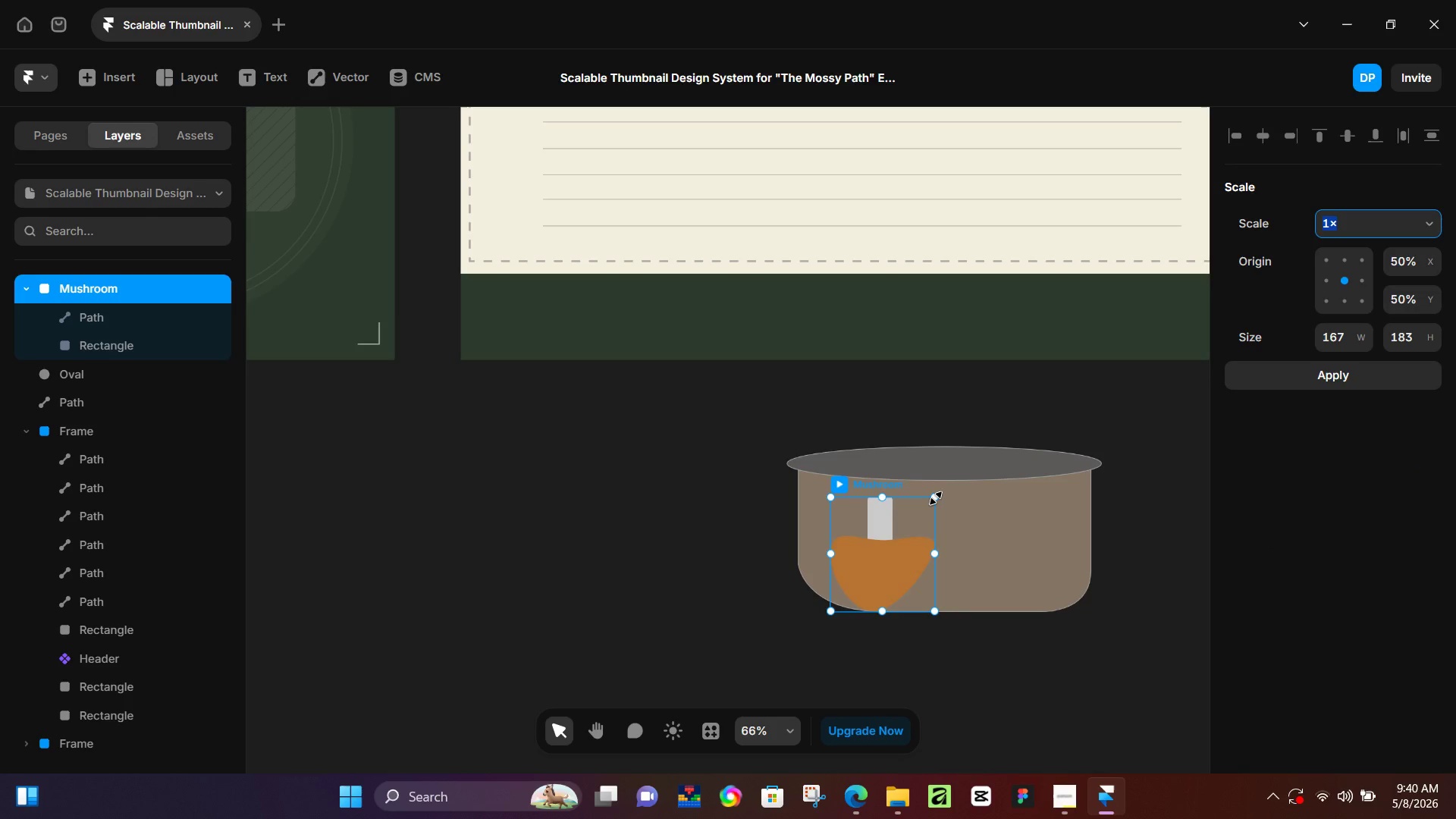 
left_click_drag(start_coordinate=[936, 498], to_coordinate=[896, 535])
 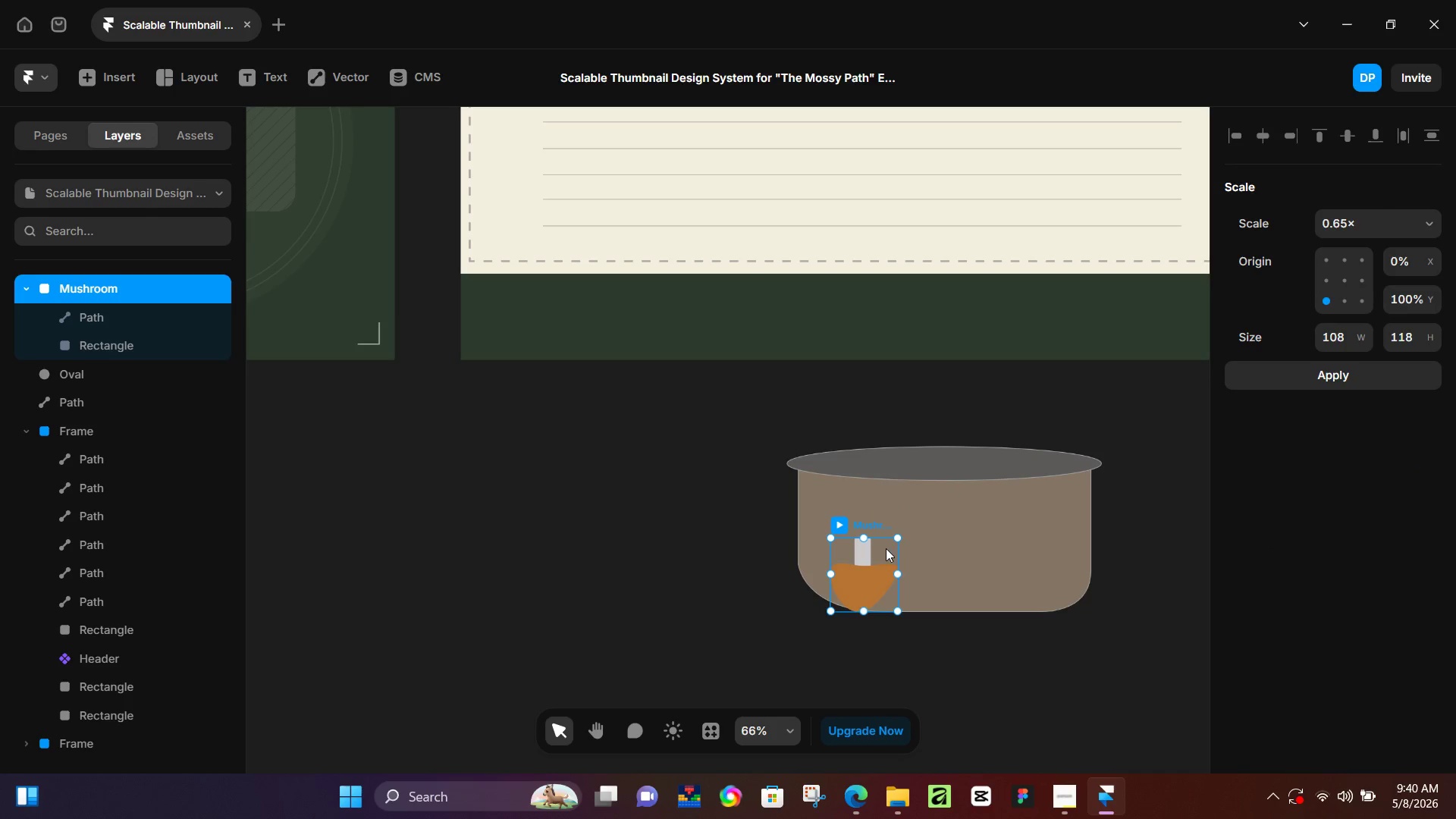 
left_click_drag(start_coordinate=[886, 548], to_coordinate=[912, 506])
 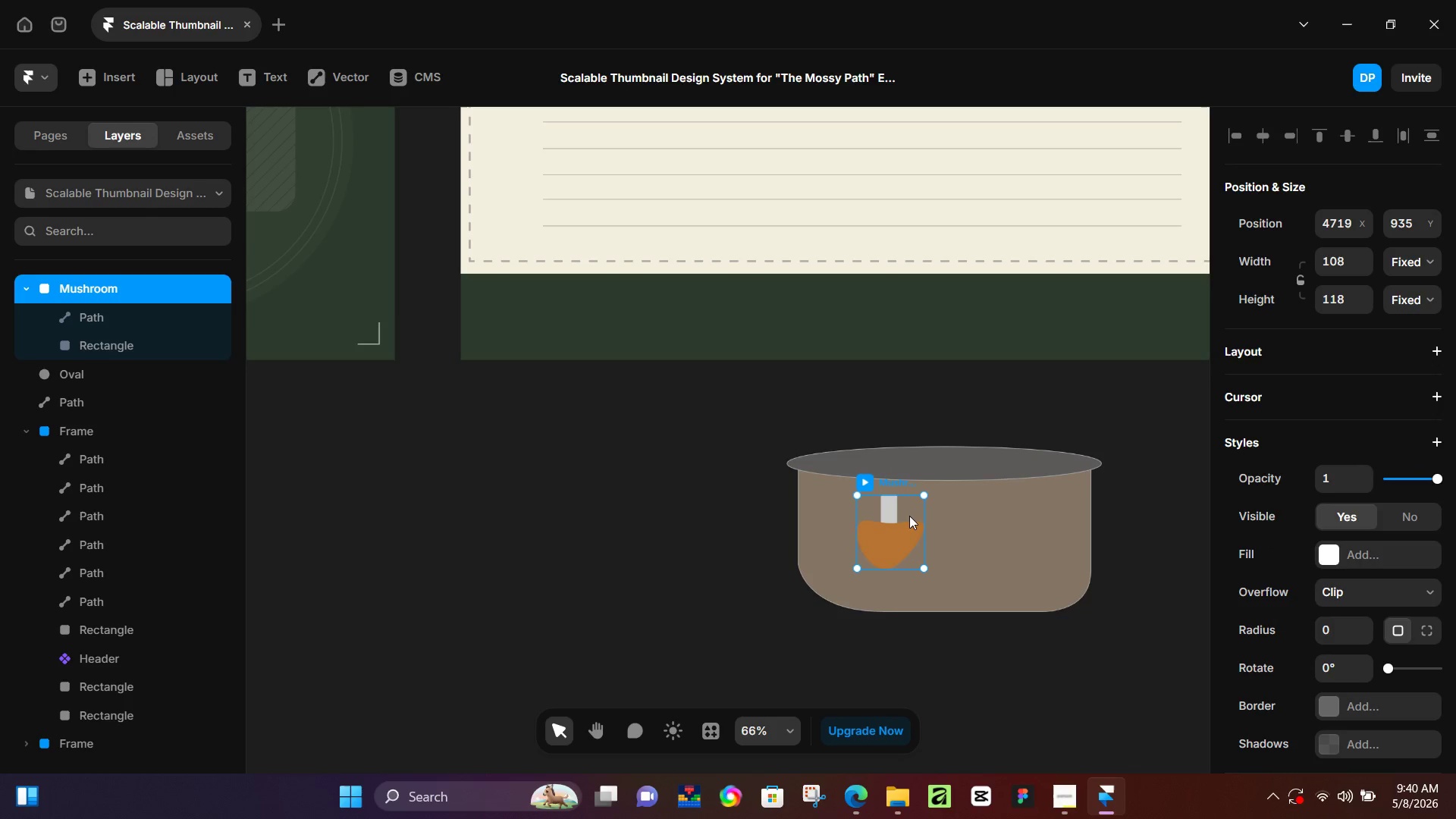 
hold_key(key=AltLeft, duration=1.36)
left_click_drag(start_coordinate=[904, 515], to_coordinate=[973, 540])
 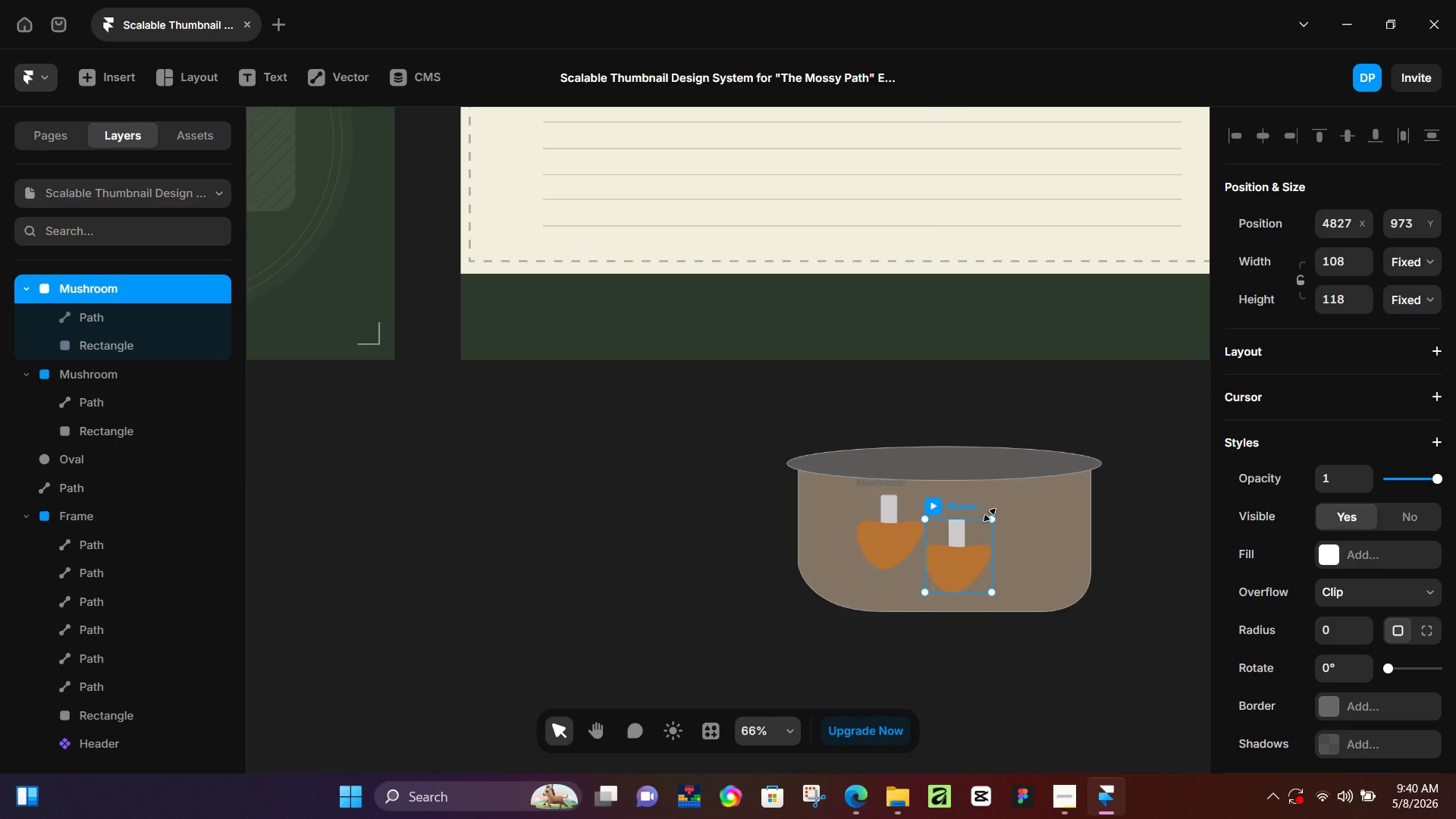 
left_click([990, 515])
 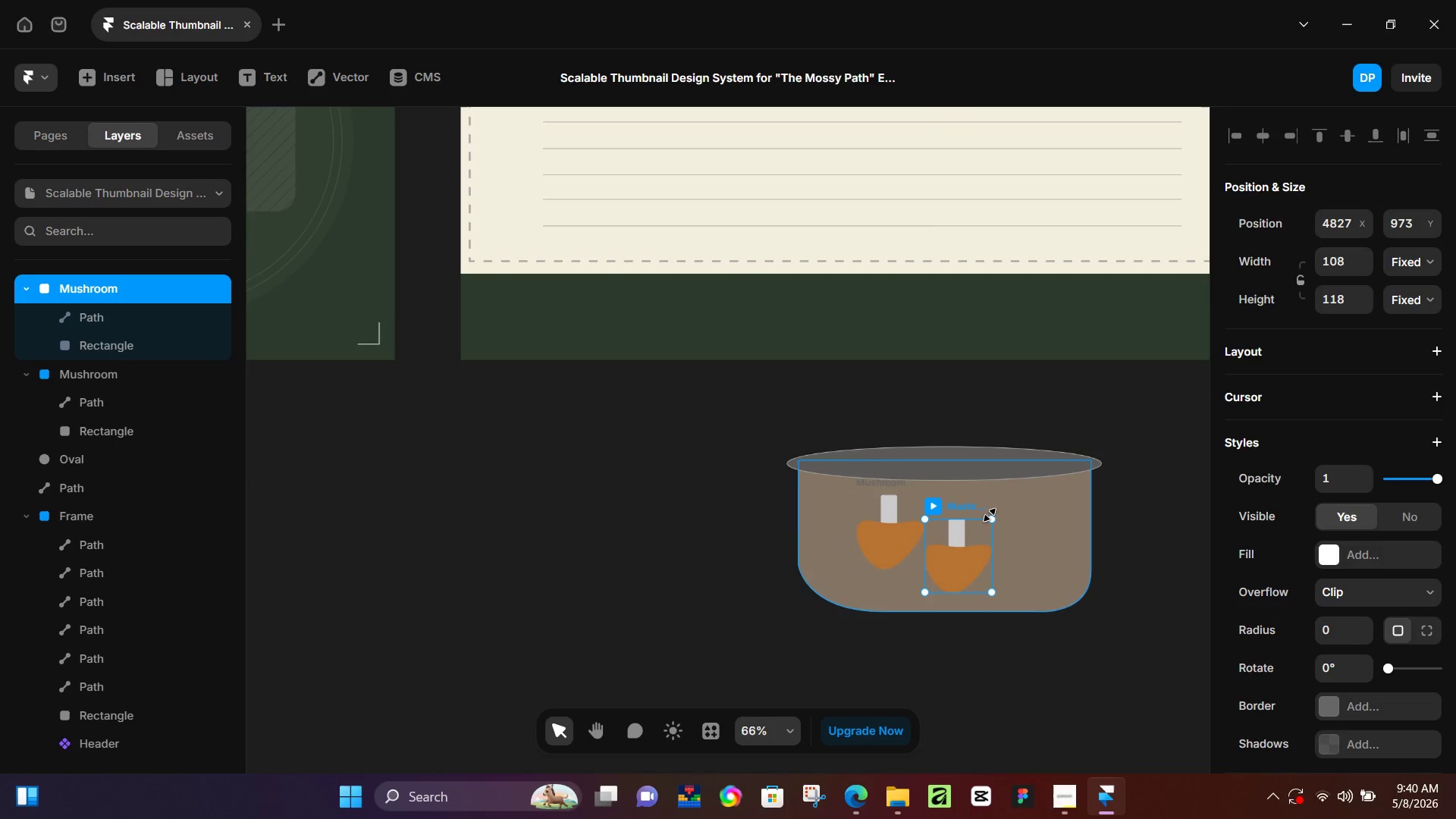 
key(K)
 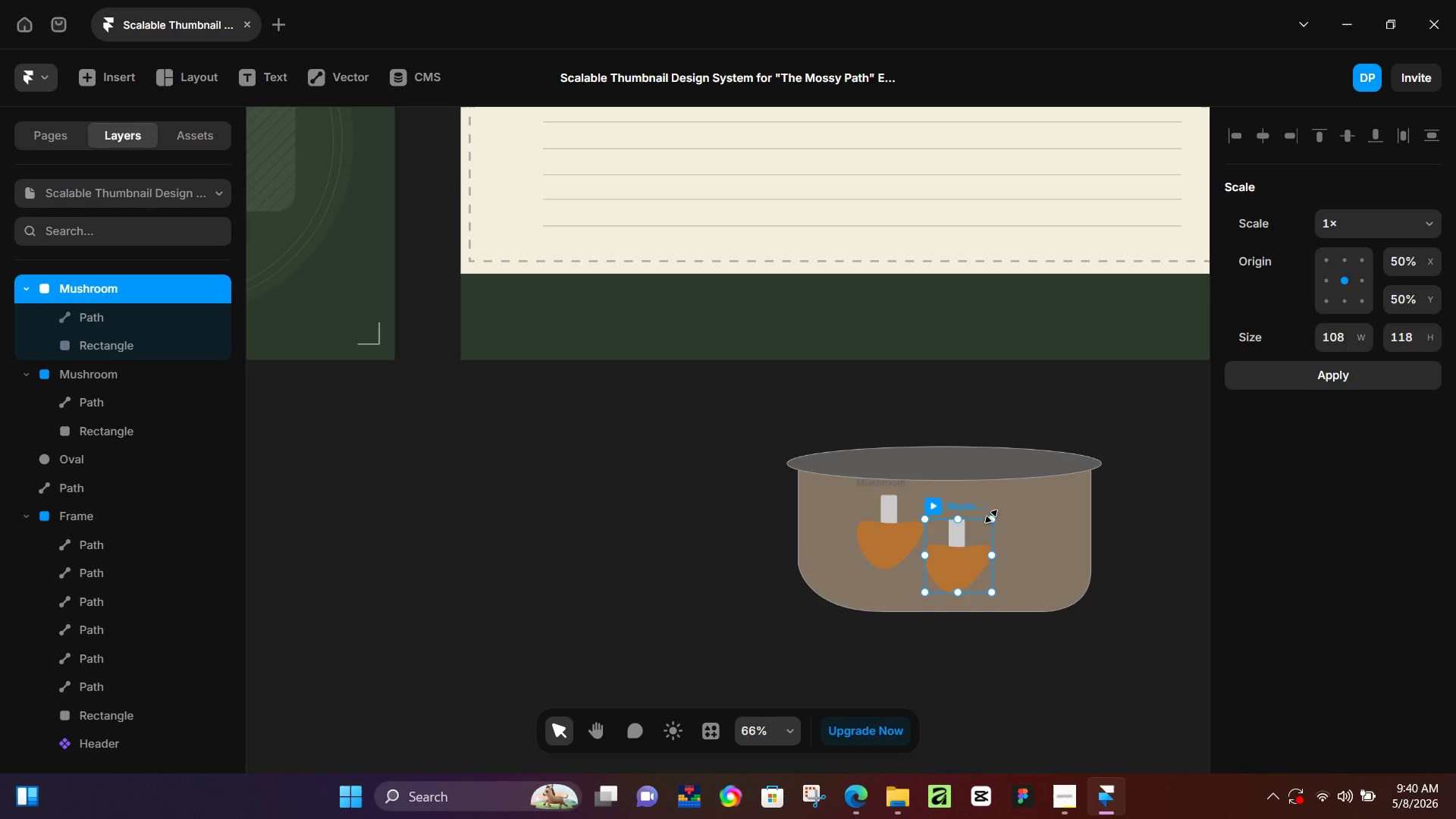 
left_click_drag(start_coordinate=[991, 516], to_coordinate=[959, 541])
 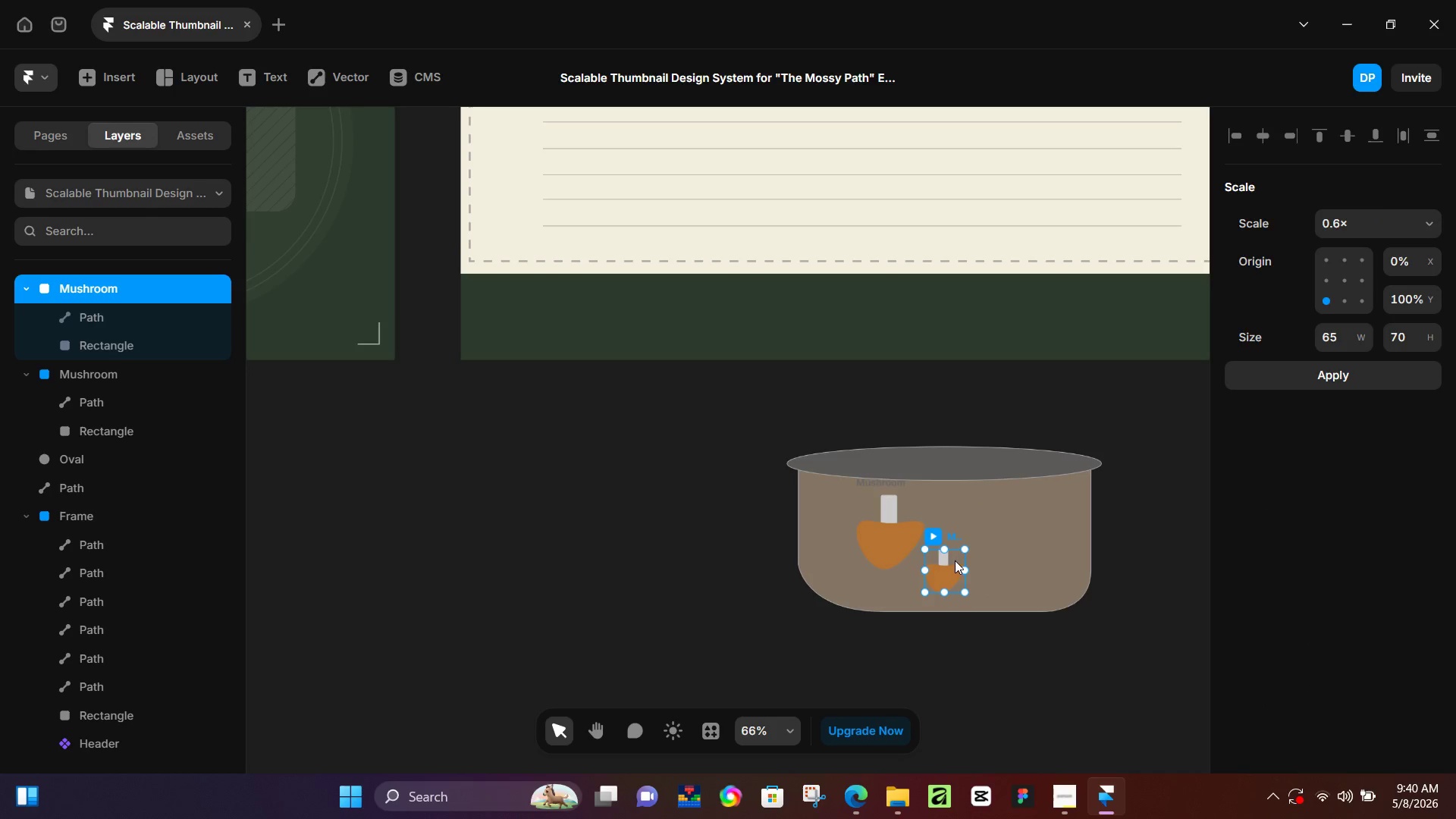 
left_click_drag(start_coordinate=[955, 560], to_coordinate=[973, 539])
 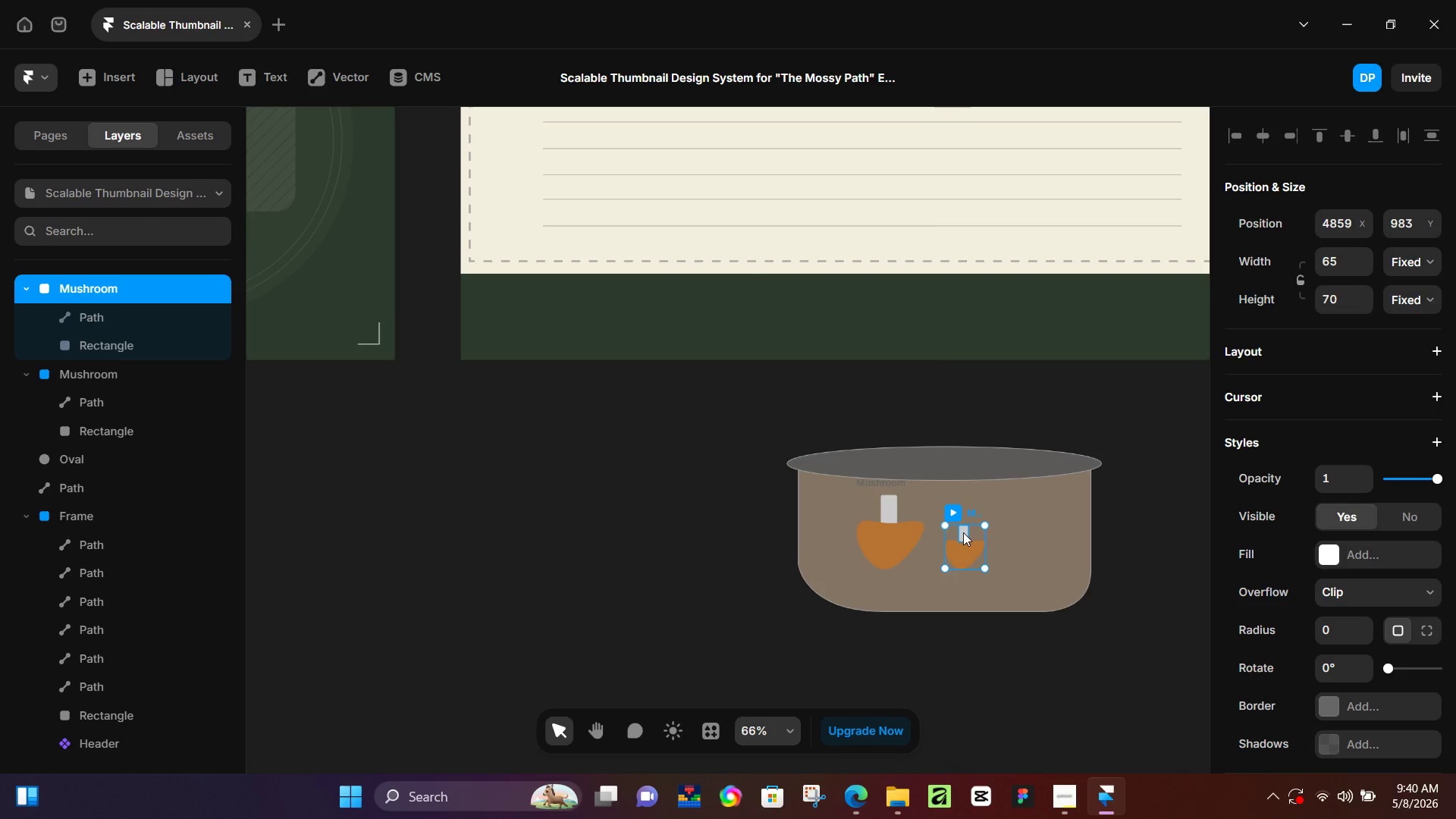 
left_click([979, 586])
 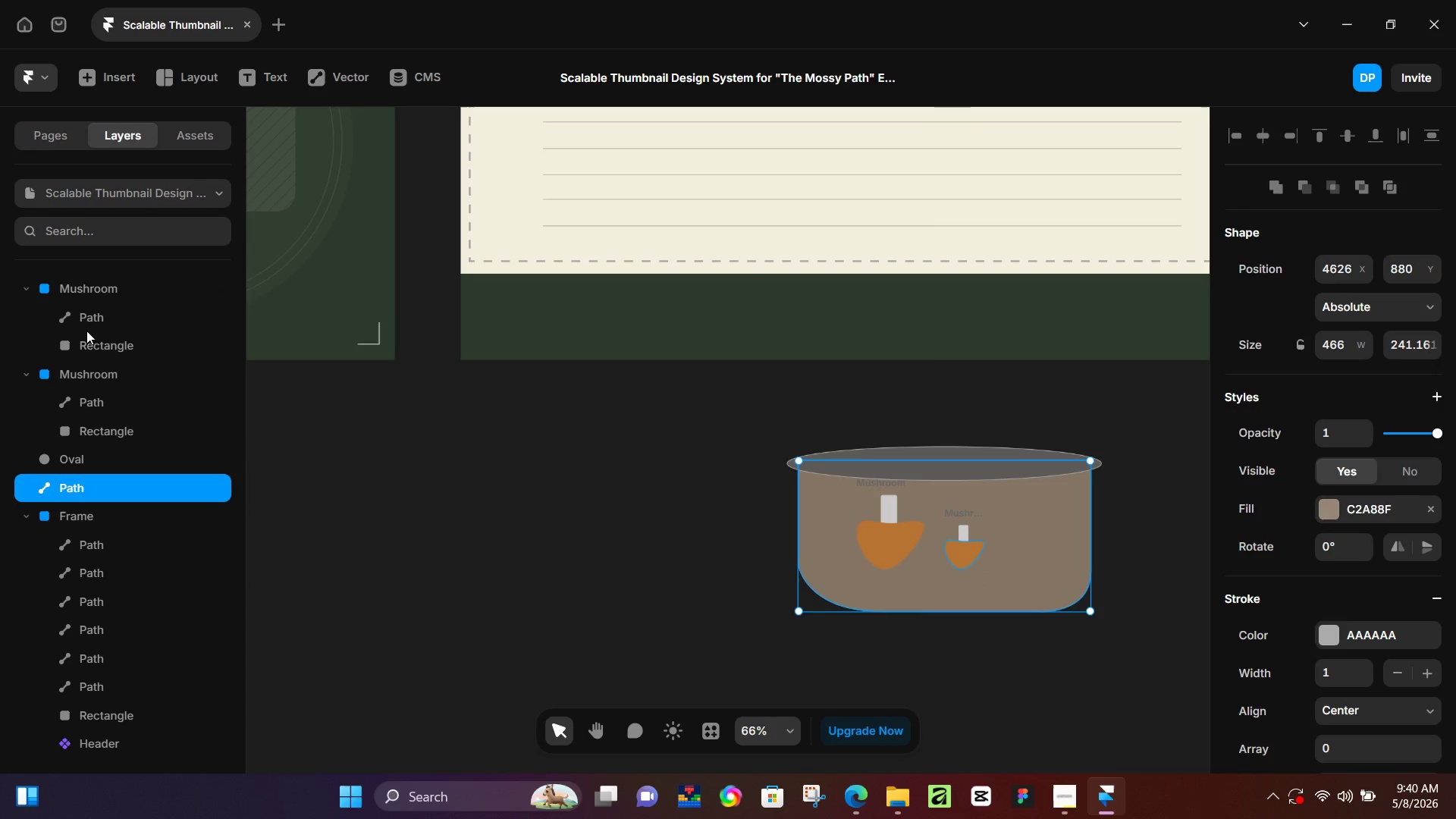 
left_click([30, 285])
 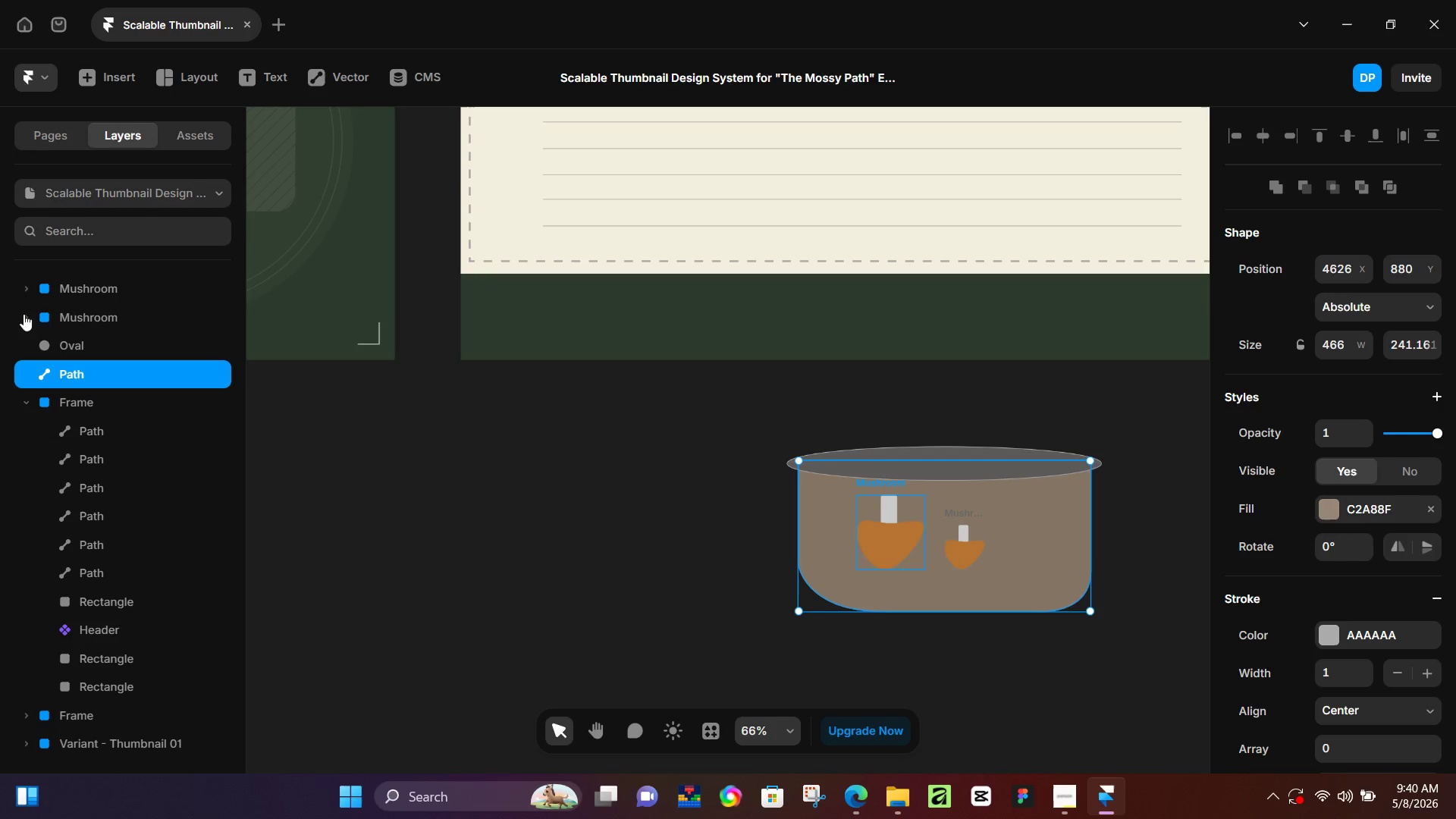 
left_click([81, 297])
 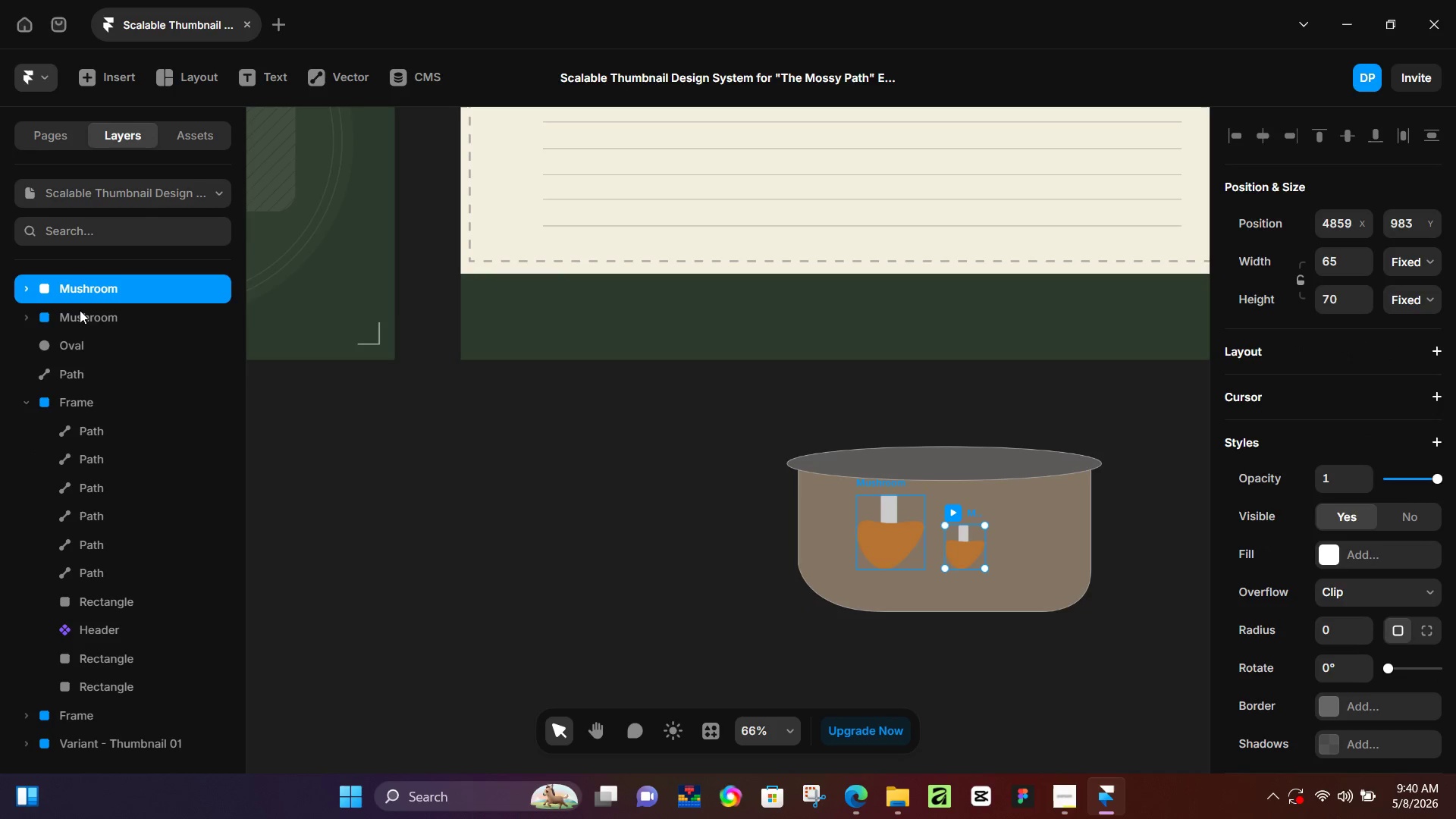 
hold_key(key=ShiftLeft, duration=0.36)
double_click([77, 315])
 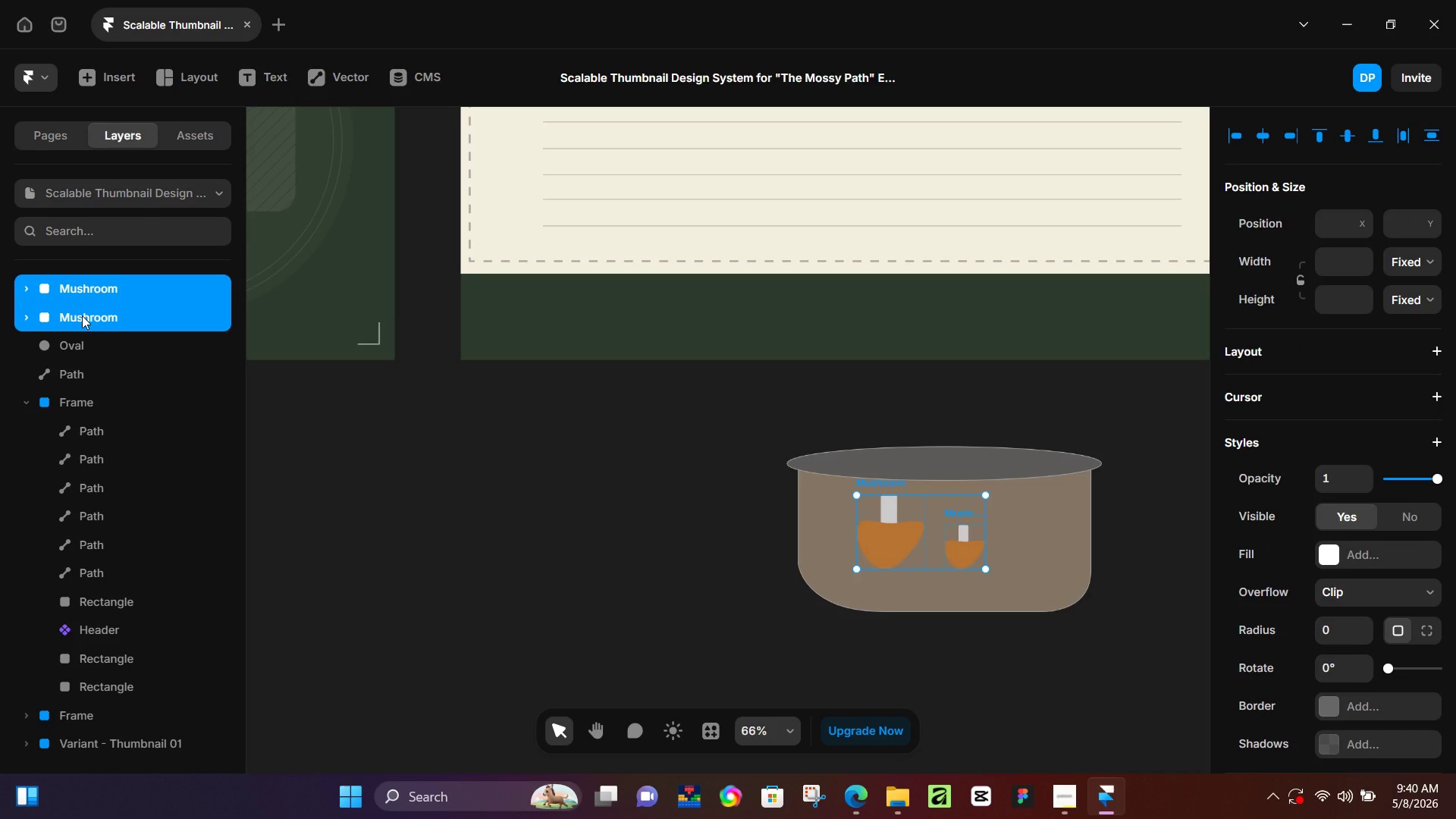 
key(Control+NumpadEnter)
 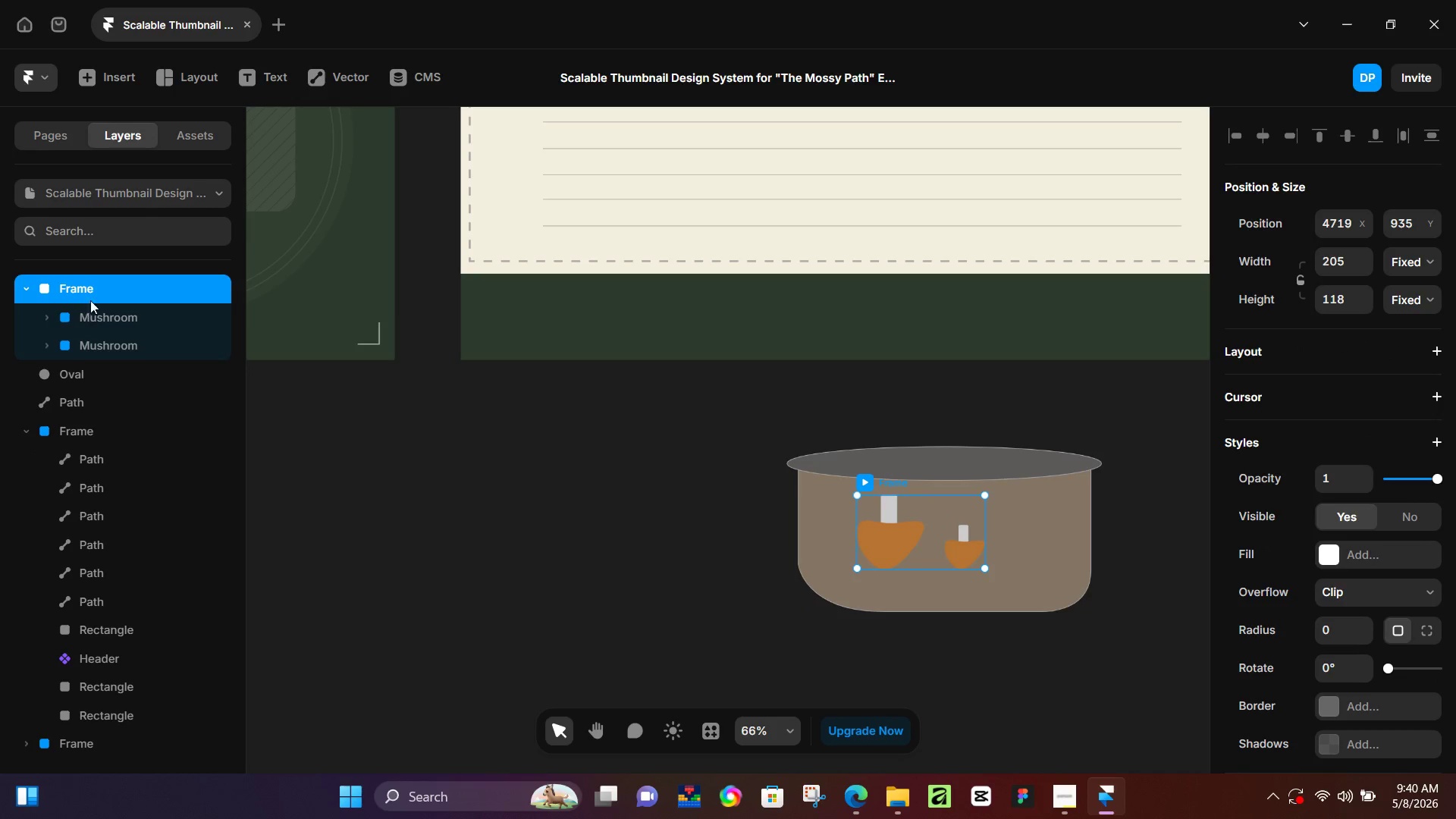 
double_click([98, 298])
 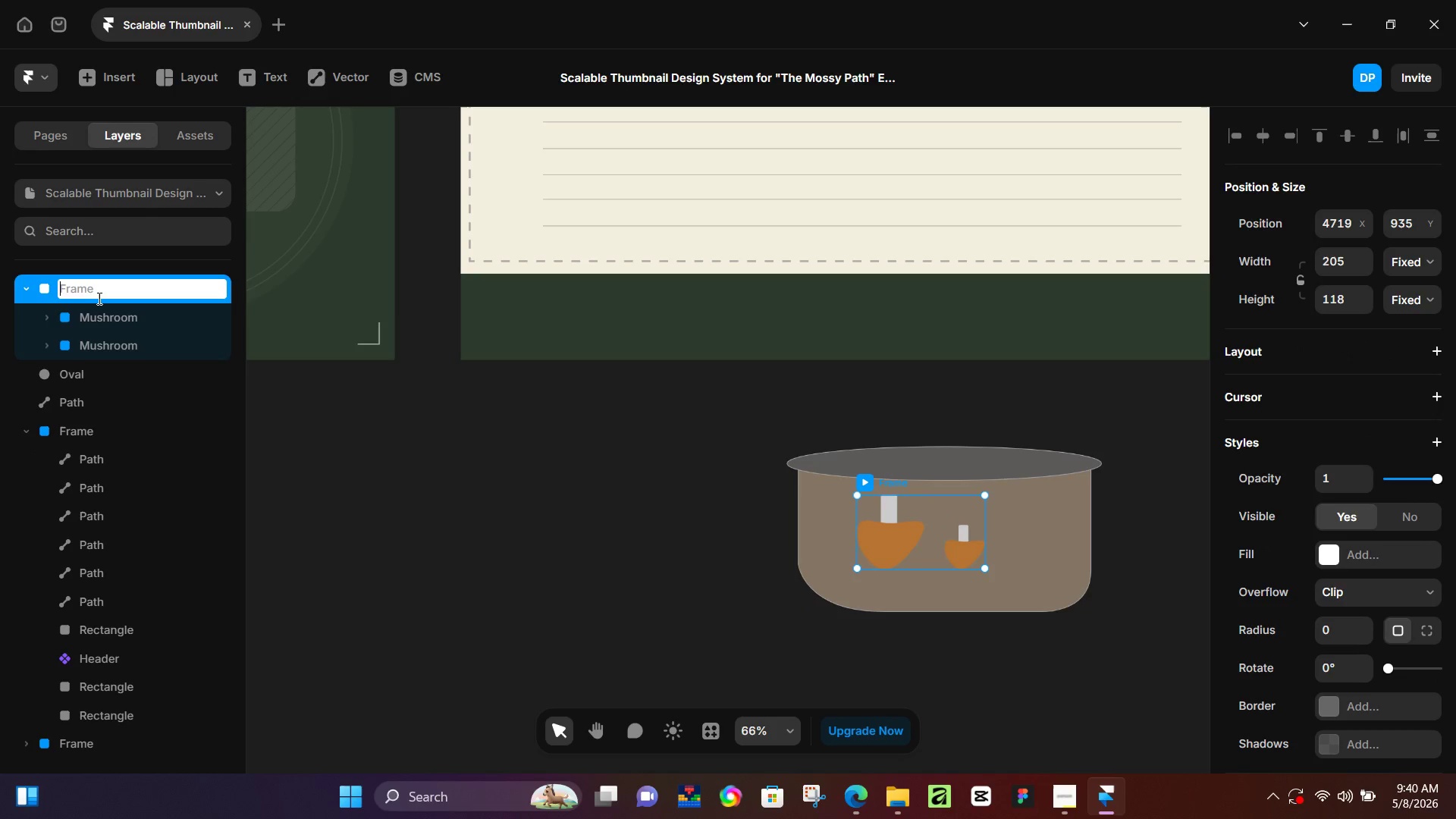 
type(Mushrooms)
 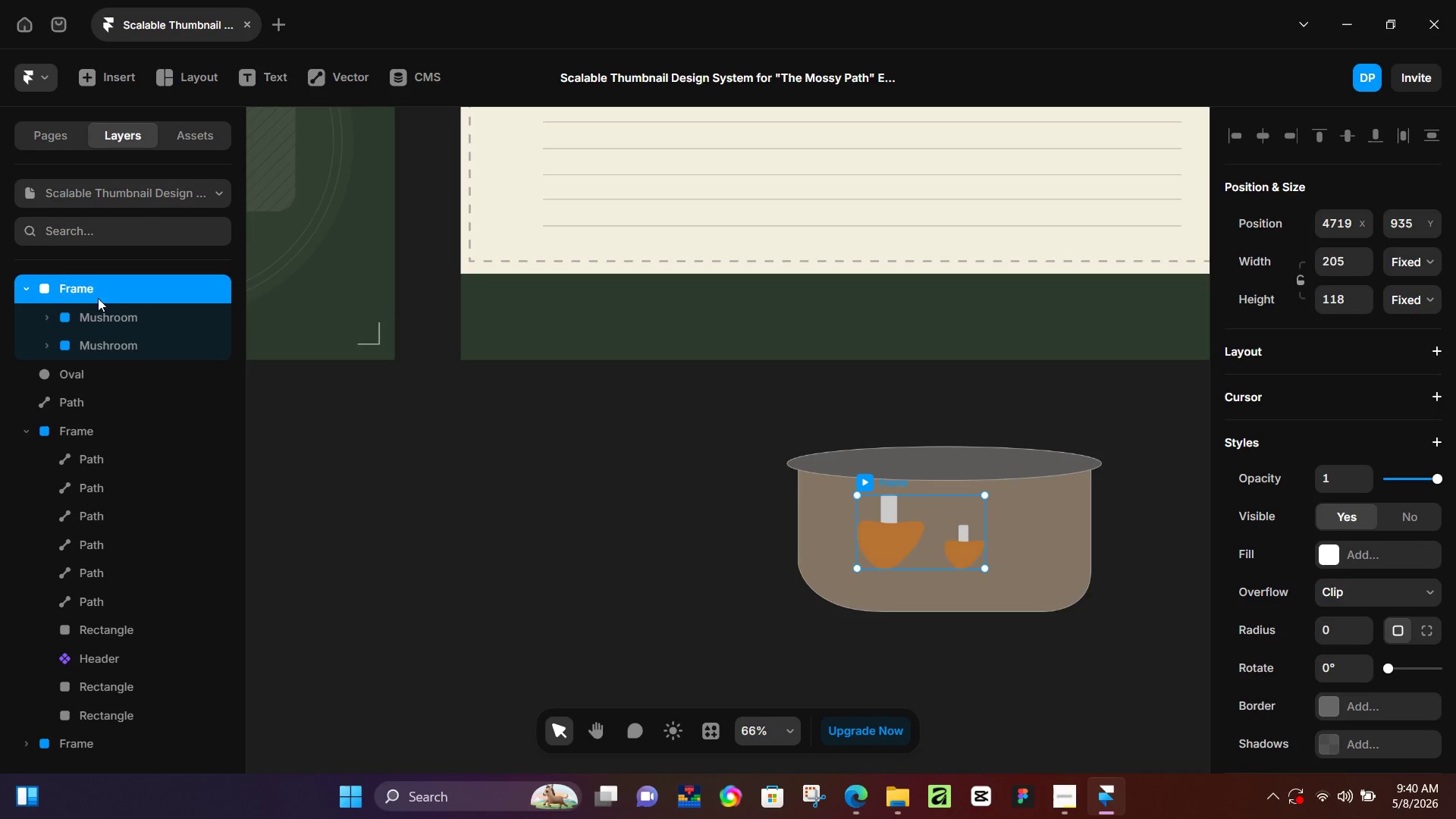 
key(Enter)
 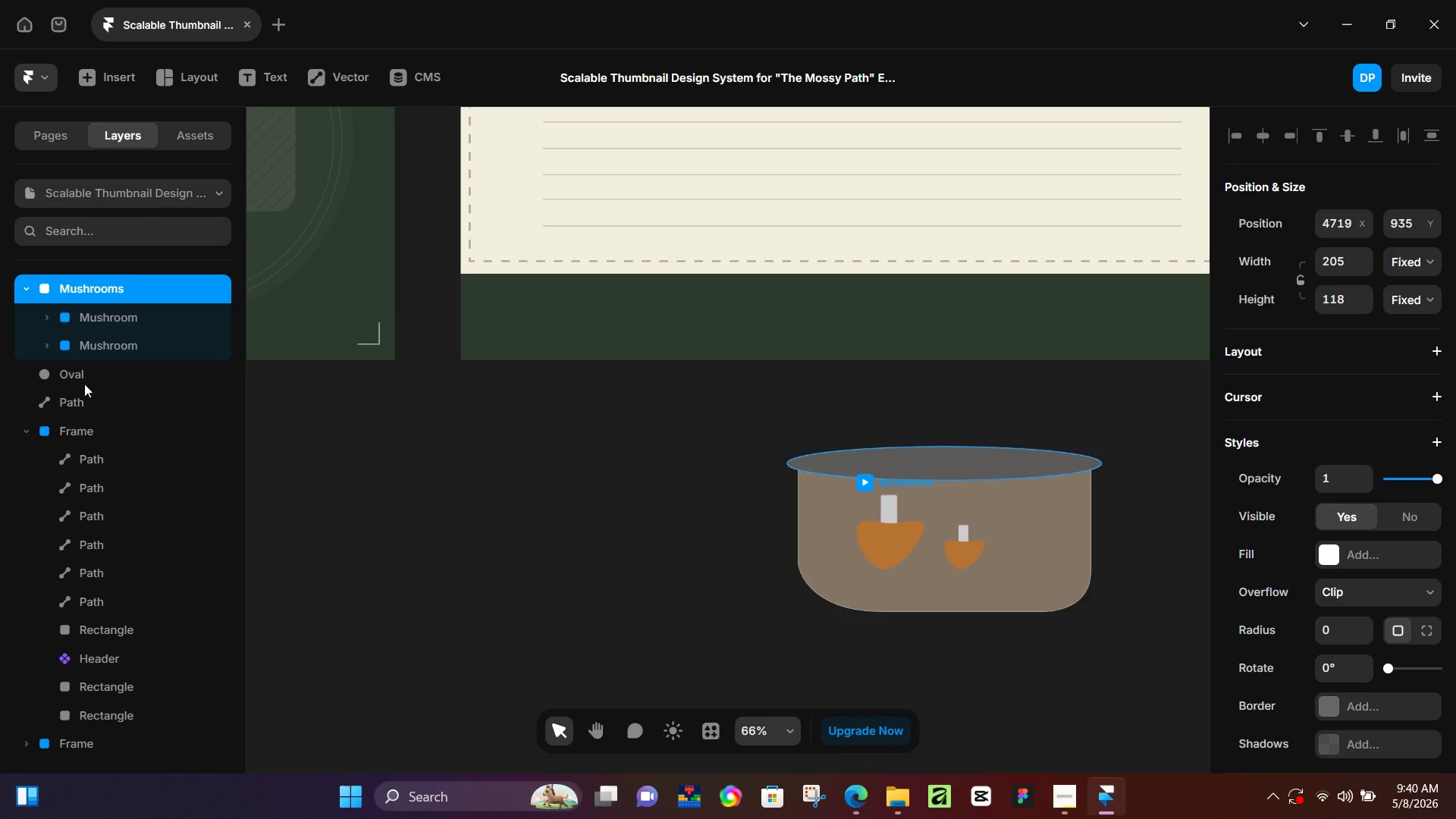 
left_click([86, 380])
 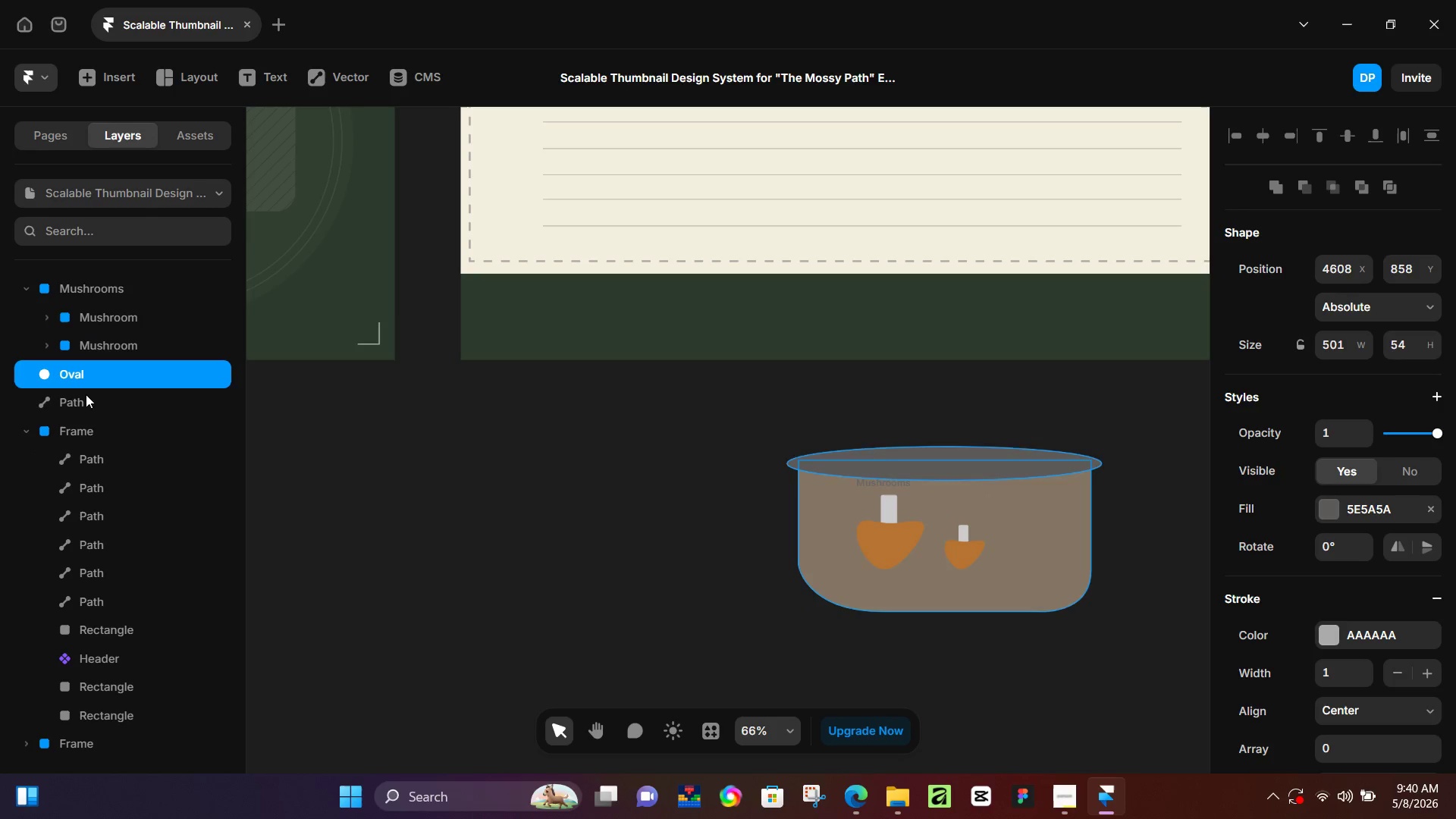 
hold_key(key=ShiftLeft, duration=0.31)
left_click([85, 402])
 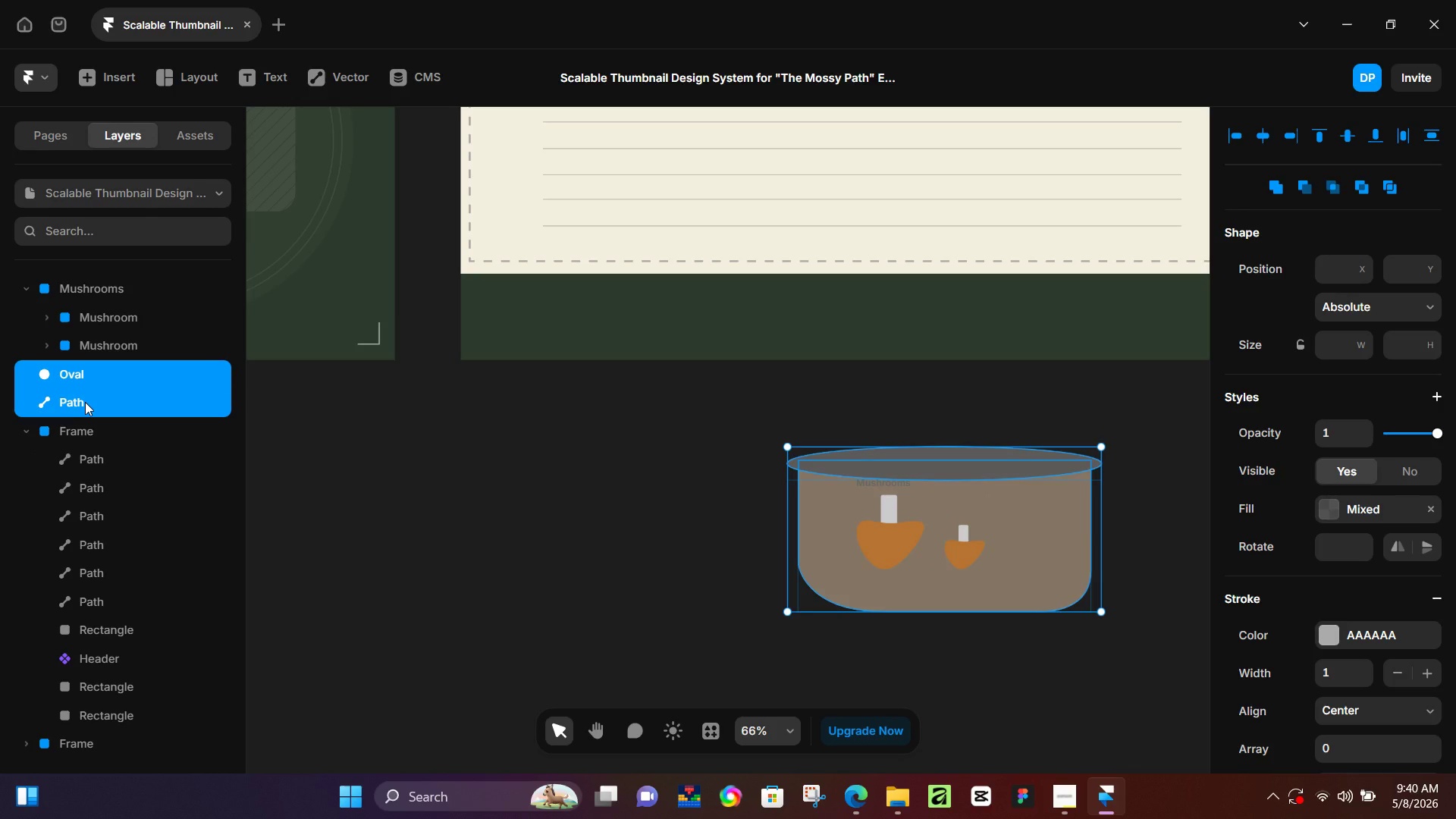 
key(Control+NumpadEnter)
 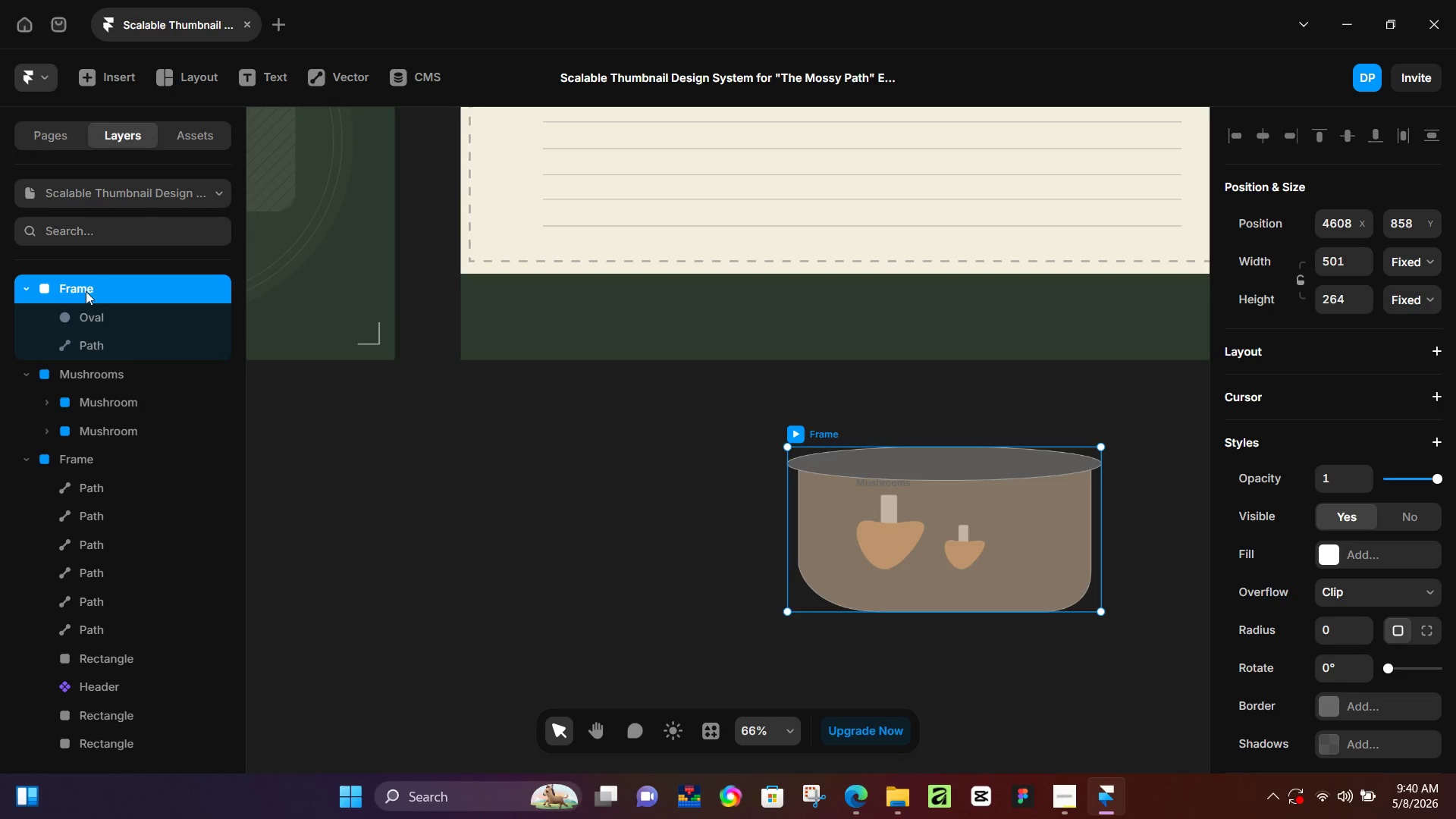 
double_click([80, 292])
 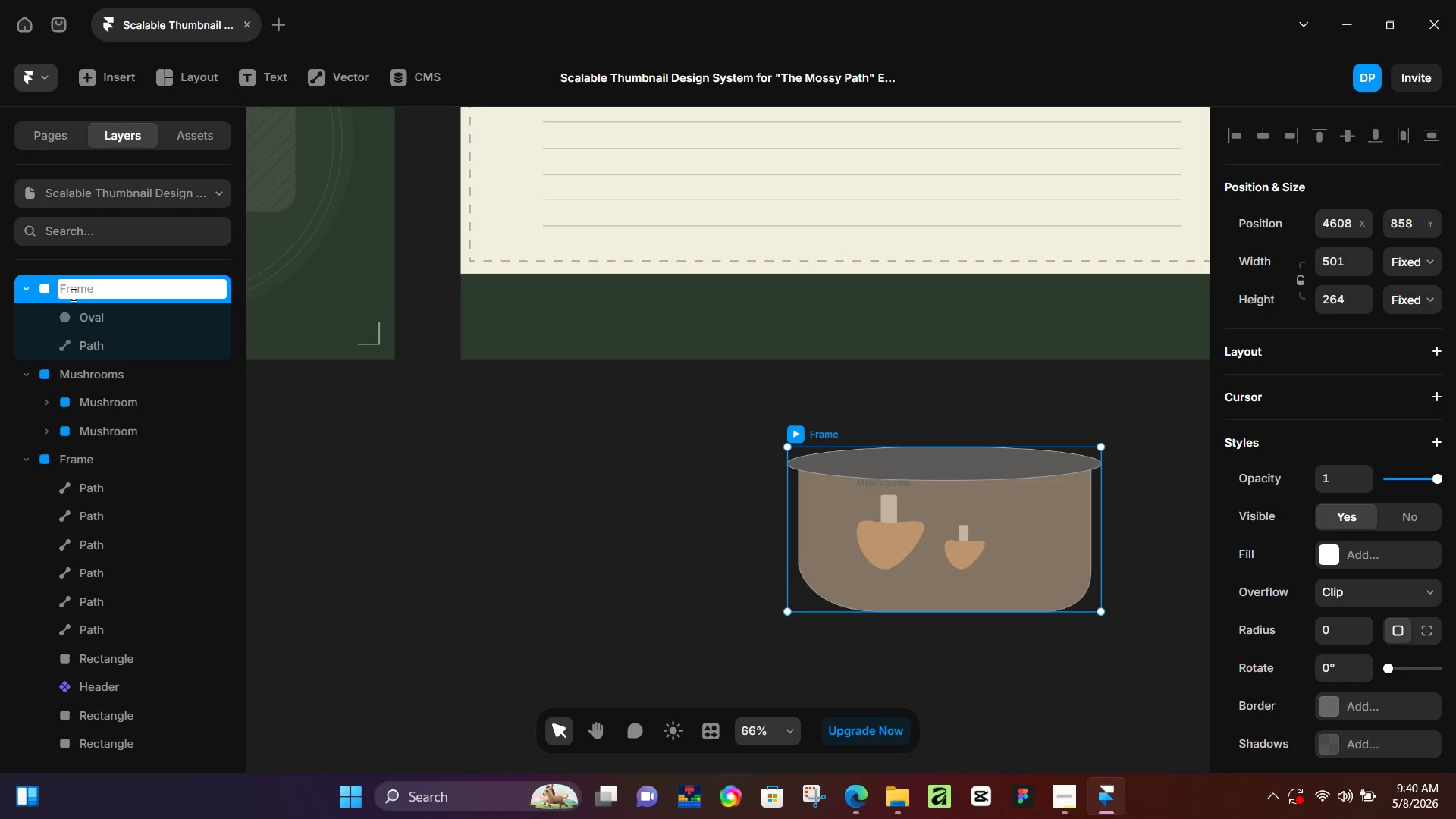 
type(Pot)
 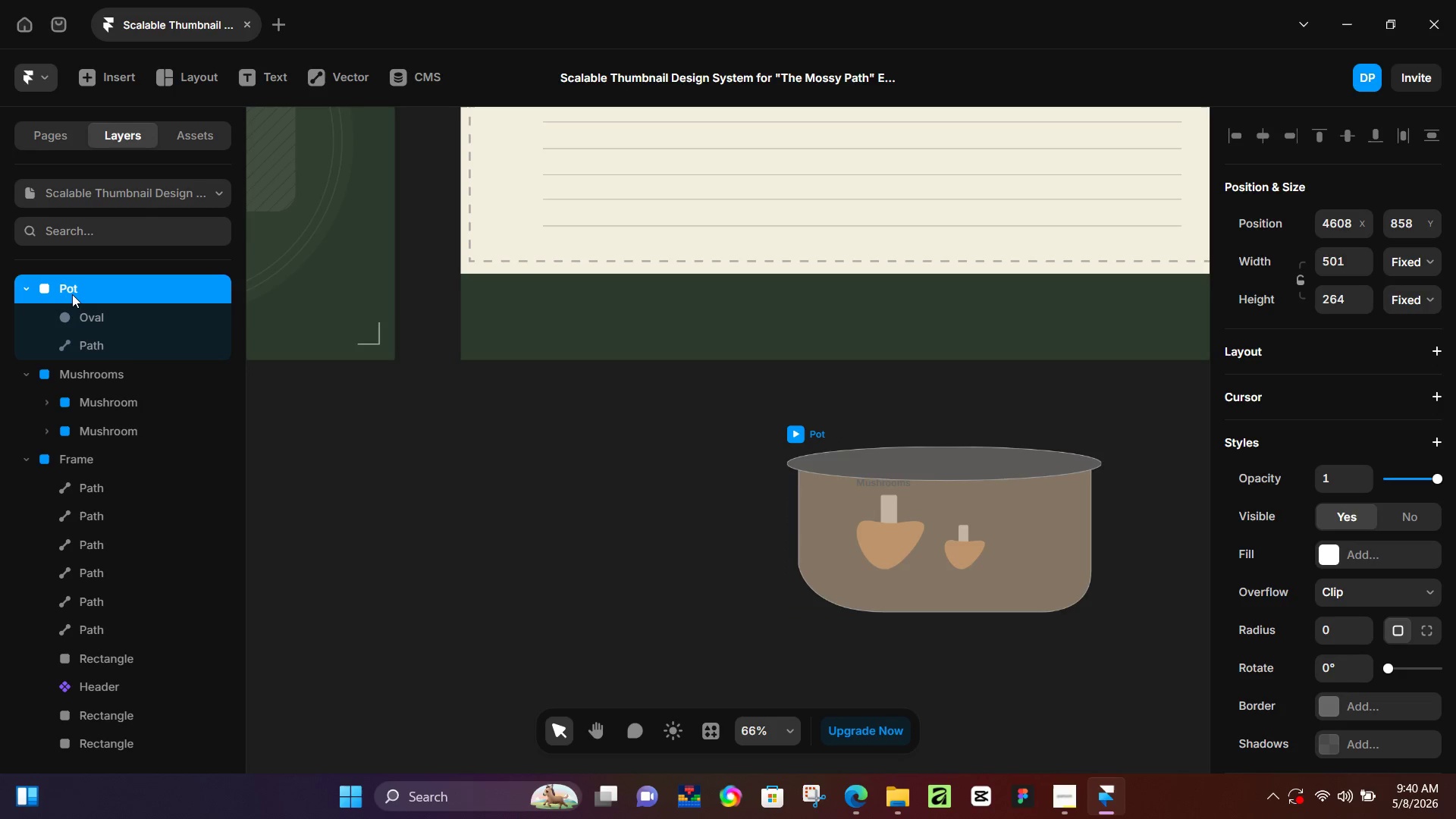 
key(Enter)
 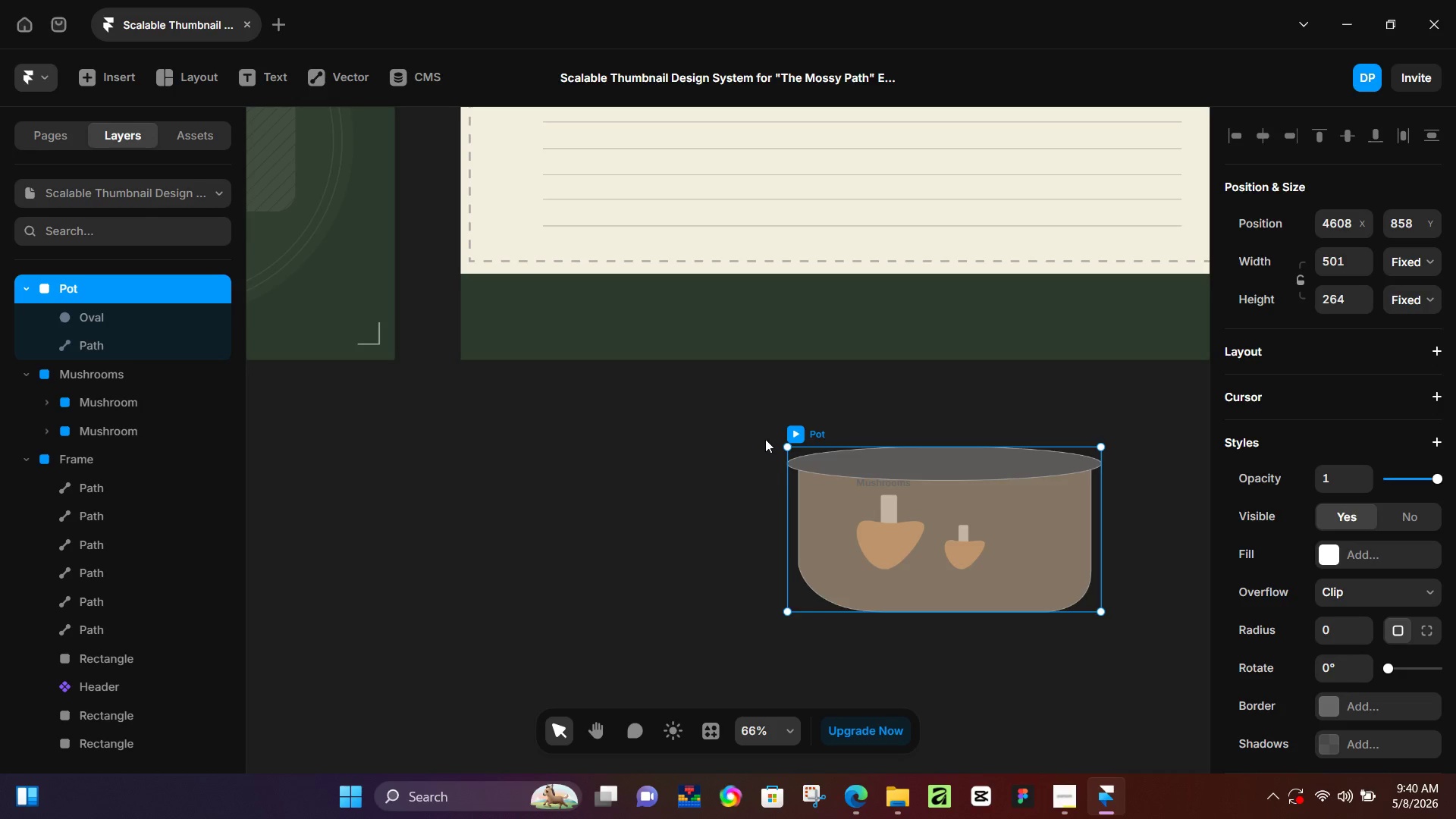 
left_click([554, 516])
 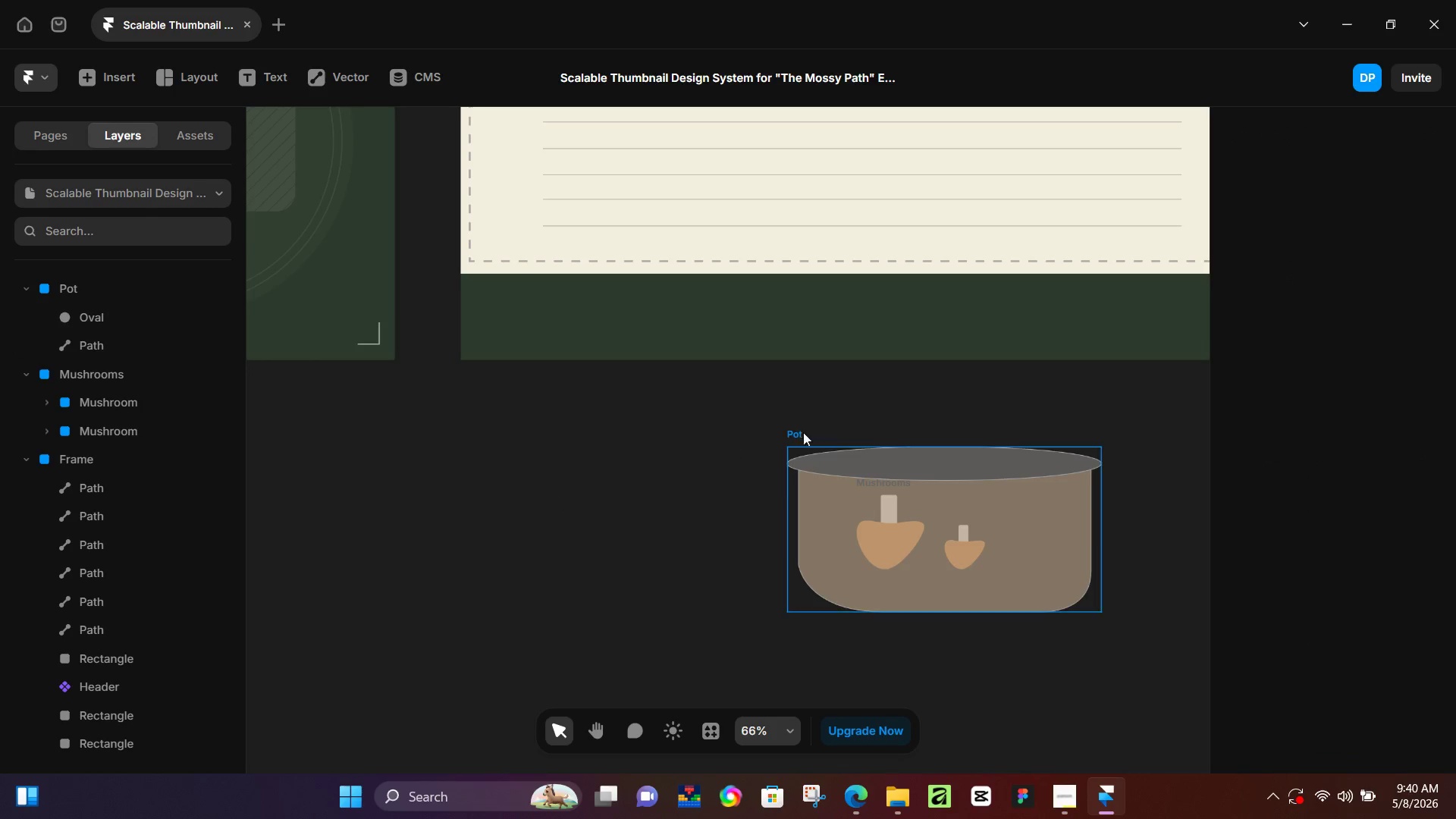 
left_click([792, 429])
 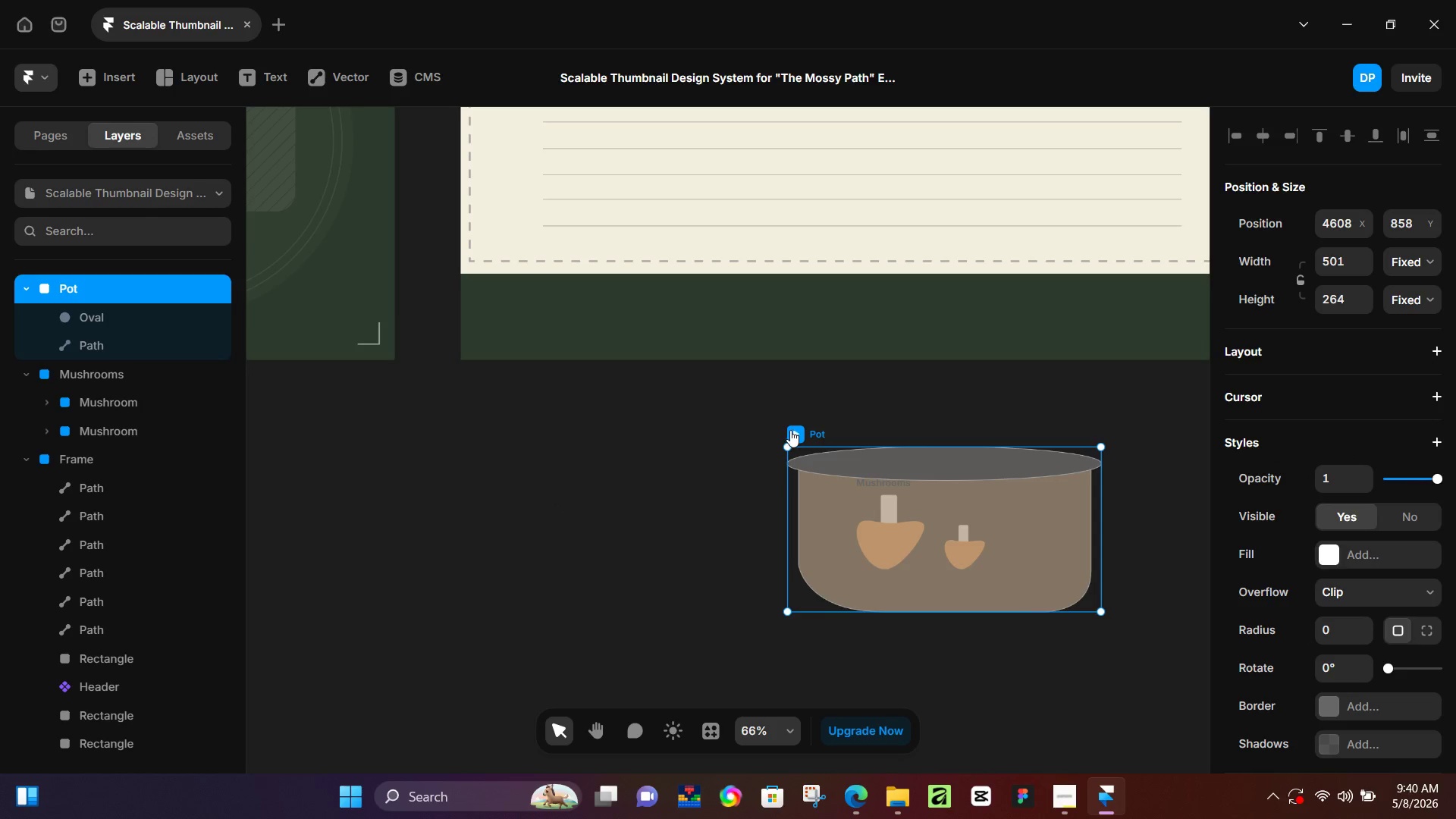 
hold_key(key=ControlLeft, duration=0.75)
scroll: coordinate [855, 419], scroll_direction: down, amount: 6.0
 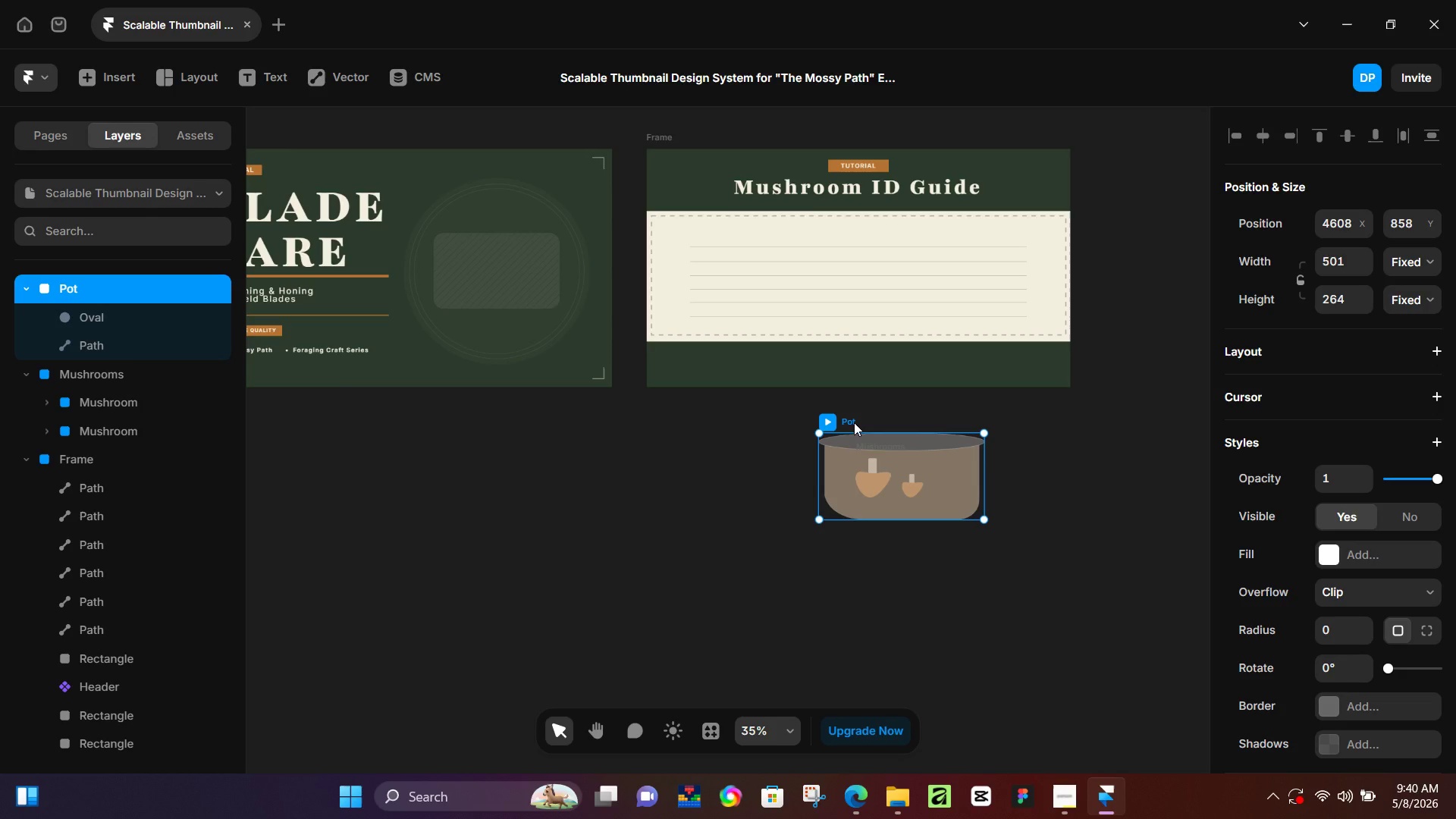 
left_click_drag(start_coordinate=[854, 422], to_coordinate=[811, 224])
 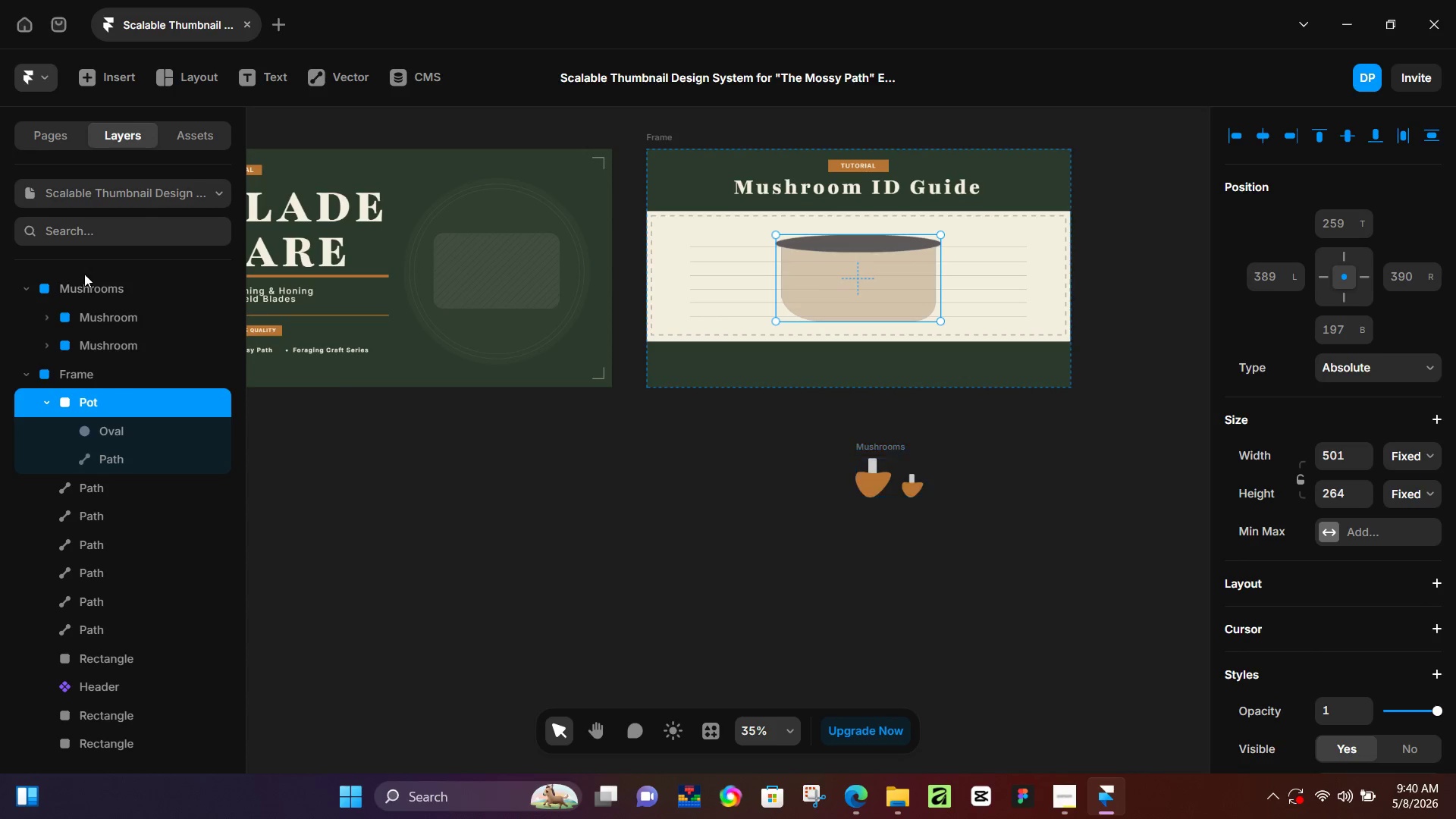 
key(Control+Z)
 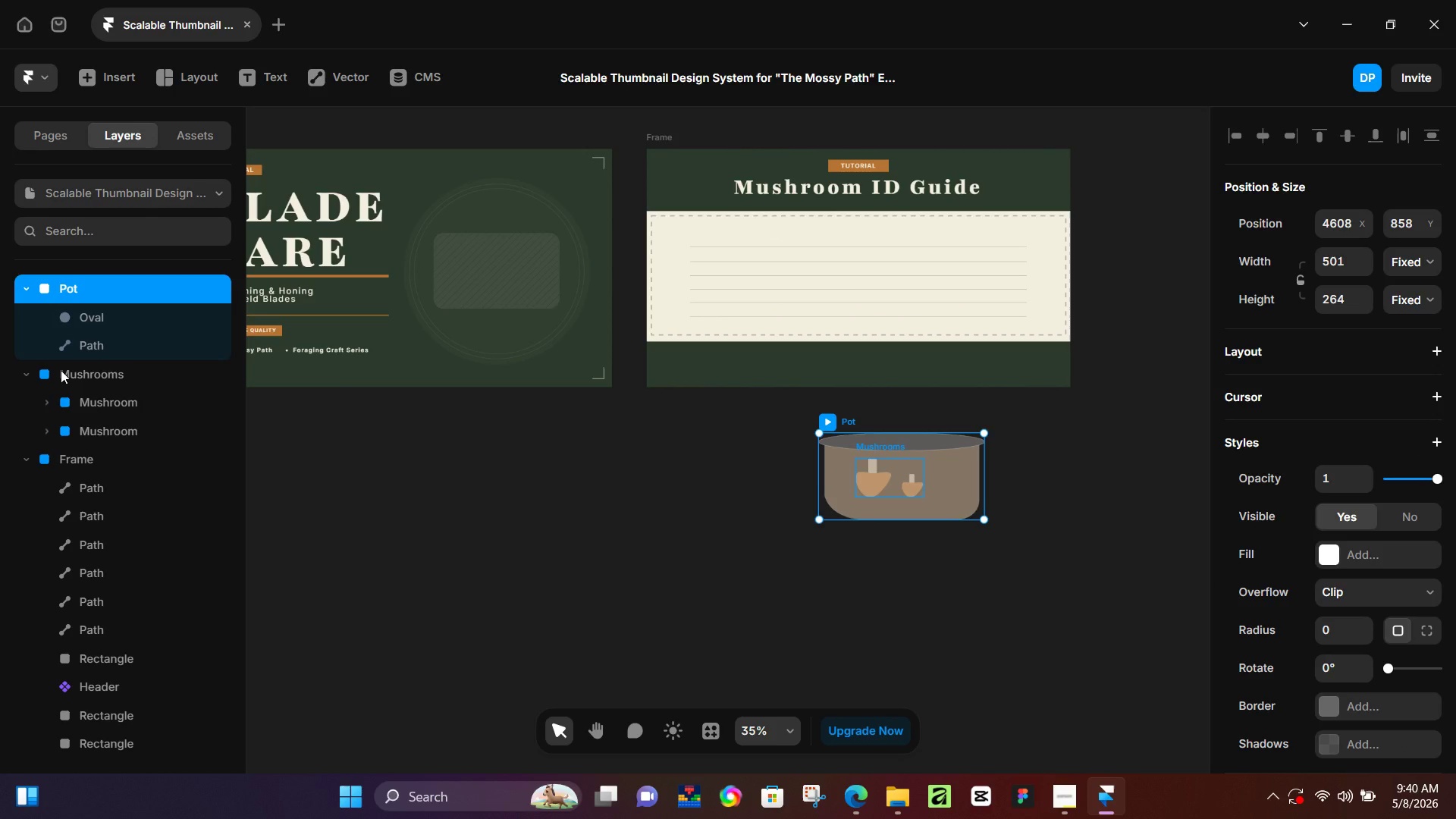 
hold_key(key=ShiftLeft, duration=0.41)
left_click([80, 372])
 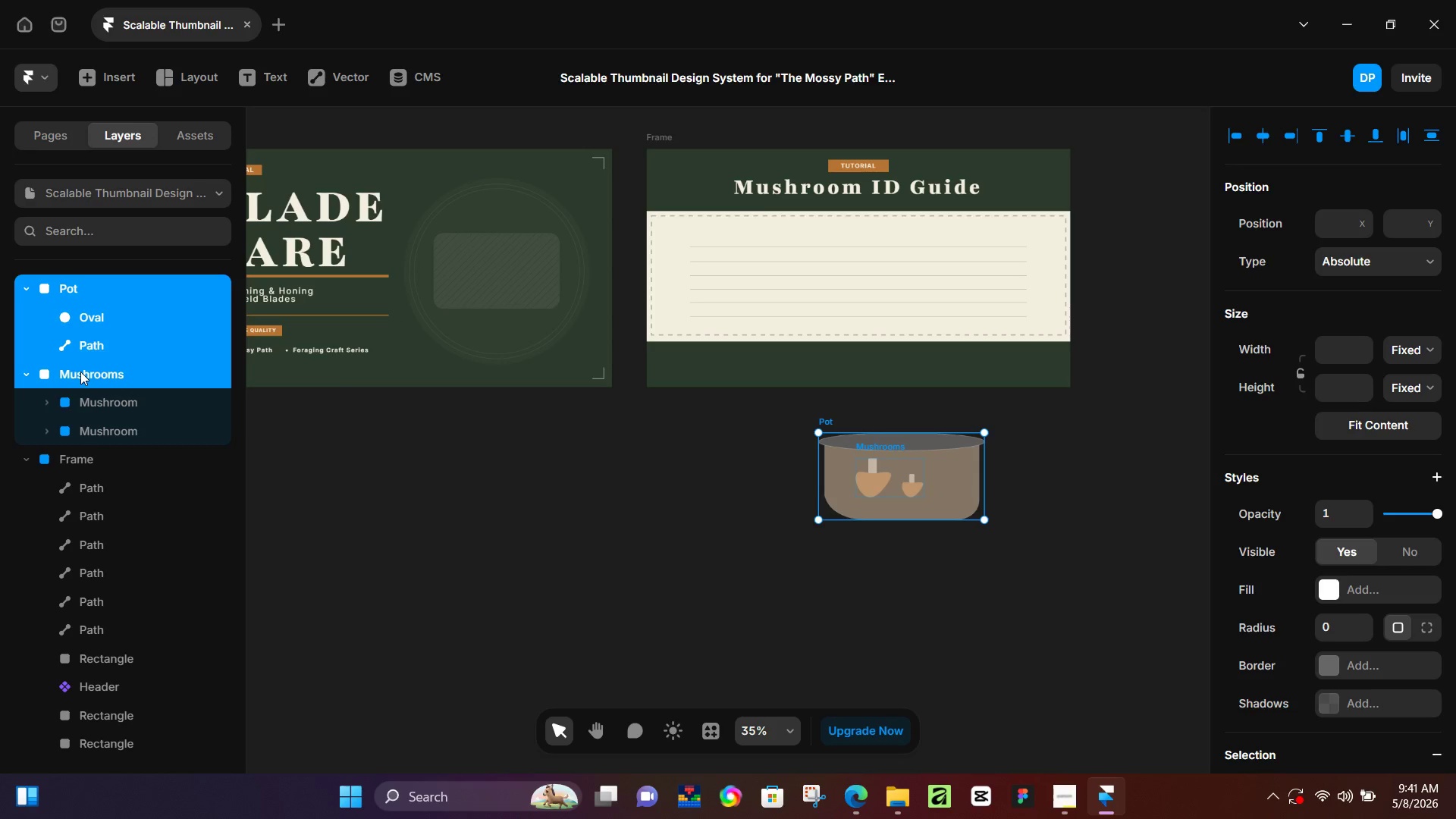 
key(Control+NumpadEnter)
 